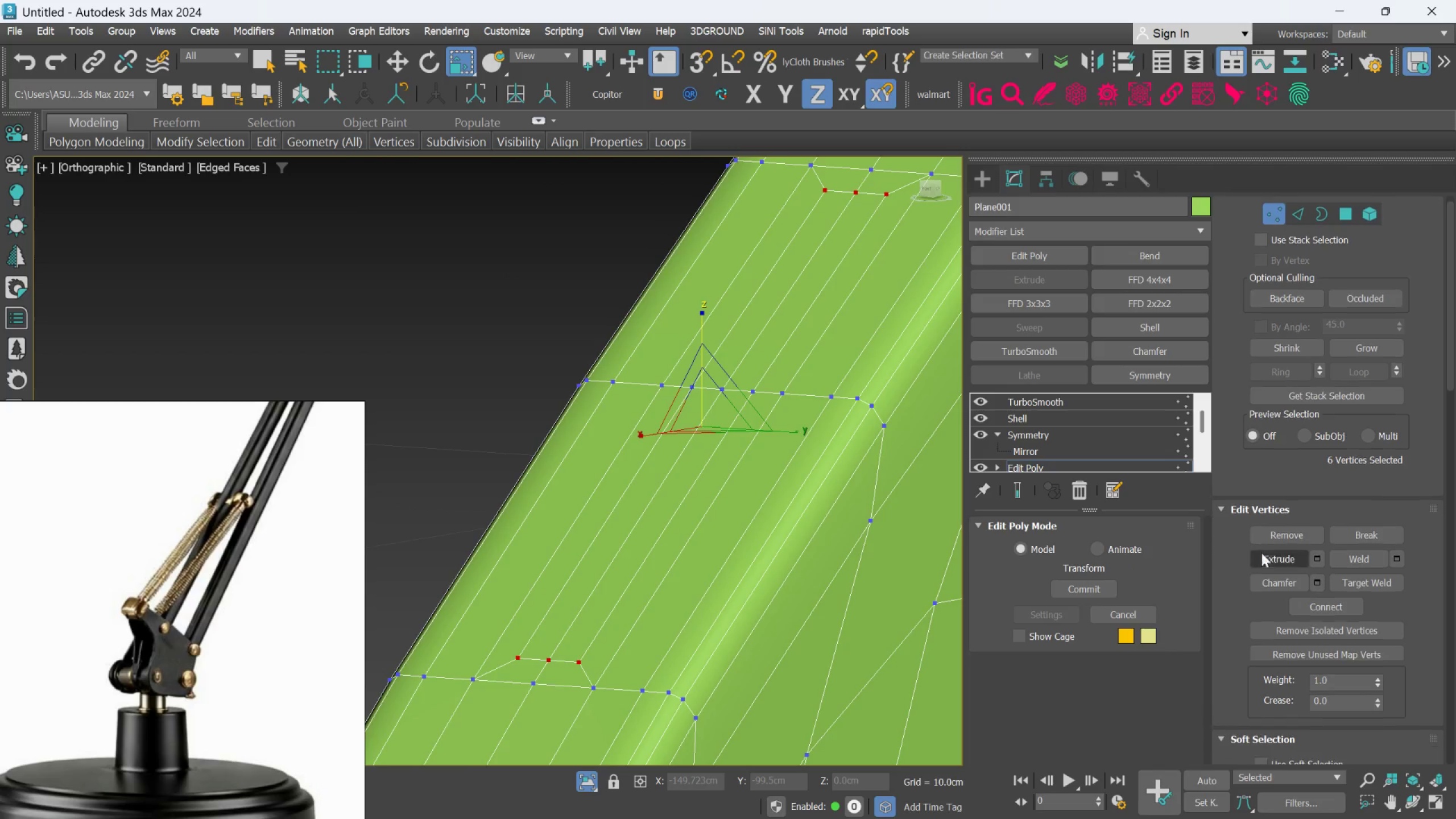 
scroll: coordinate [1318, 636], scroll_direction: down, amount: 37.0
 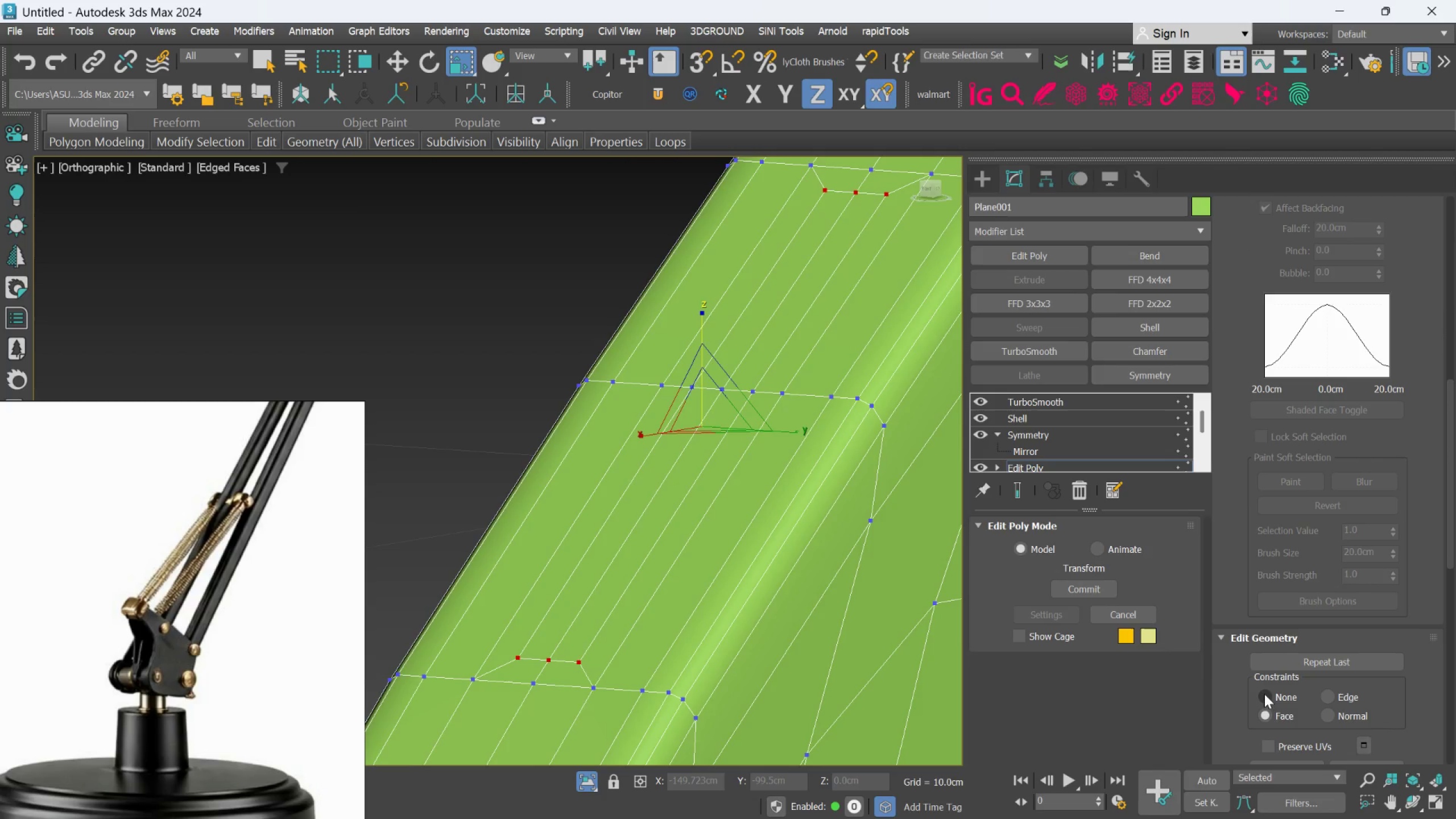 
left_click([1265, 695])
 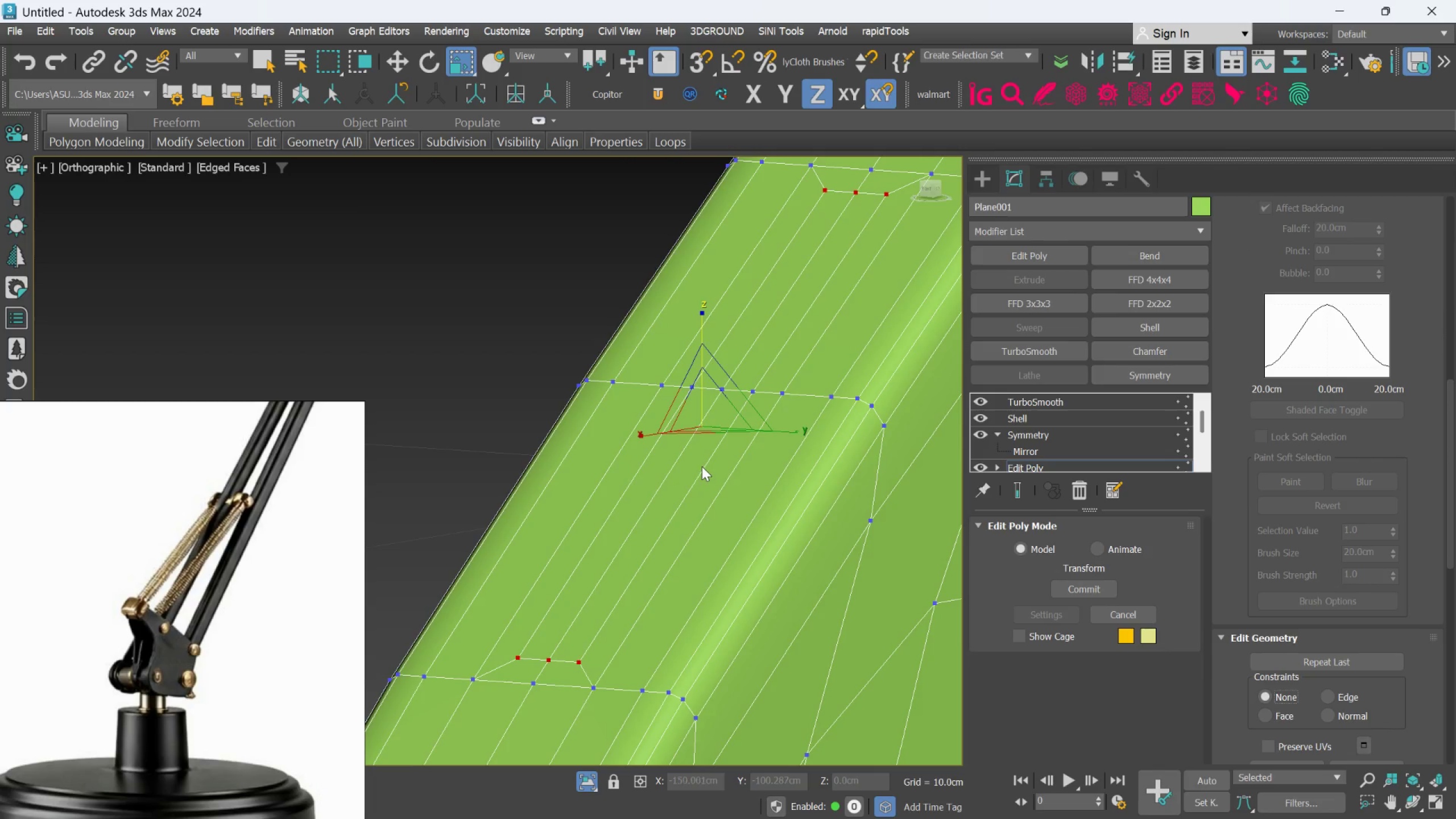 
hold_key(key=AltLeft, duration=0.84)
 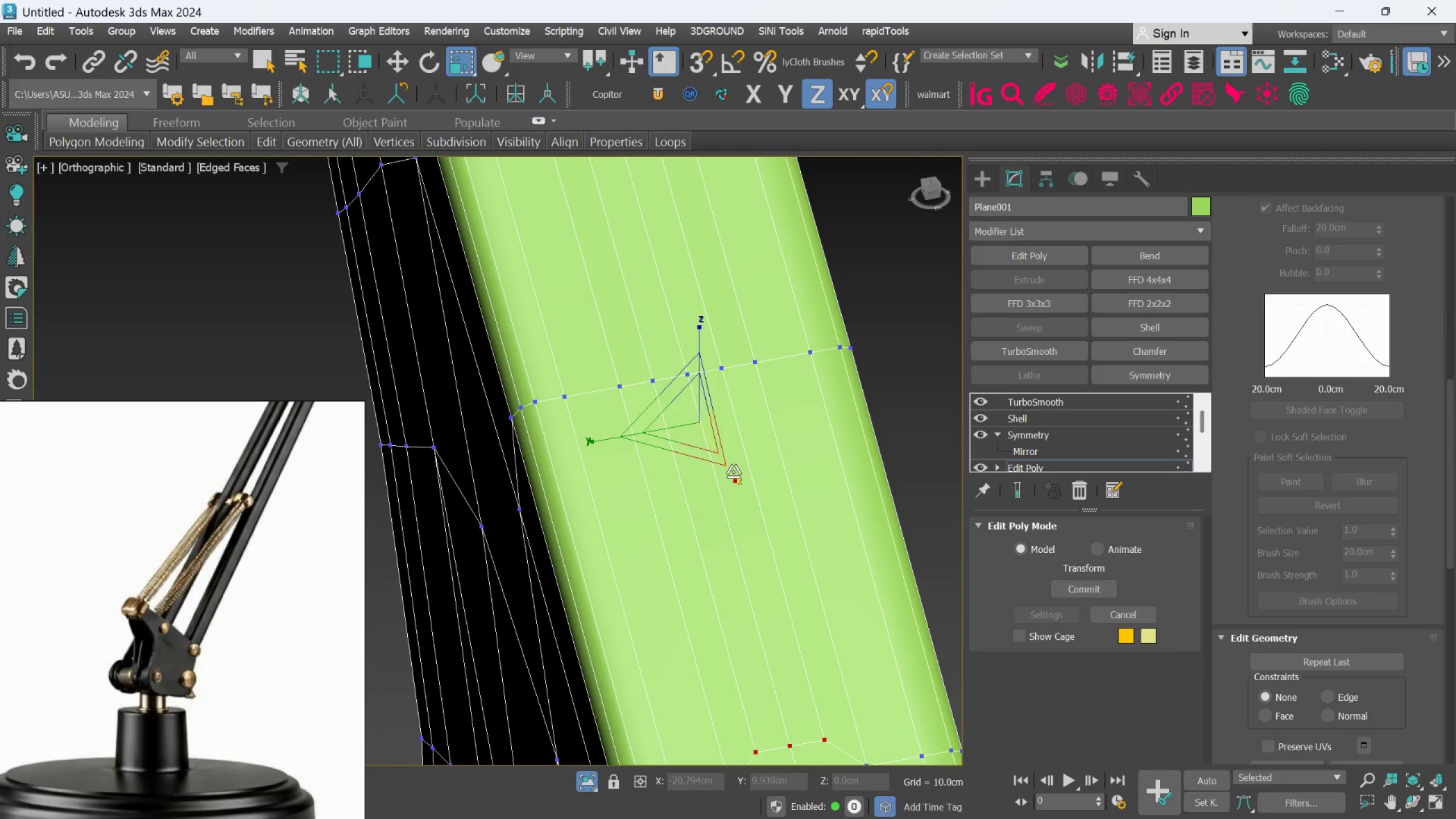 
hold_key(key=AltLeft, duration=0.64)
 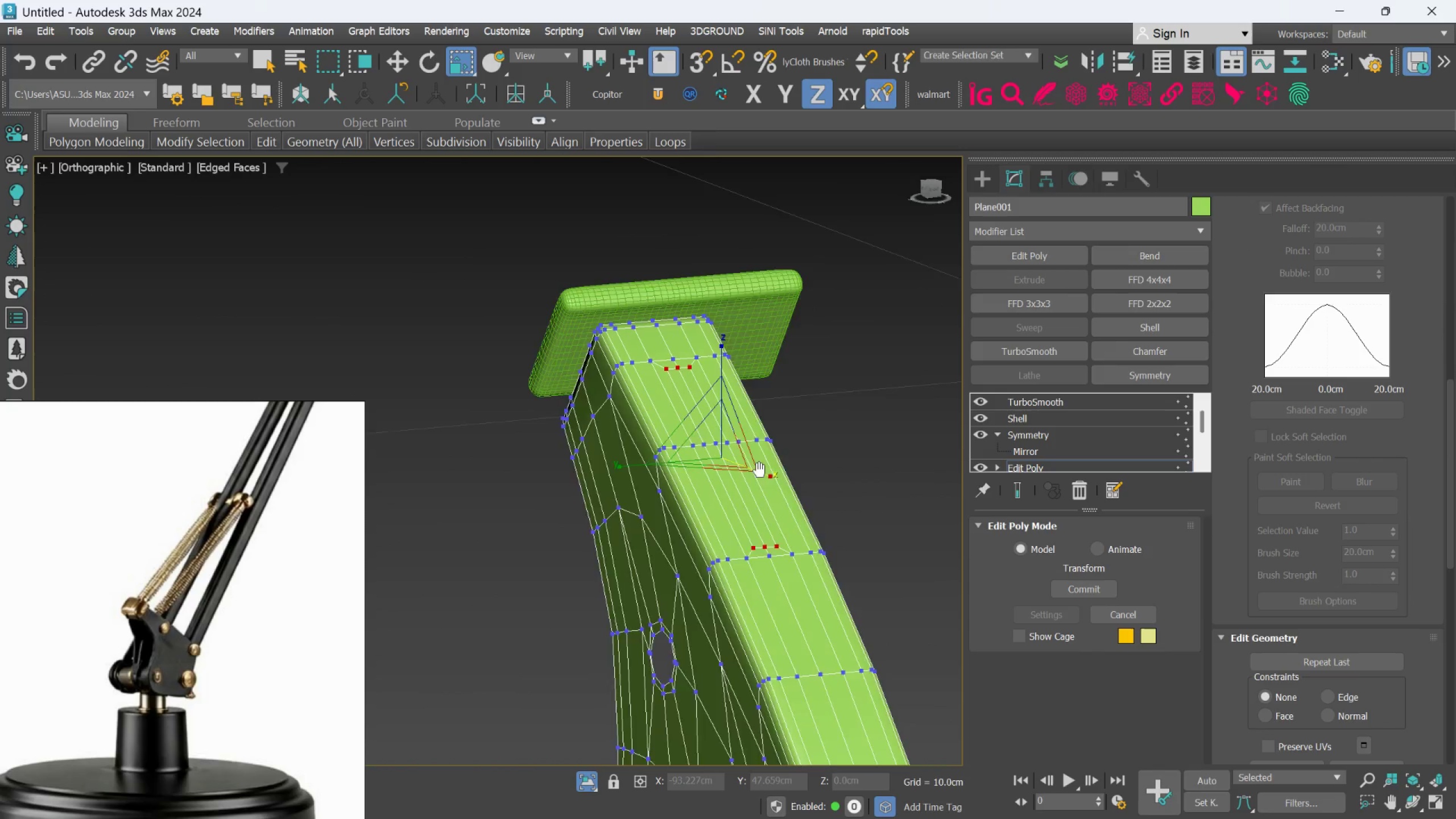 
scroll: coordinate [733, 471], scroll_direction: down, amount: 3.0
 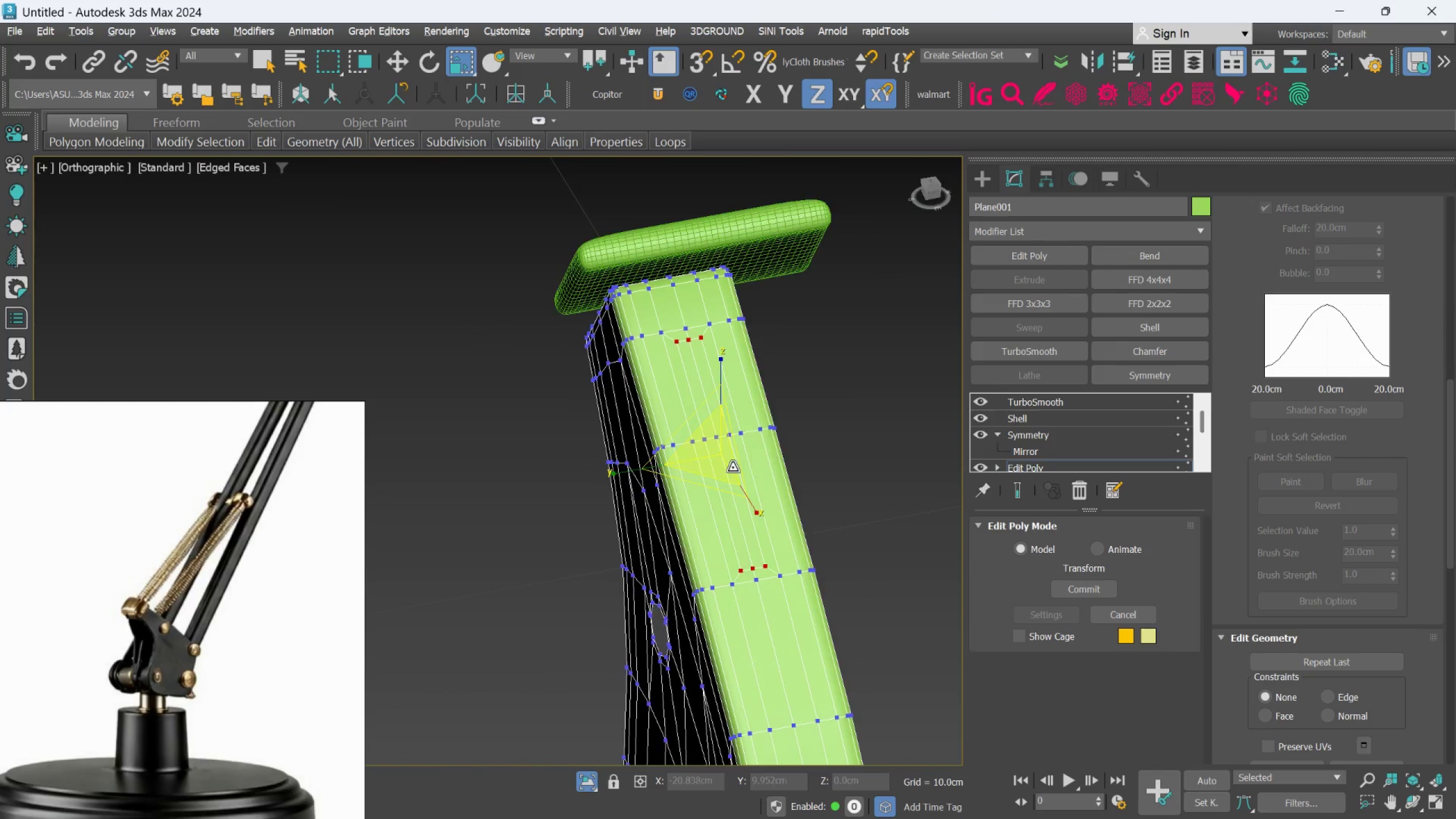 
hold_key(key=AltLeft, duration=1.38)
 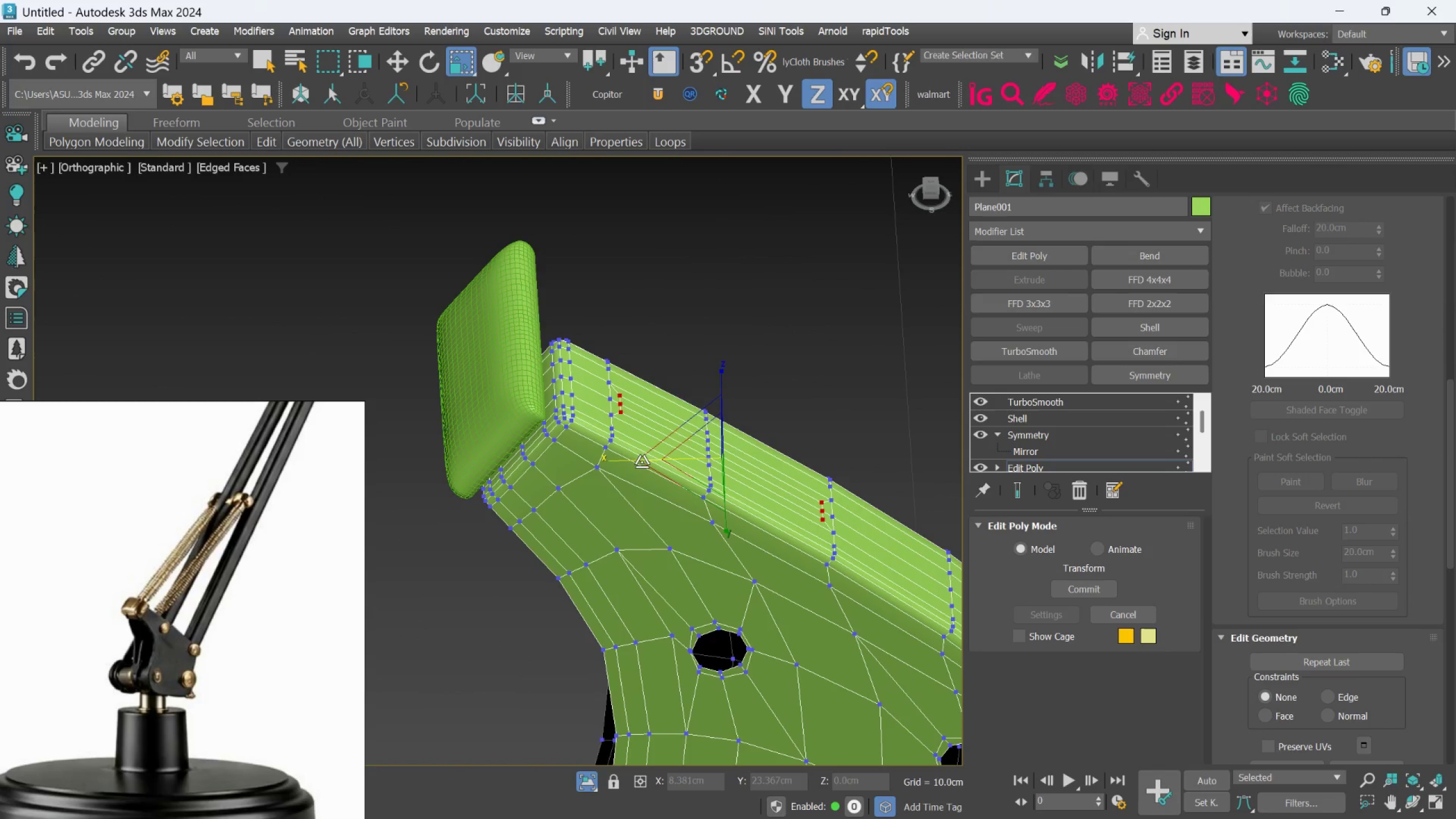 
left_click_drag(start_coordinate=[641, 460], to_coordinate=[651, 462])
 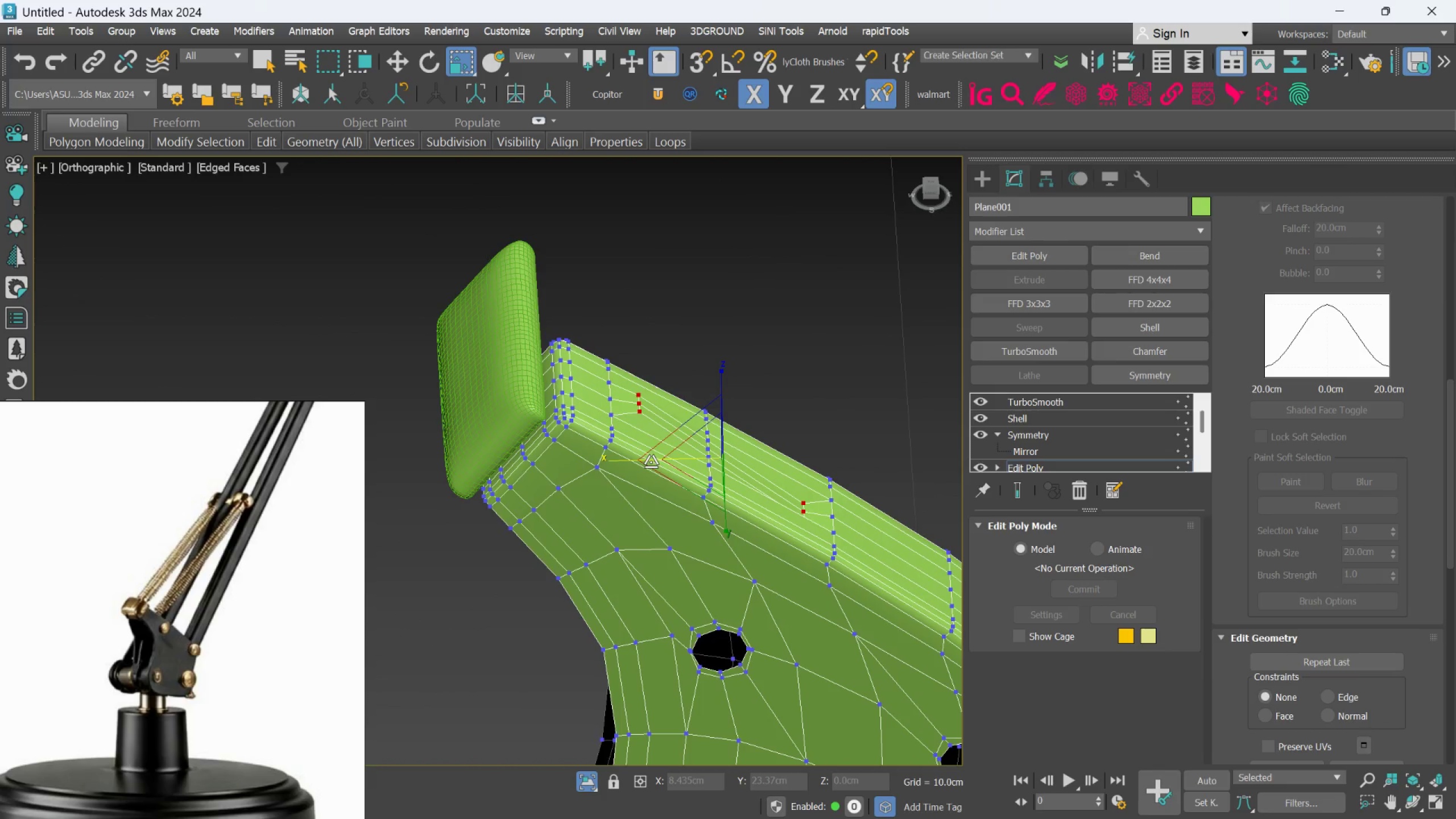 
key(Control+Z)
 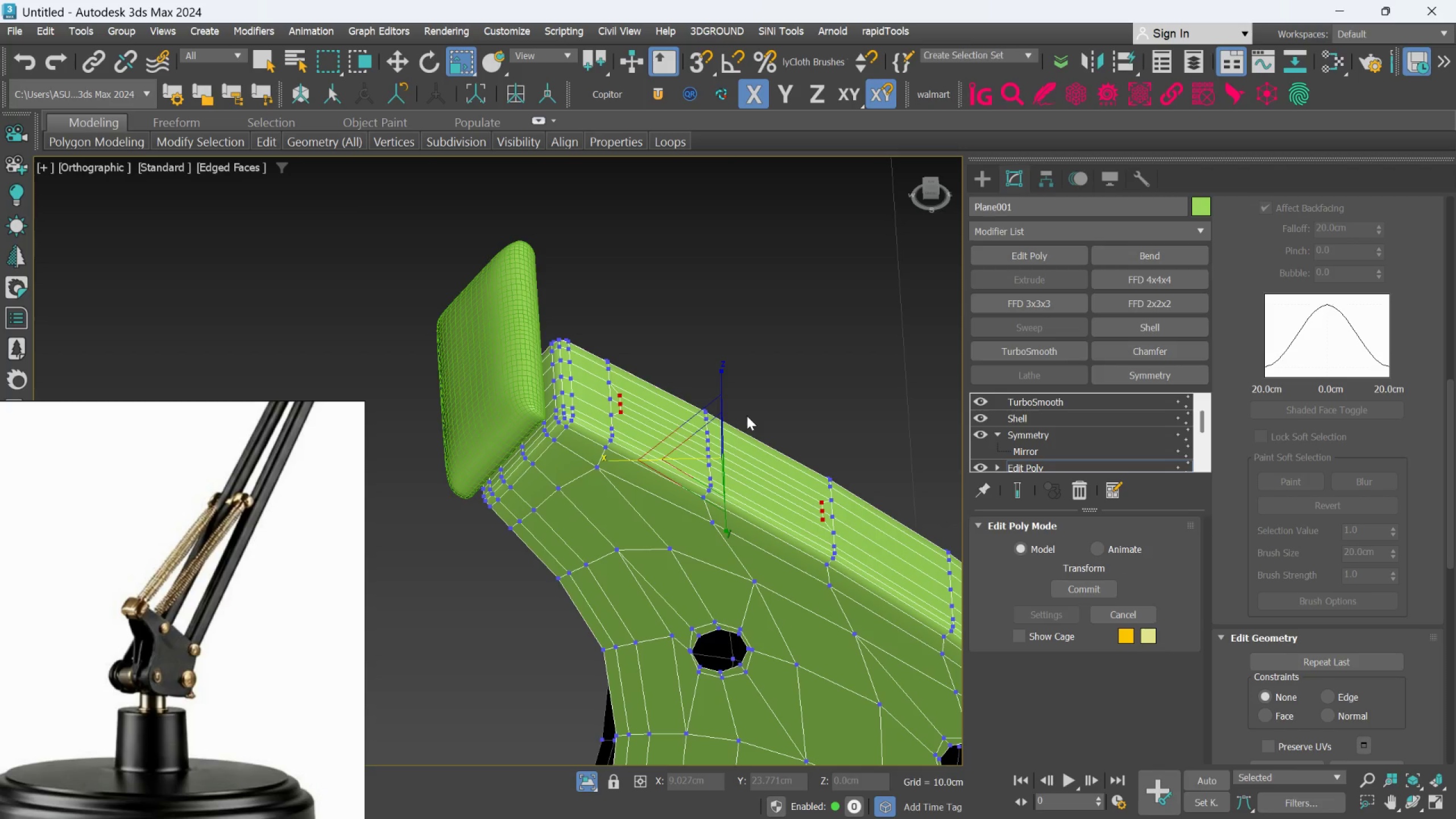 
hold_key(key=AltLeft, duration=1.12)
 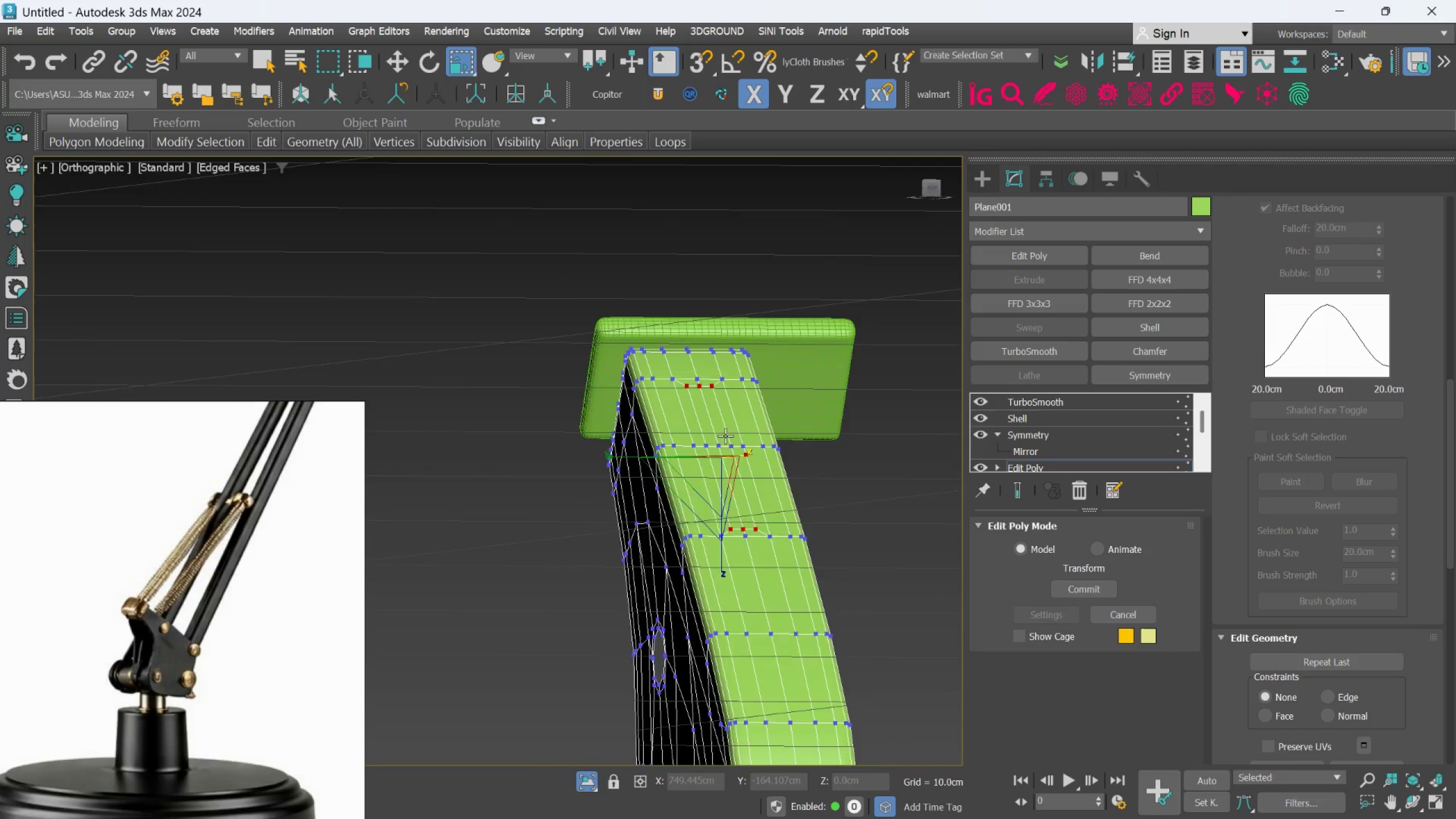 
hold_key(key=AltLeft, duration=0.7)
 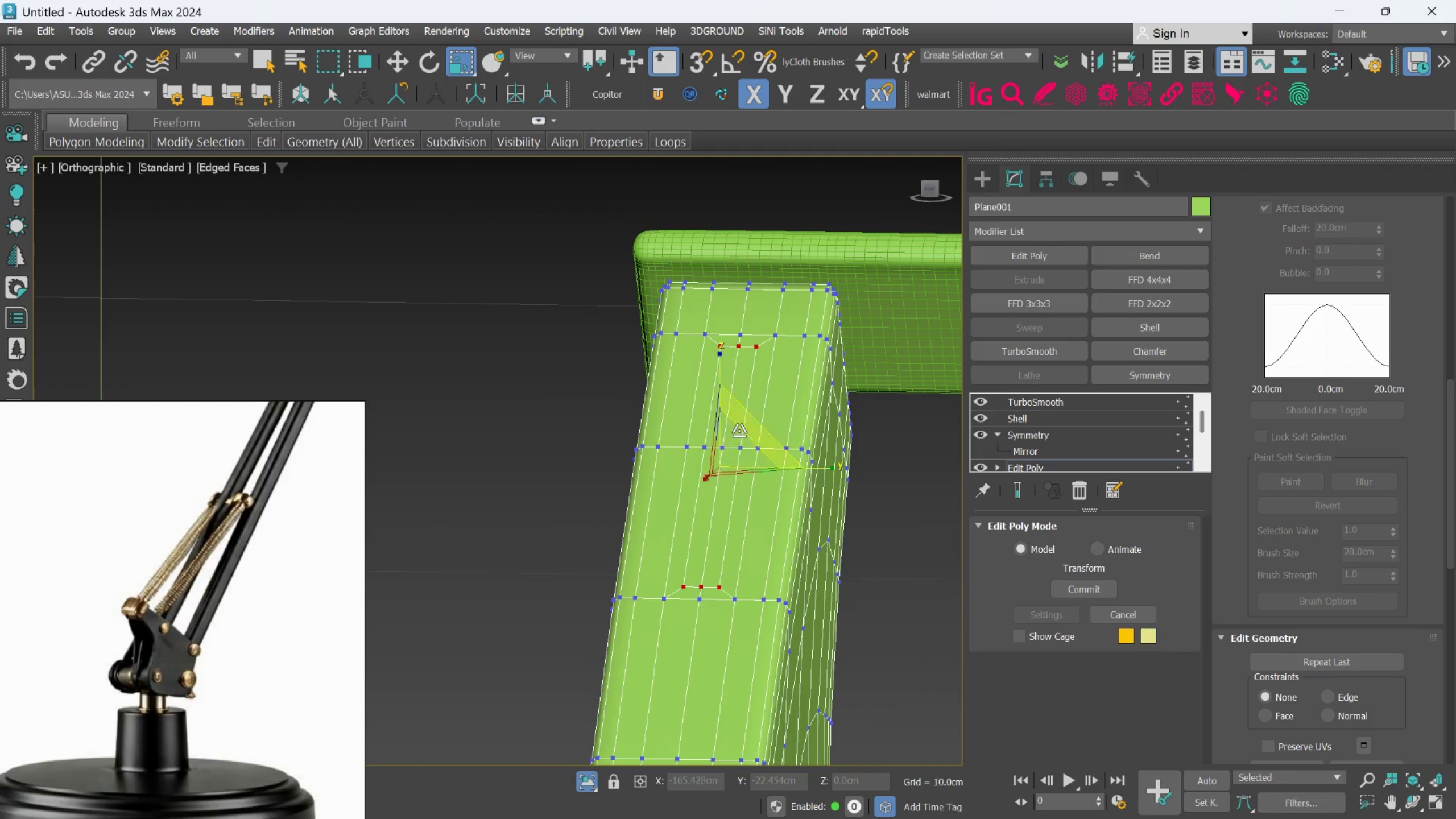 
scroll: coordinate [725, 436], scroll_direction: up, amount: 1.0
 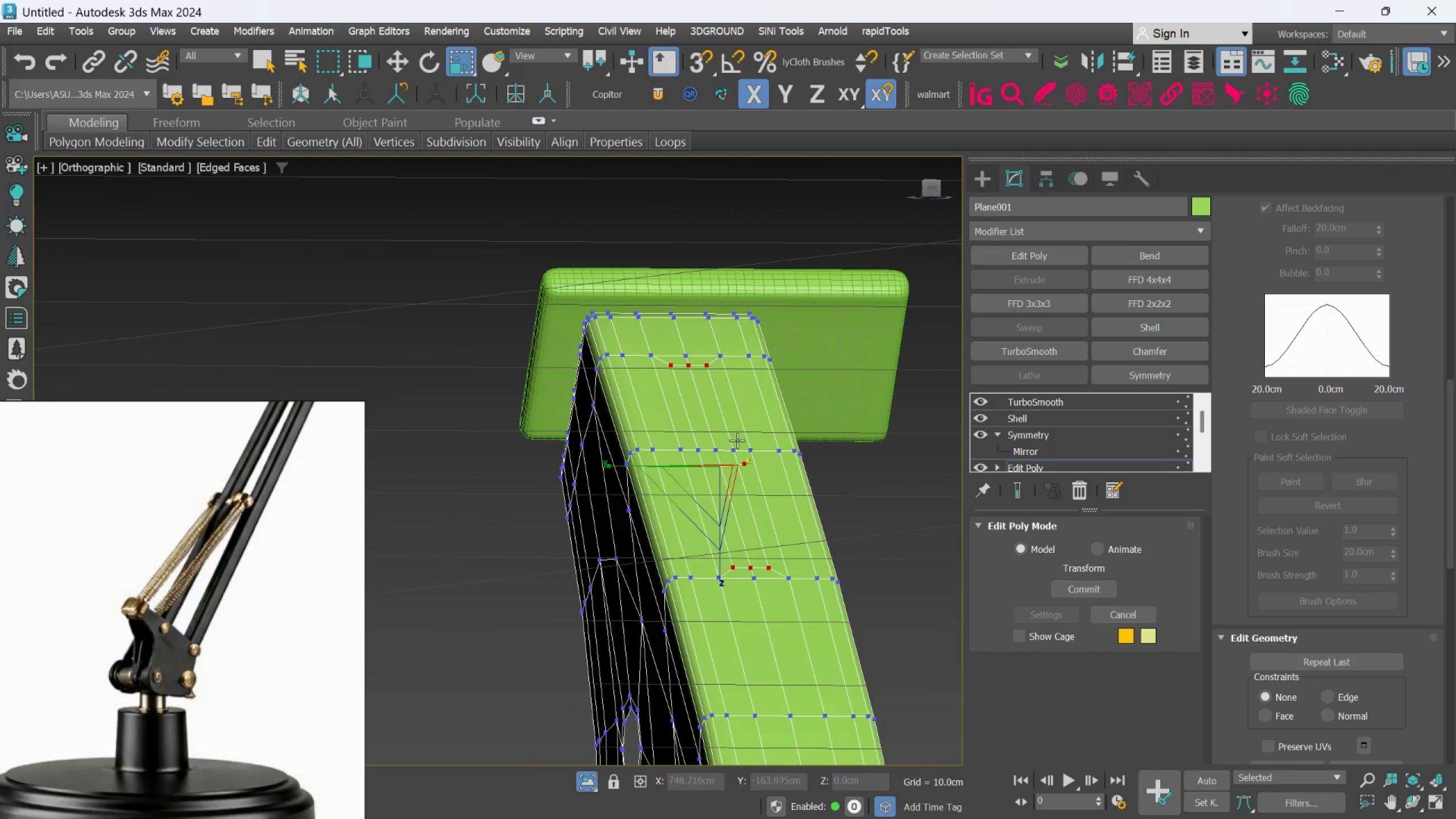 
hold_key(key=AltLeft, duration=26.27)
scroll: coordinate [739, 431], scroll_direction: up, amount: 2.0
 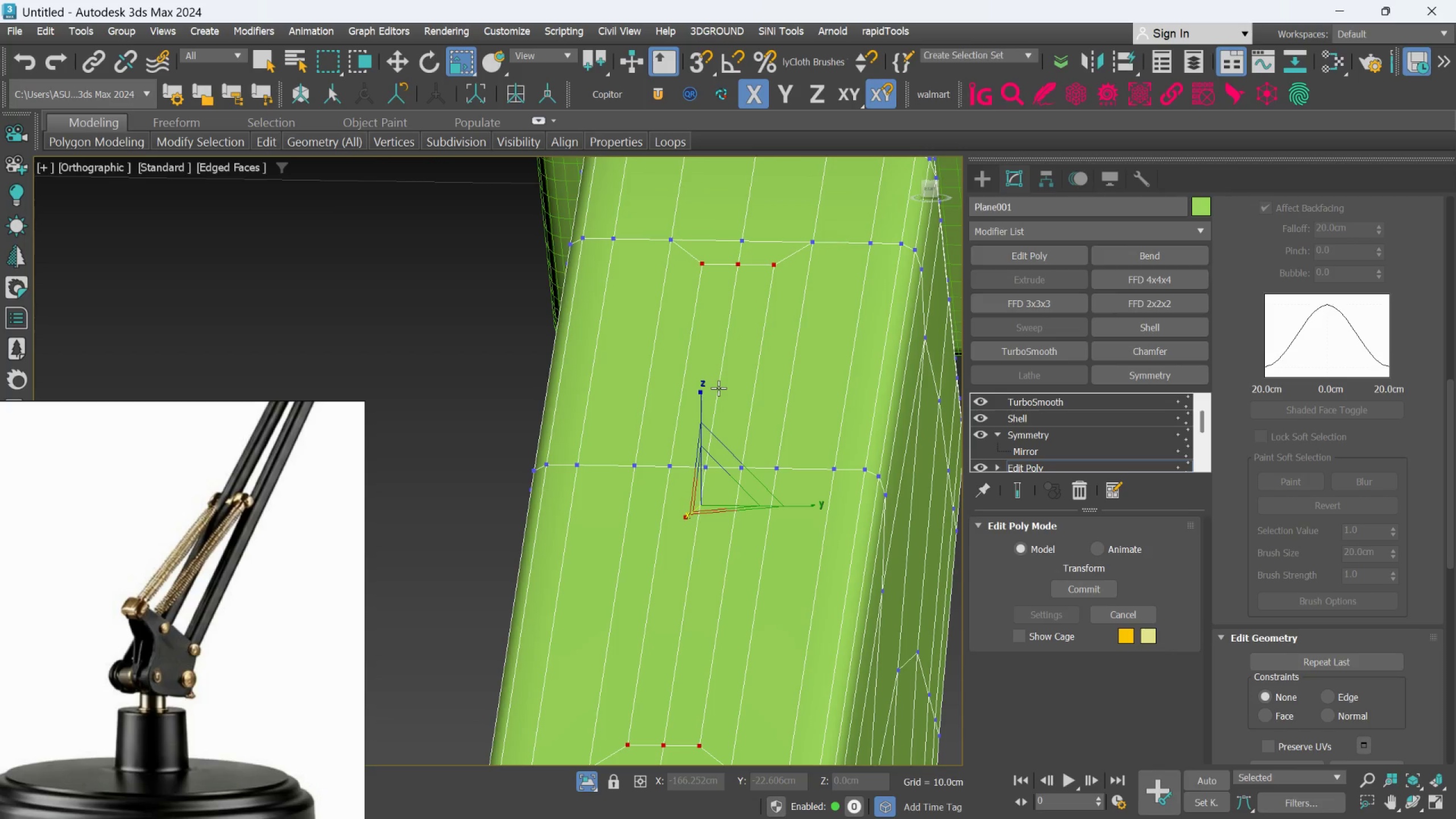 
hold_key(key=AltLeft, duration=0.88)
 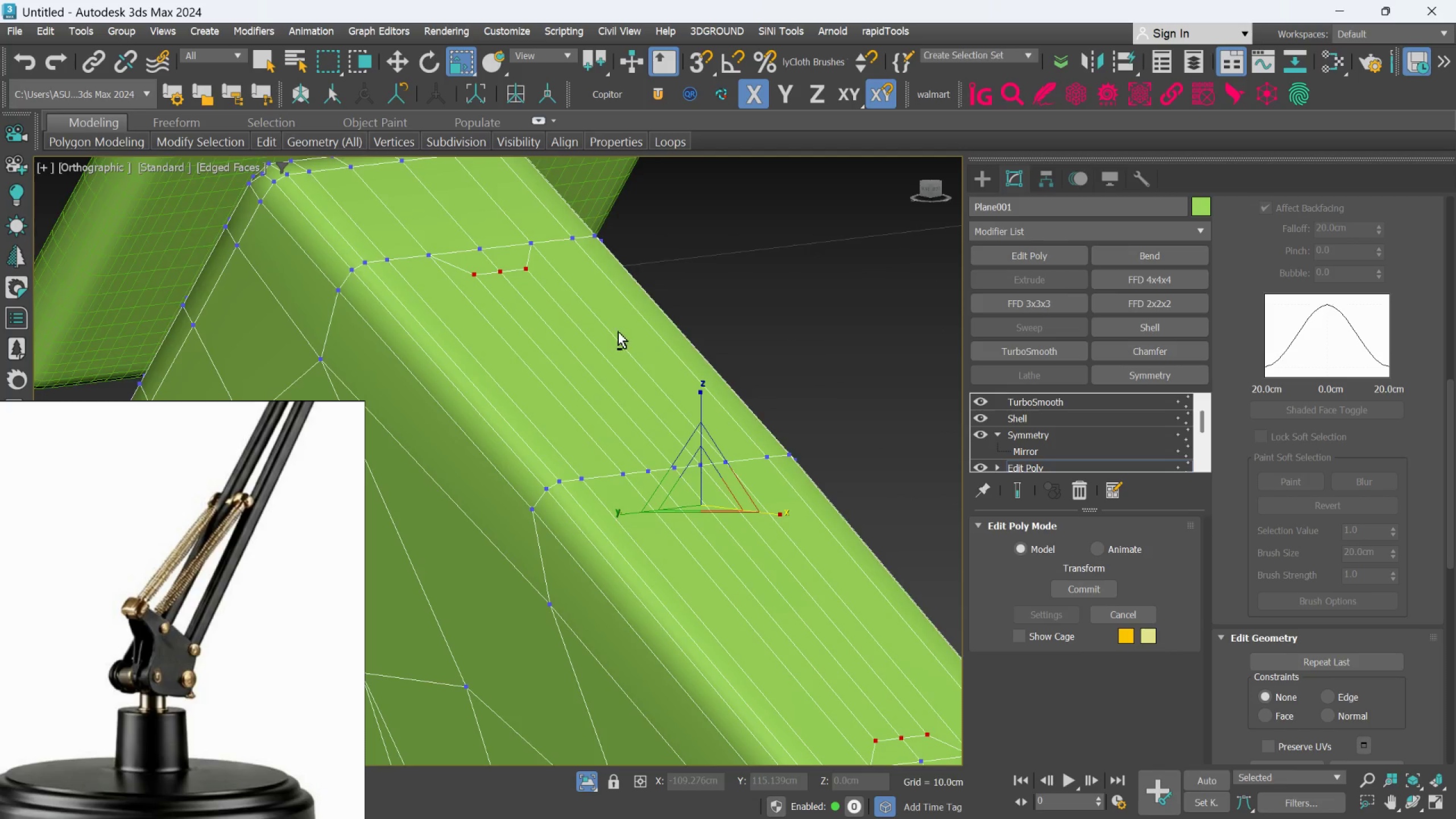 
hold_key(key=AltLeft, duration=0.39)
 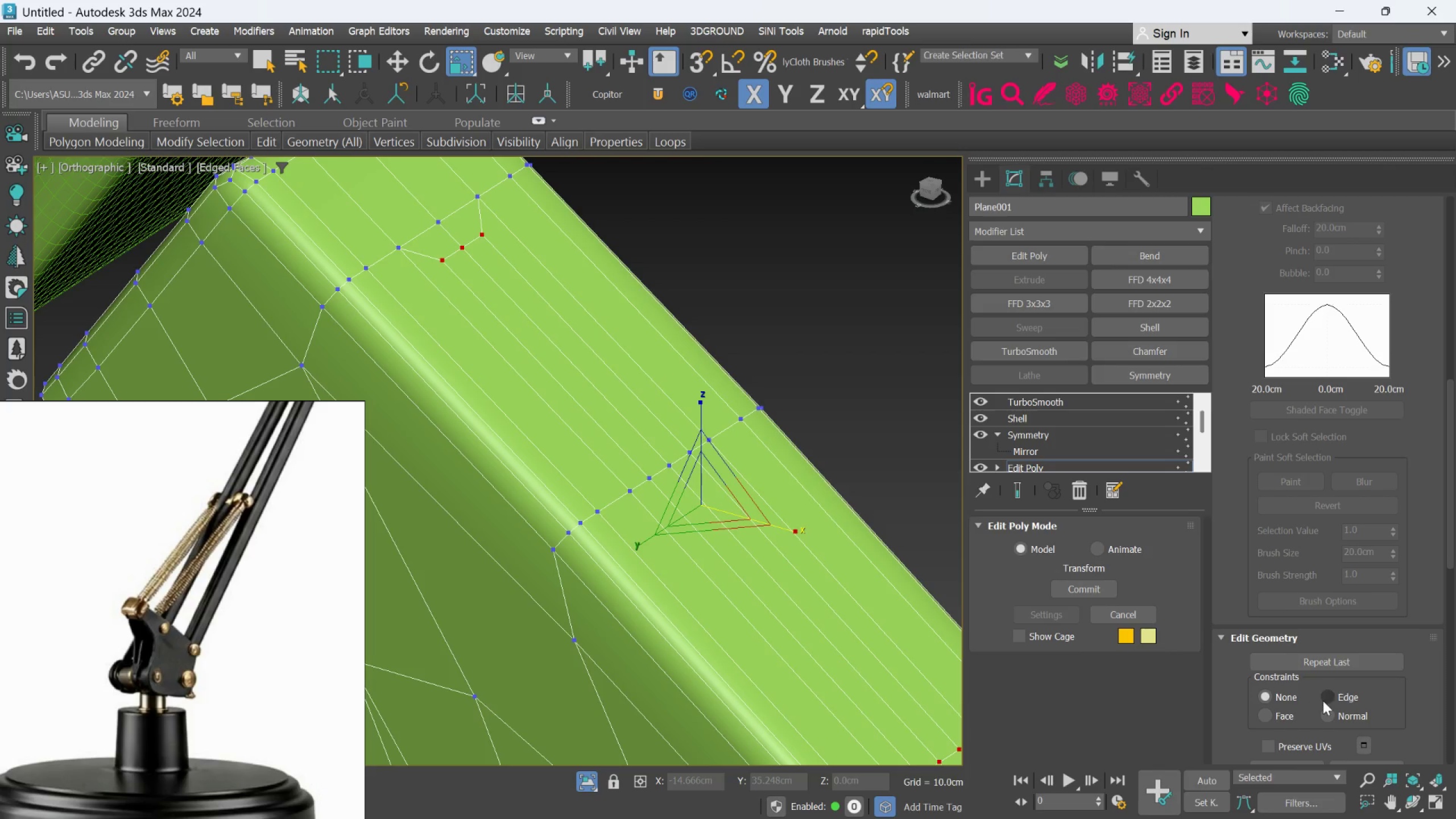 
left_click([1331, 701])
 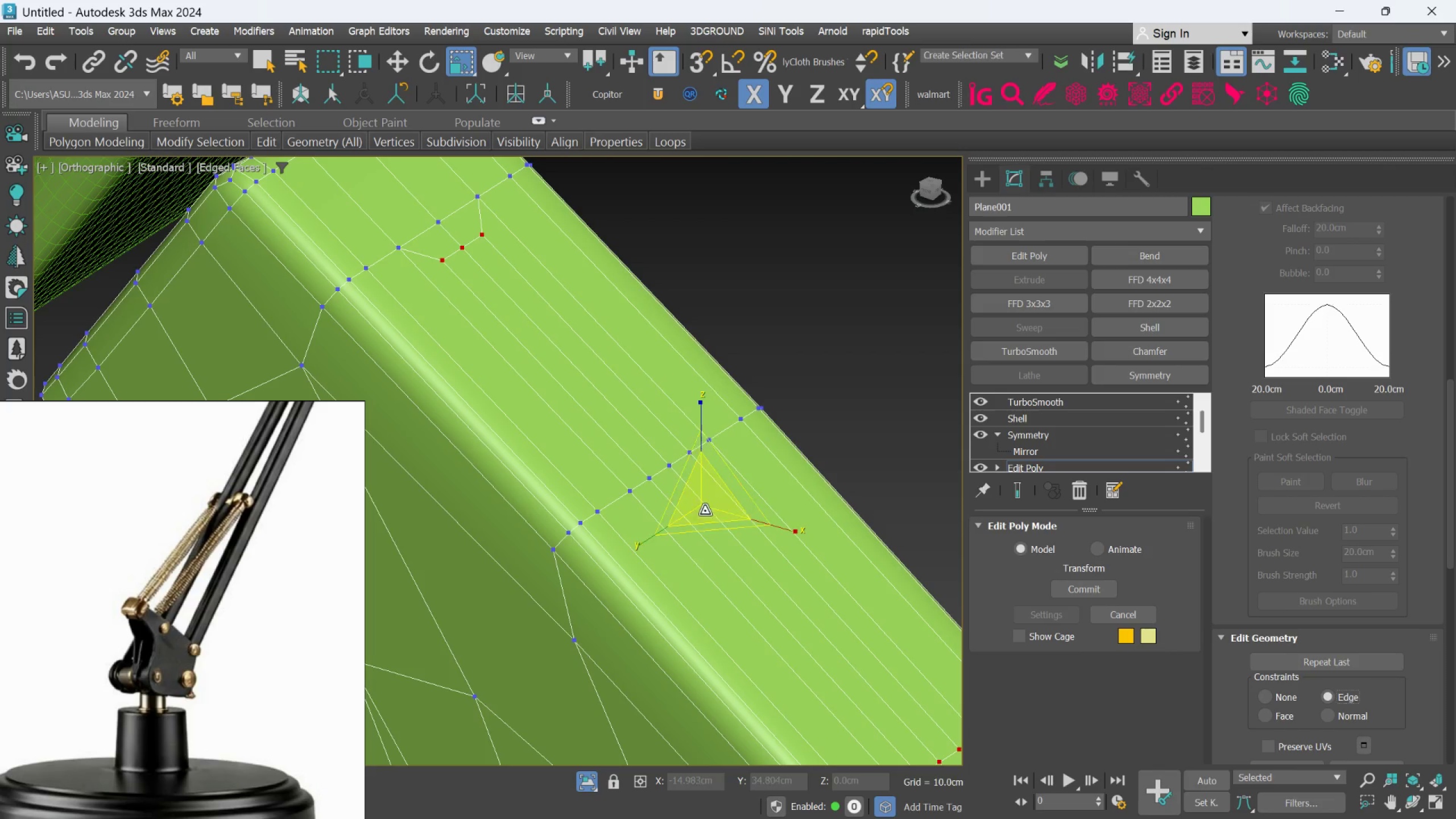 
left_click_drag(start_coordinate=[705, 507], to_coordinate=[820, 716])
 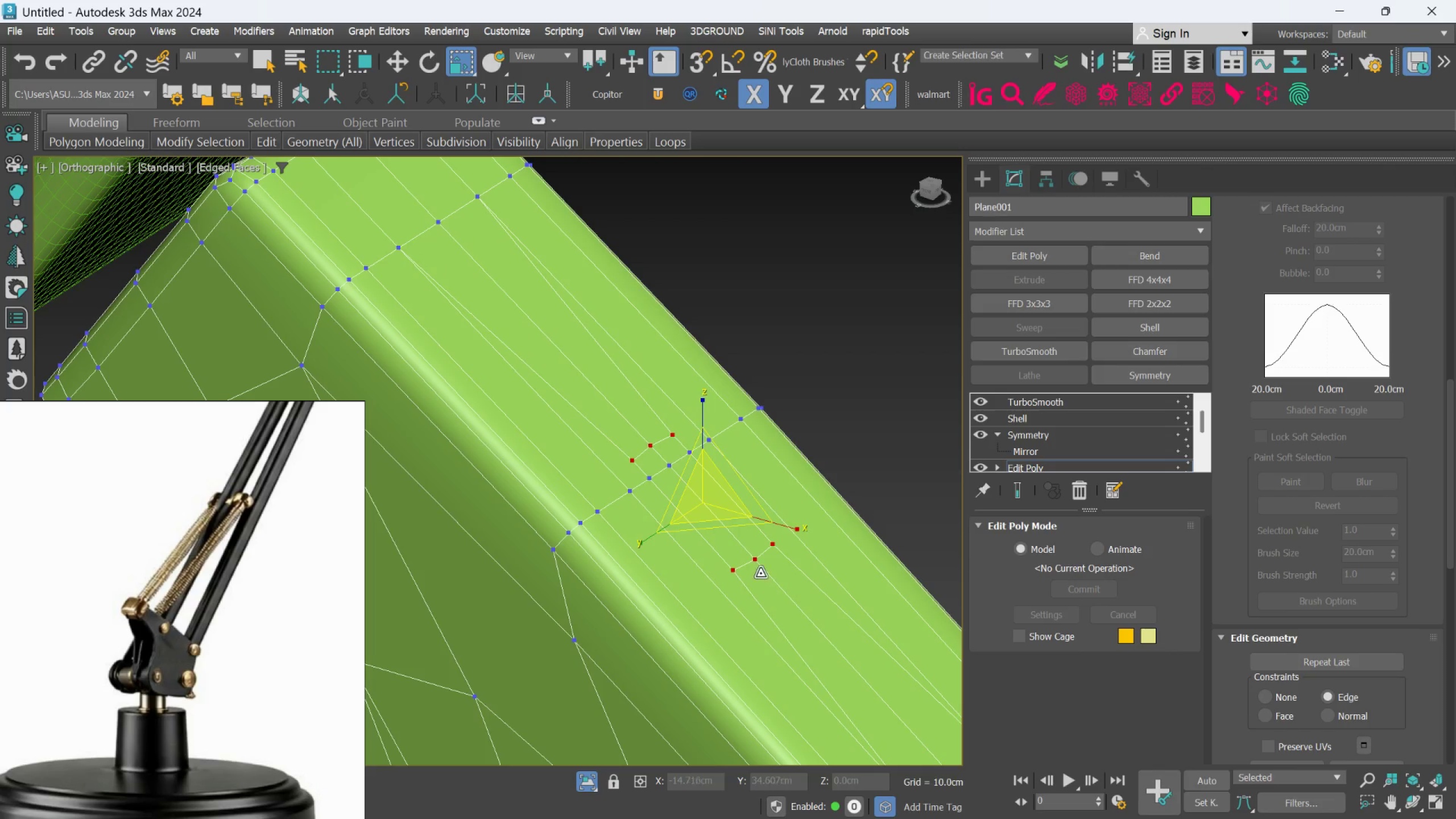 
hold_key(key=AltLeft, duration=0.36)
 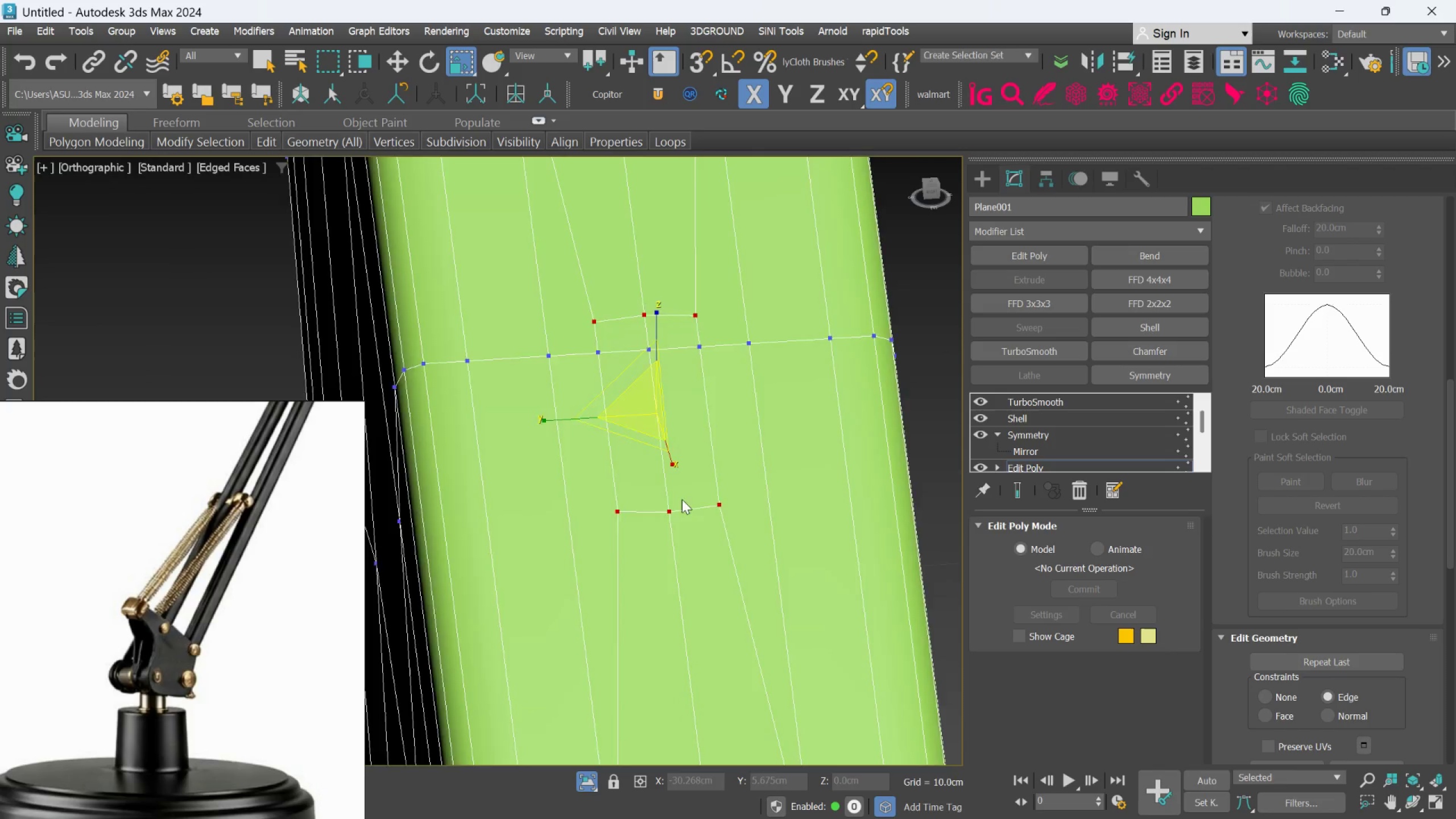 
scroll: coordinate [760, 572], scroll_direction: up, amount: 1.0
 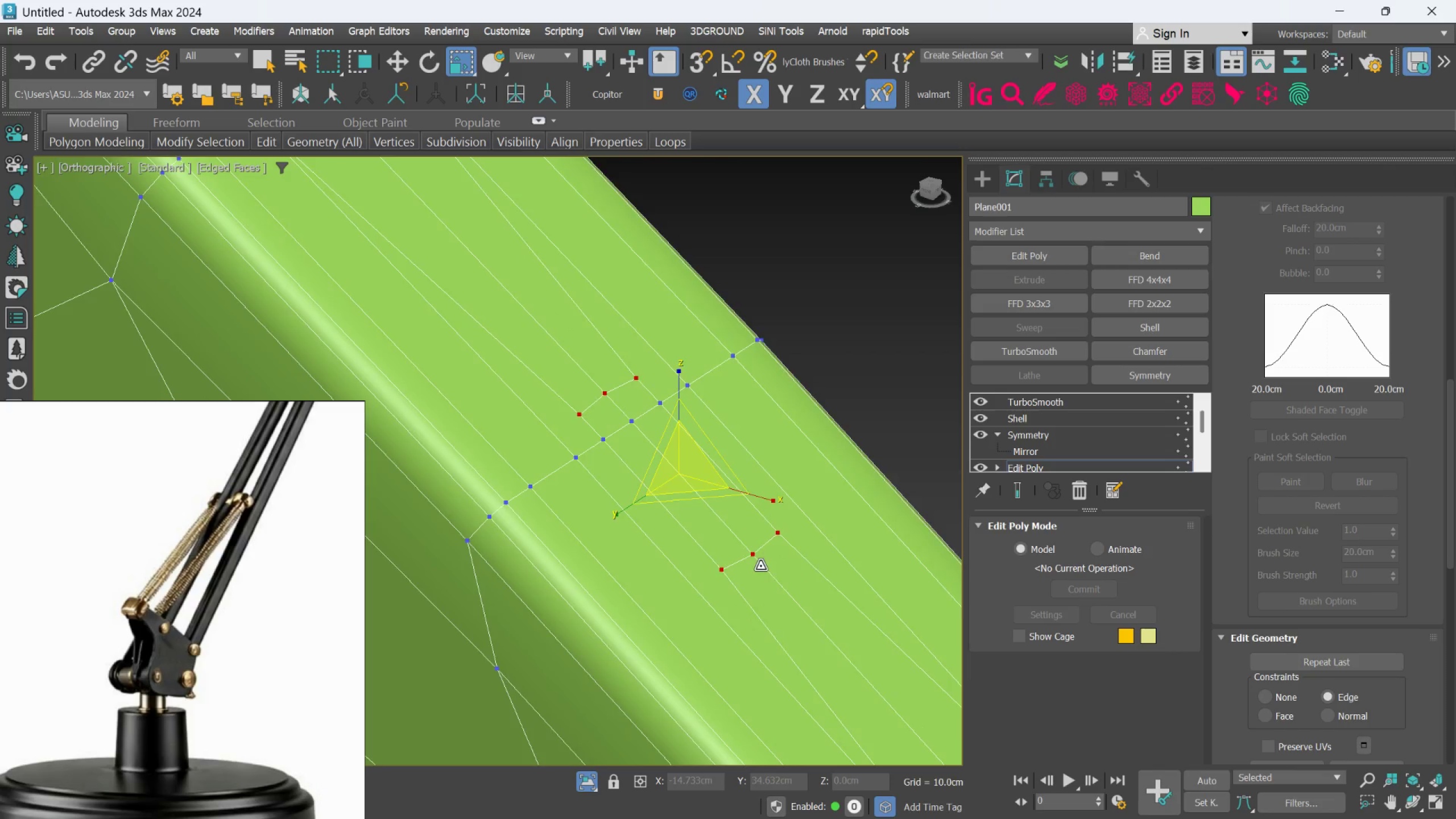 
hold_key(key=AltLeft, duration=0.41)
 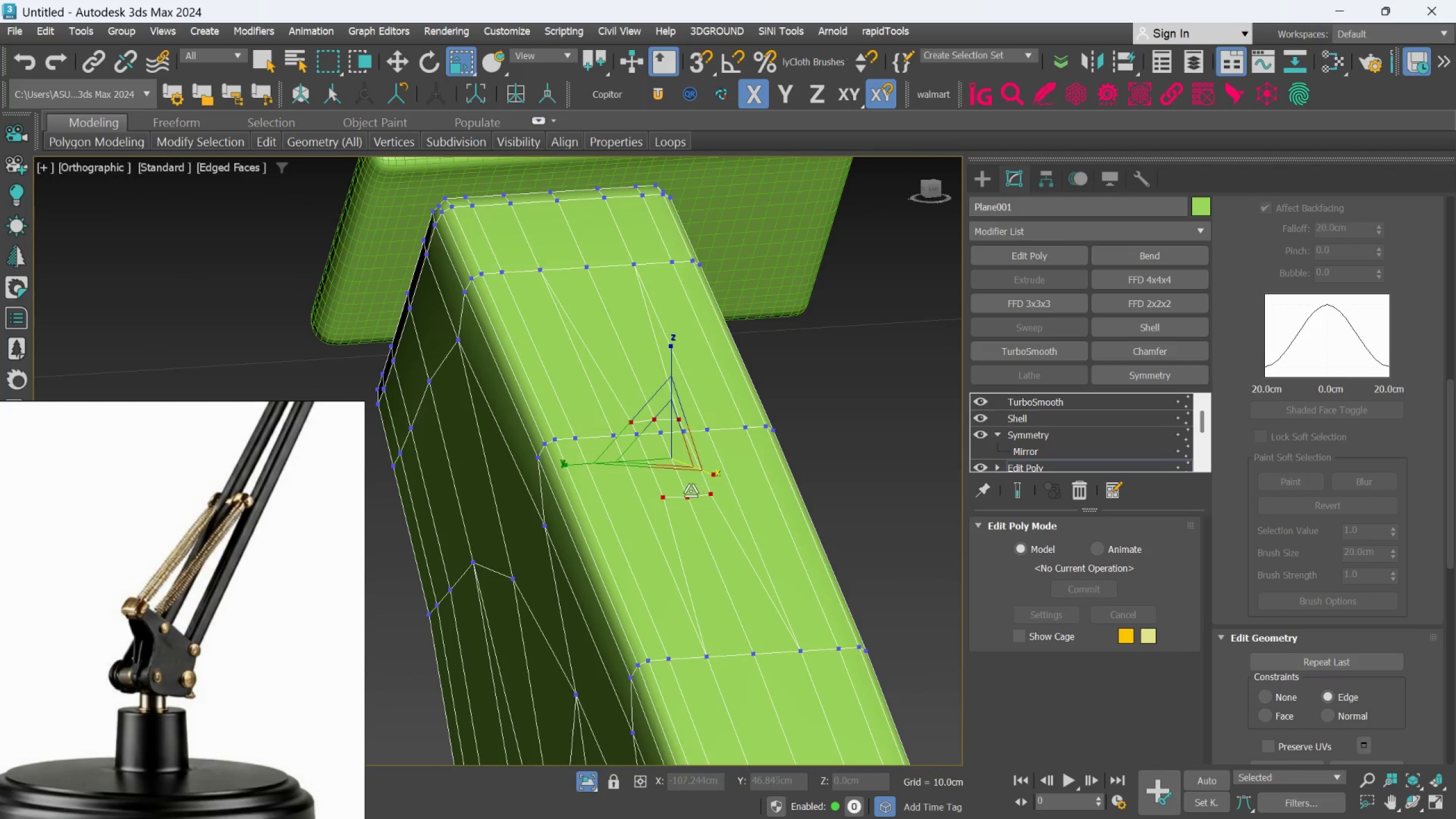 
scroll: coordinate [682, 502], scroll_direction: down, amount: 2.0
 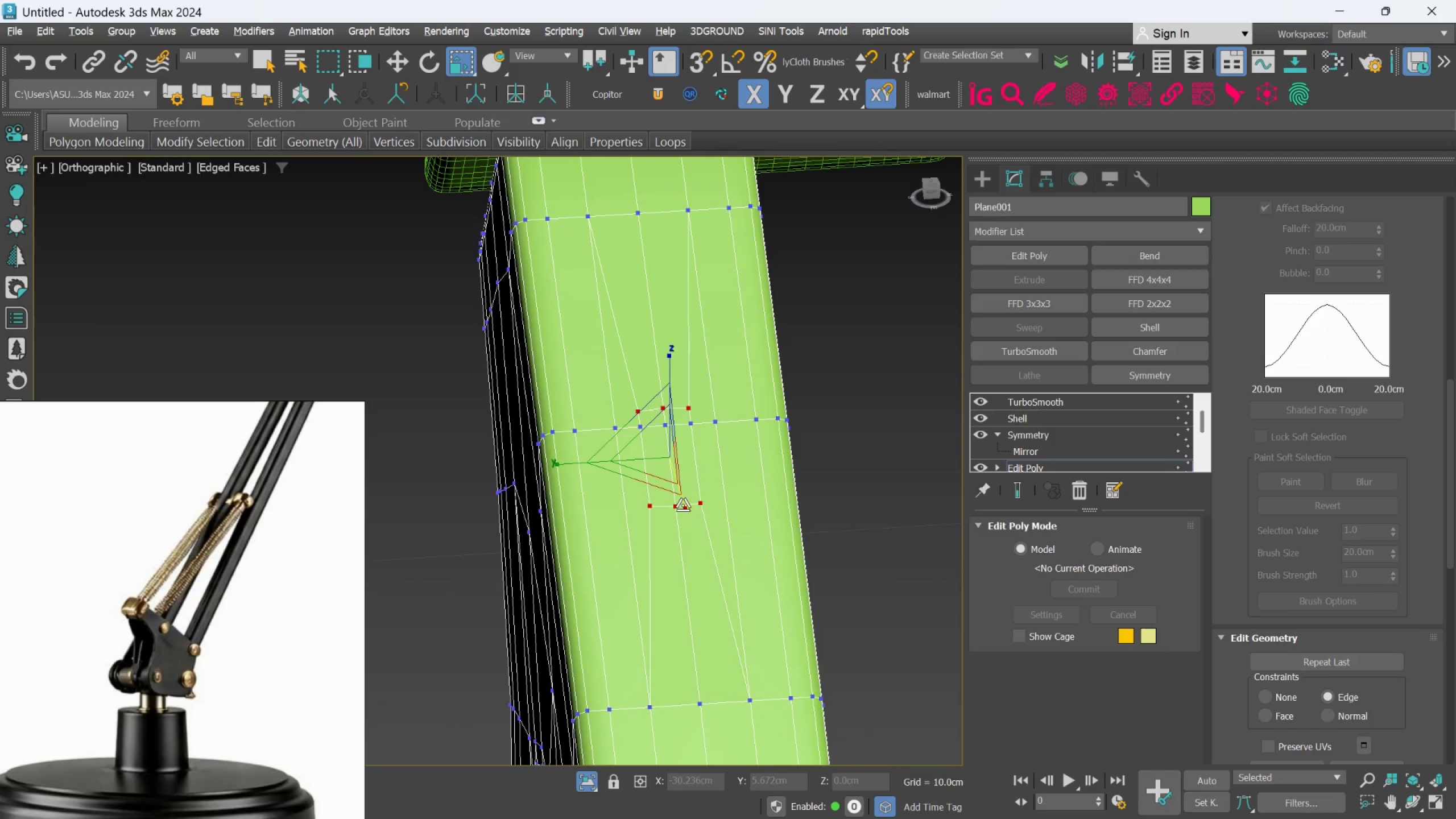 
scroll: coordinate [690, 491], scroll_direction: up, amount: 1.0
 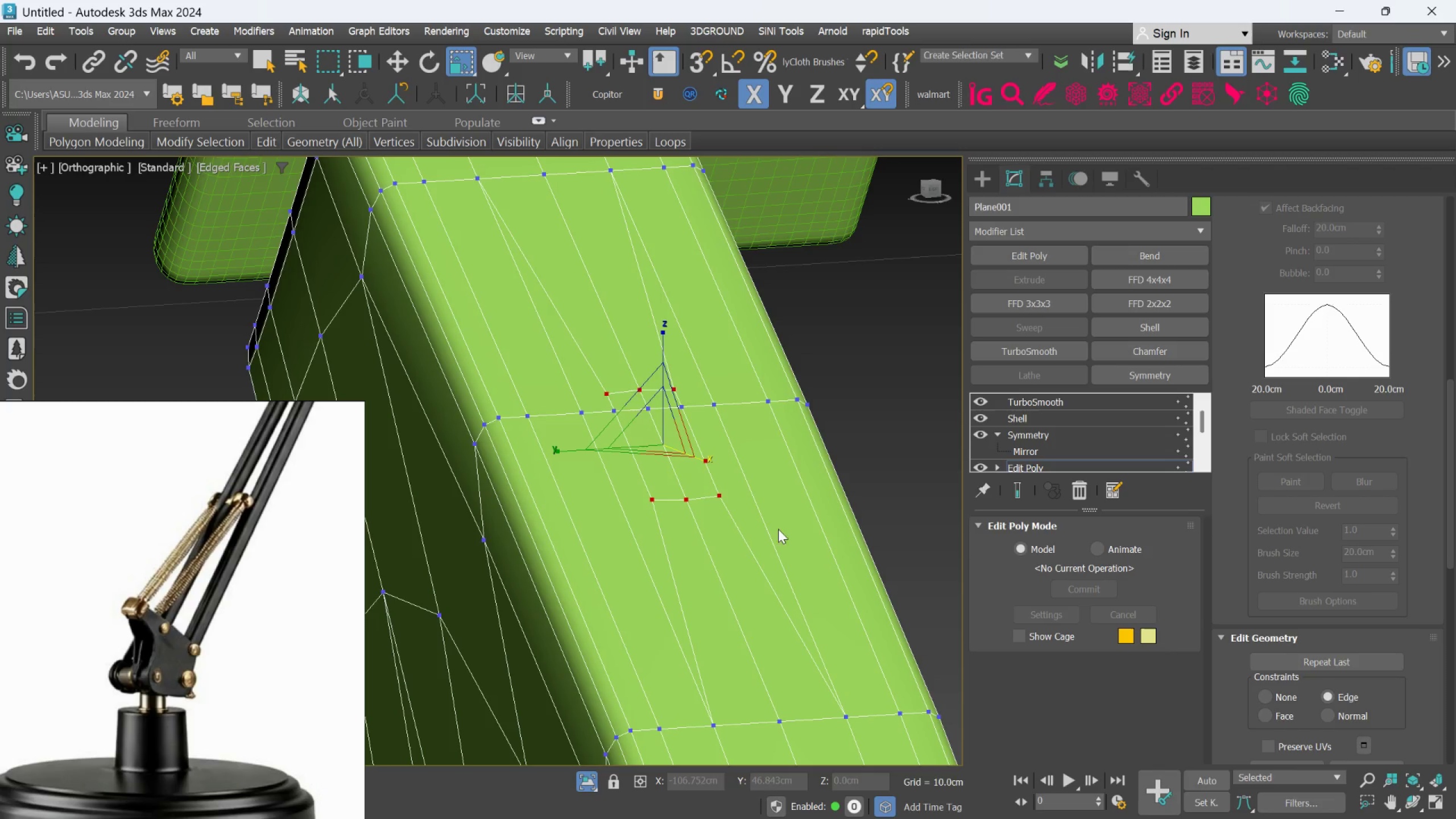 
hold_key(key=AltLeft, duration=1.05)
left_click_drag(start_coordinate=[797, 591], to_coordinate=[634, 479])
 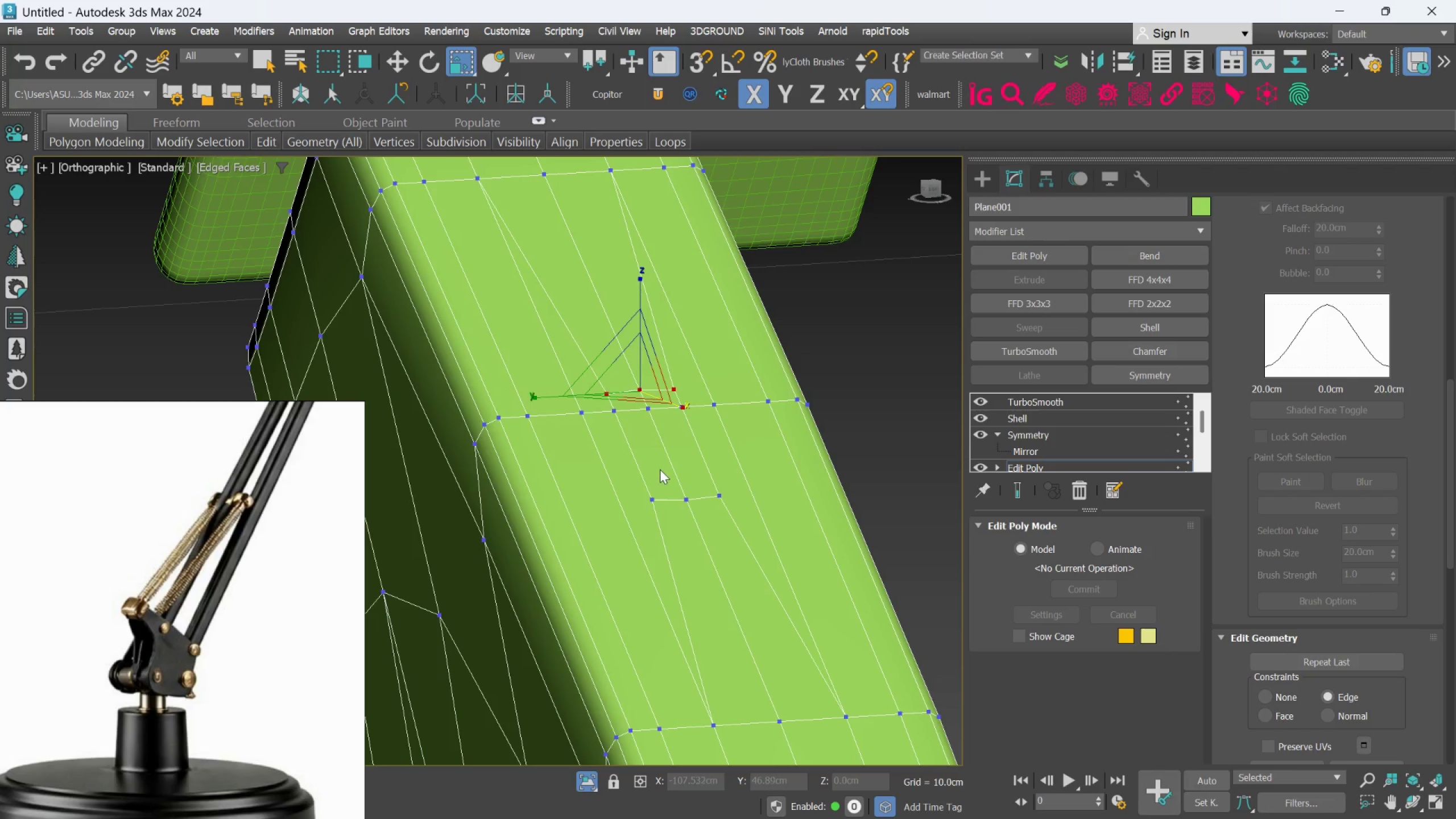 
key(W)
 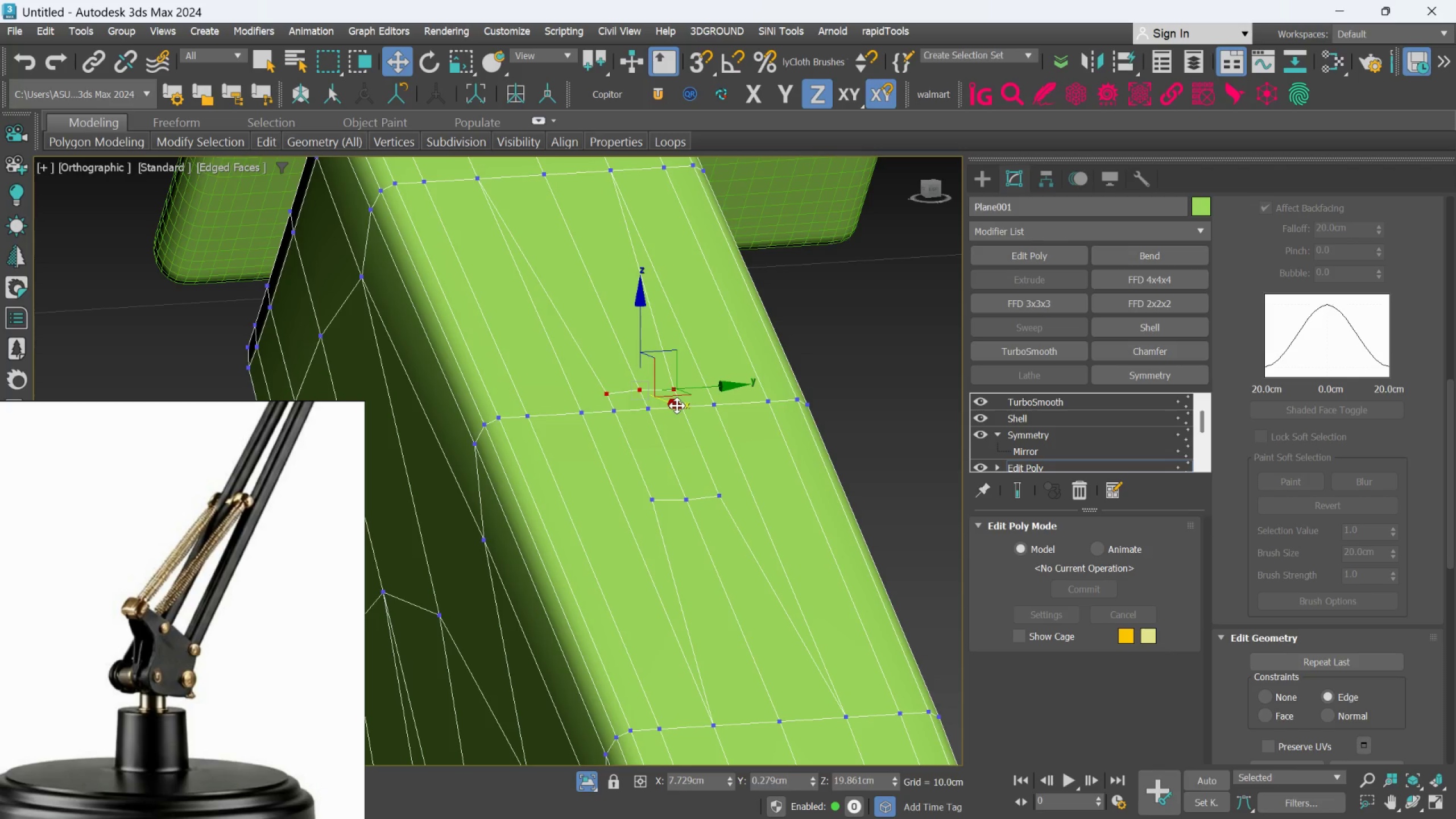 
left_click_drag(start_coordinate=[677, 406], to_coordinate=[659, 365])
 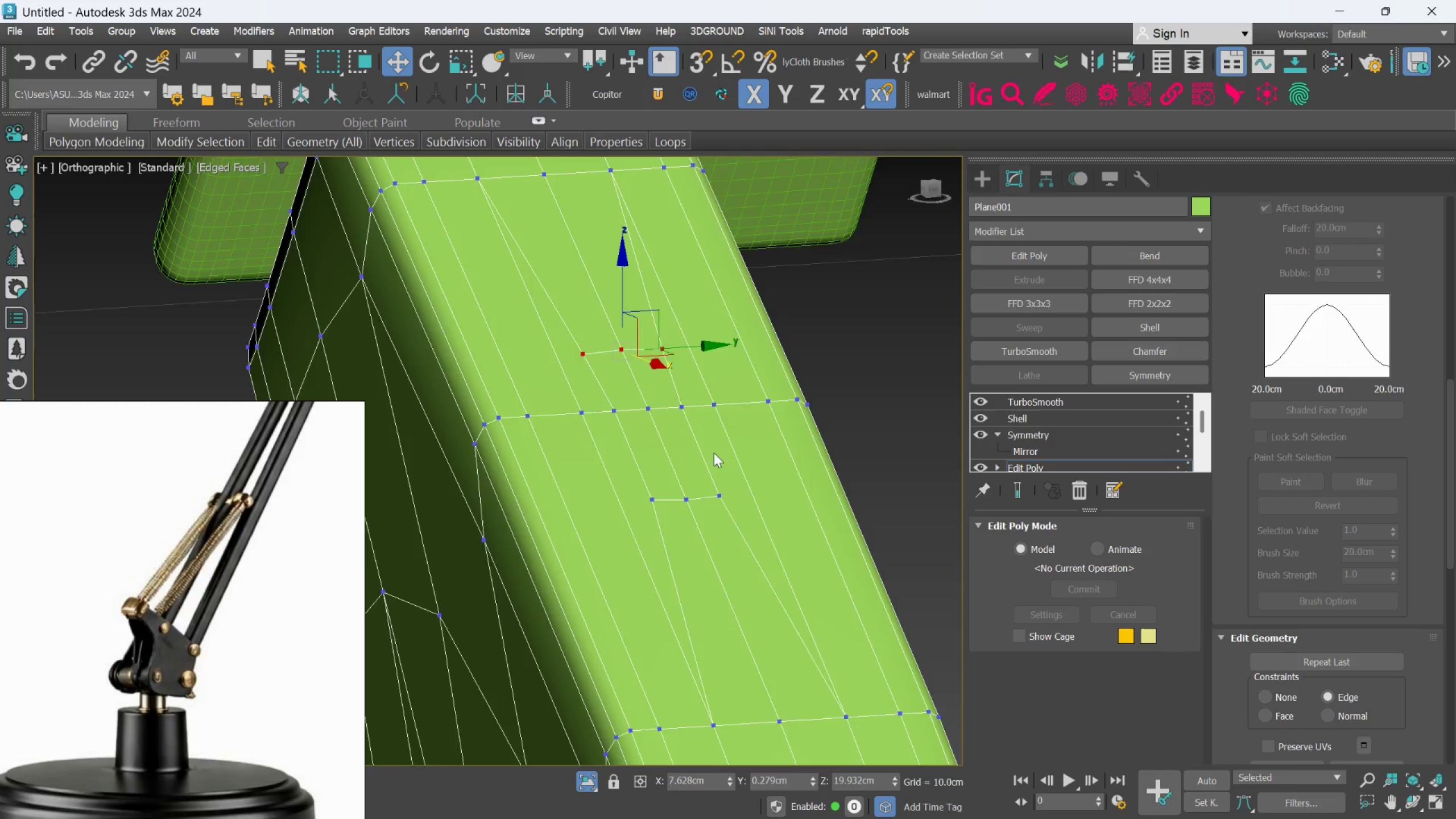 
hold_key(key=AltLeft, duration=1.5)
 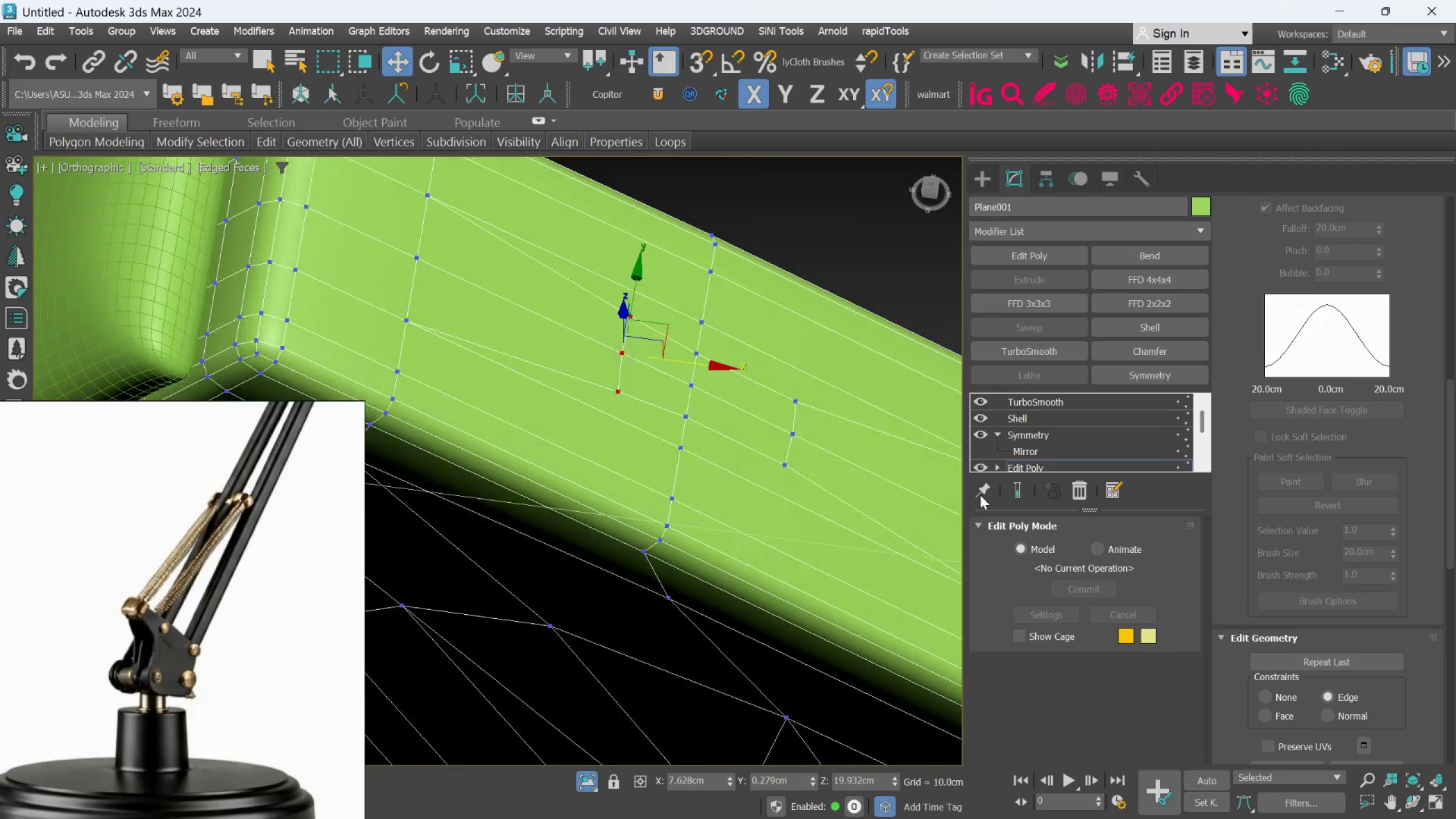 
hold_key(key=AltLeft, duration=0.42)
 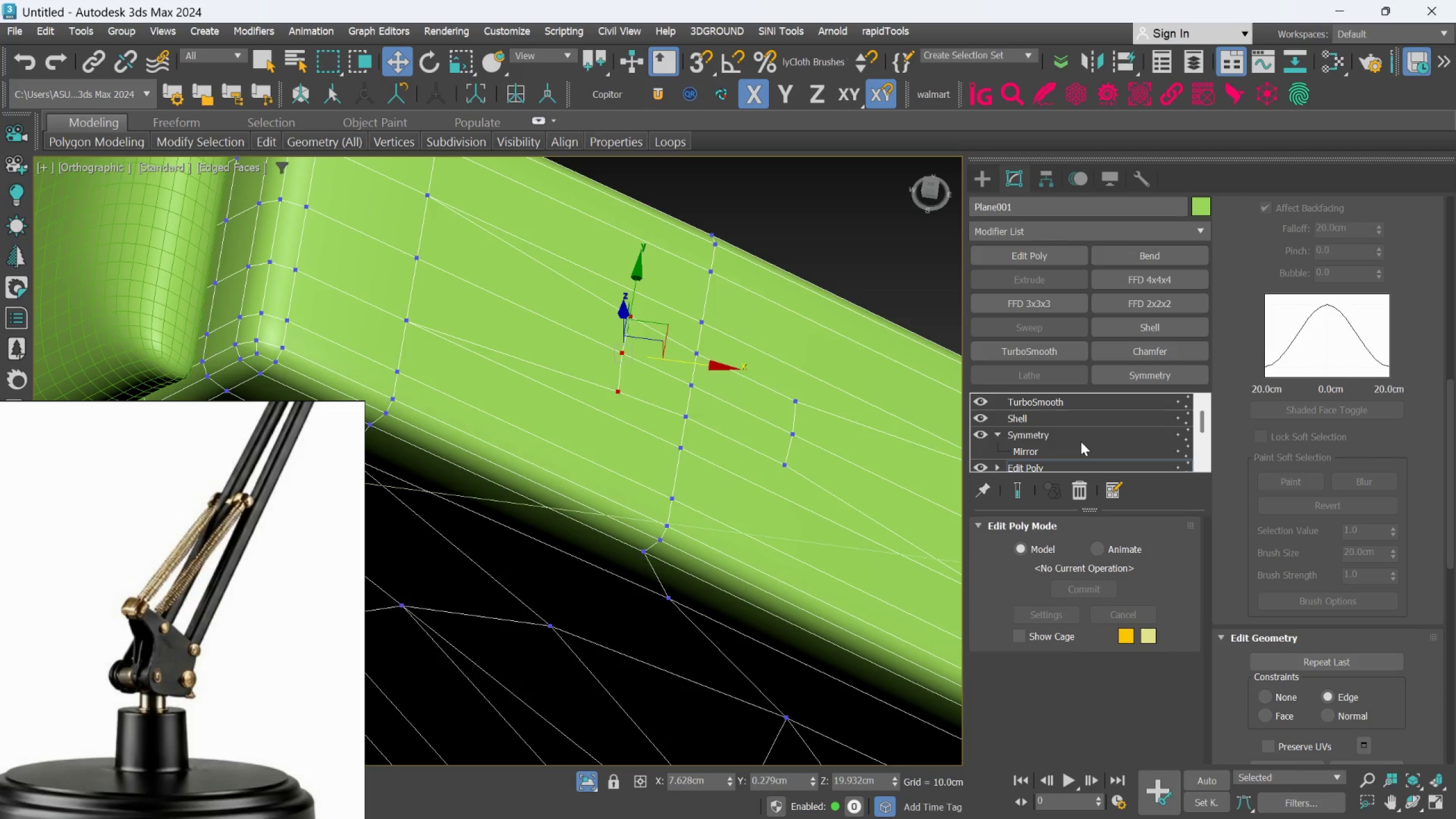 
scroll: coordinate [1081, 443], scroll_direction: down, amount: 1.0
 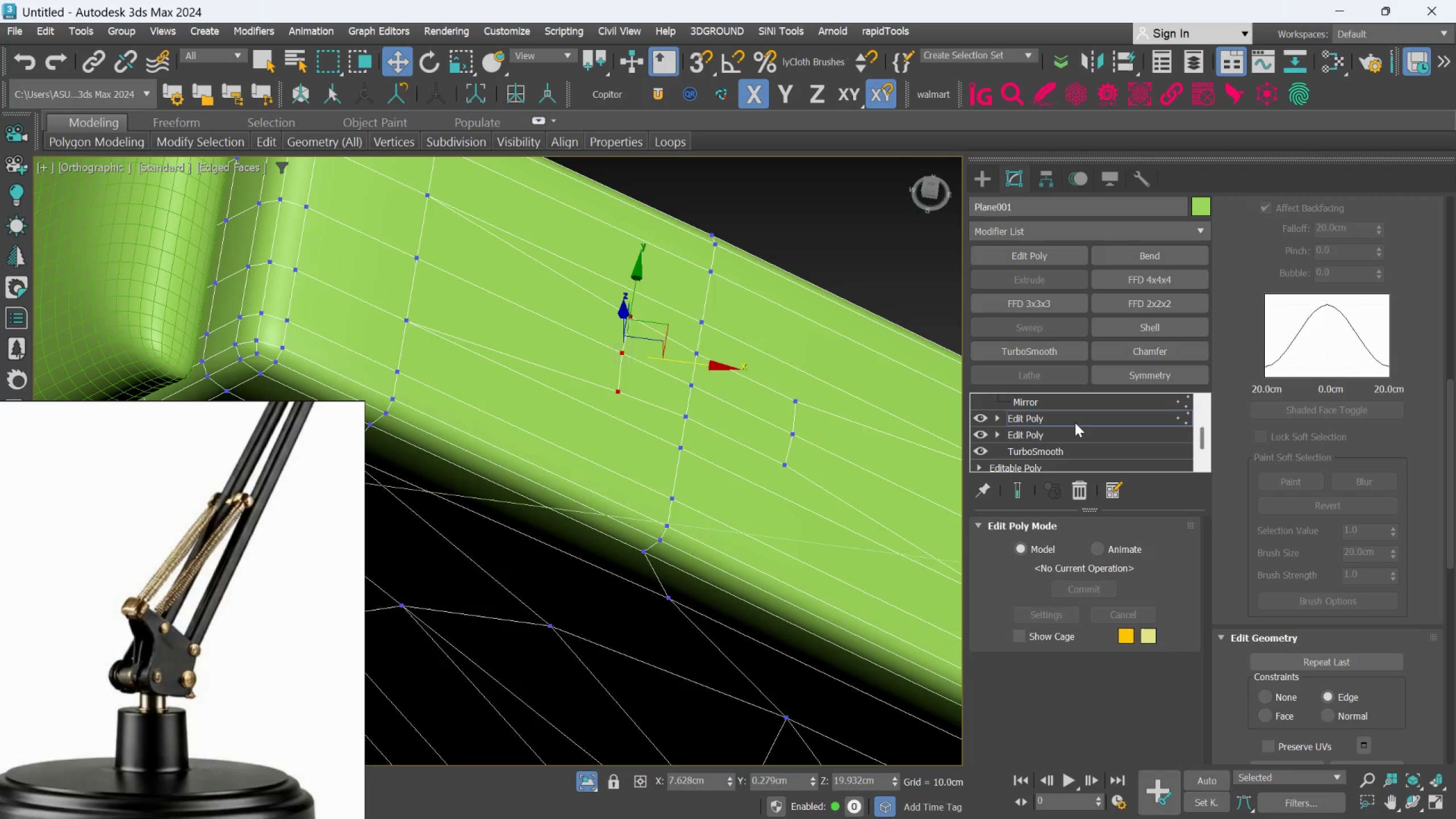 
left_click([1075, 423])
 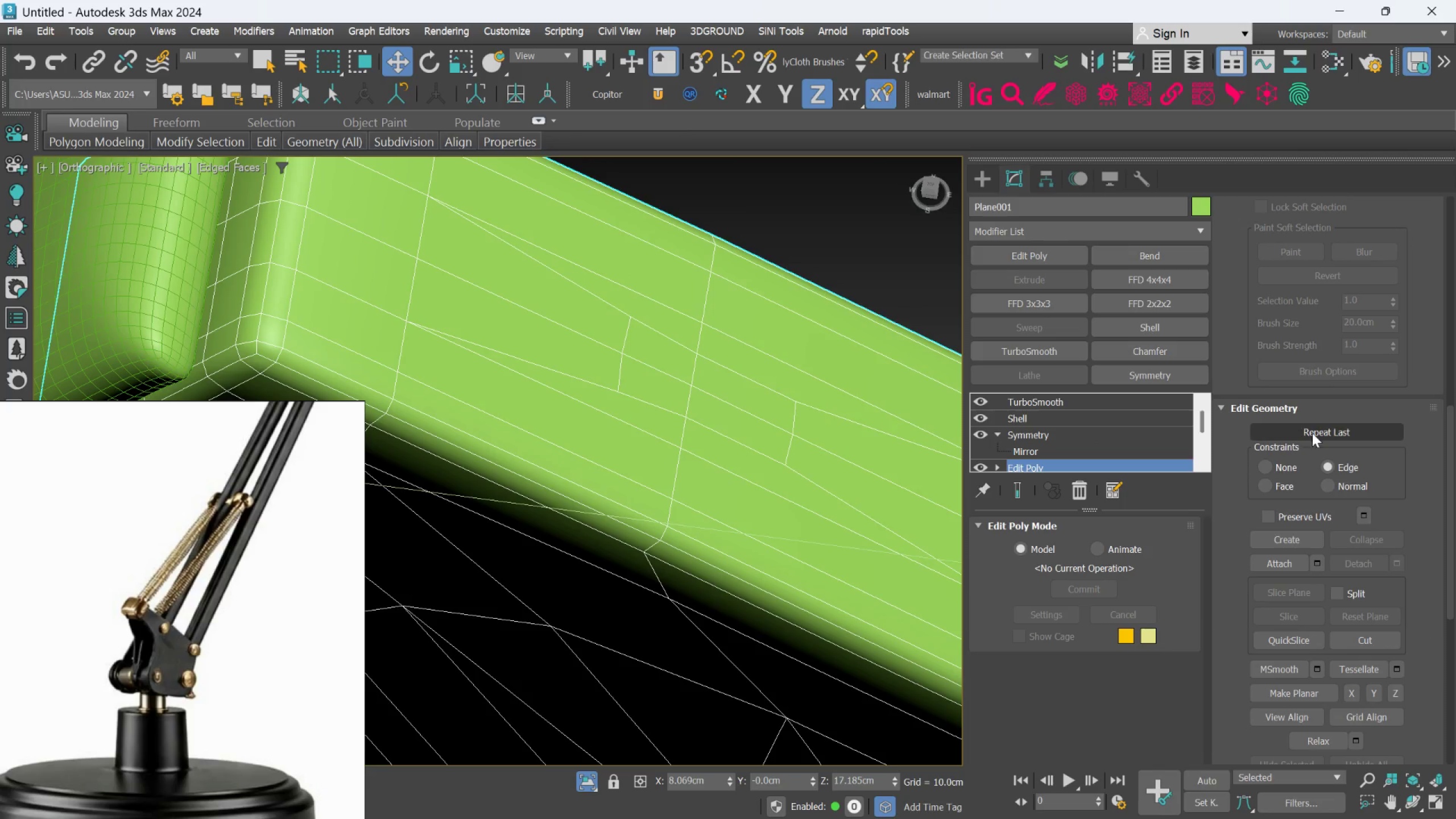 
scroll: coordinate [1359, 343], scroll_direction: up, amount: 38.0
 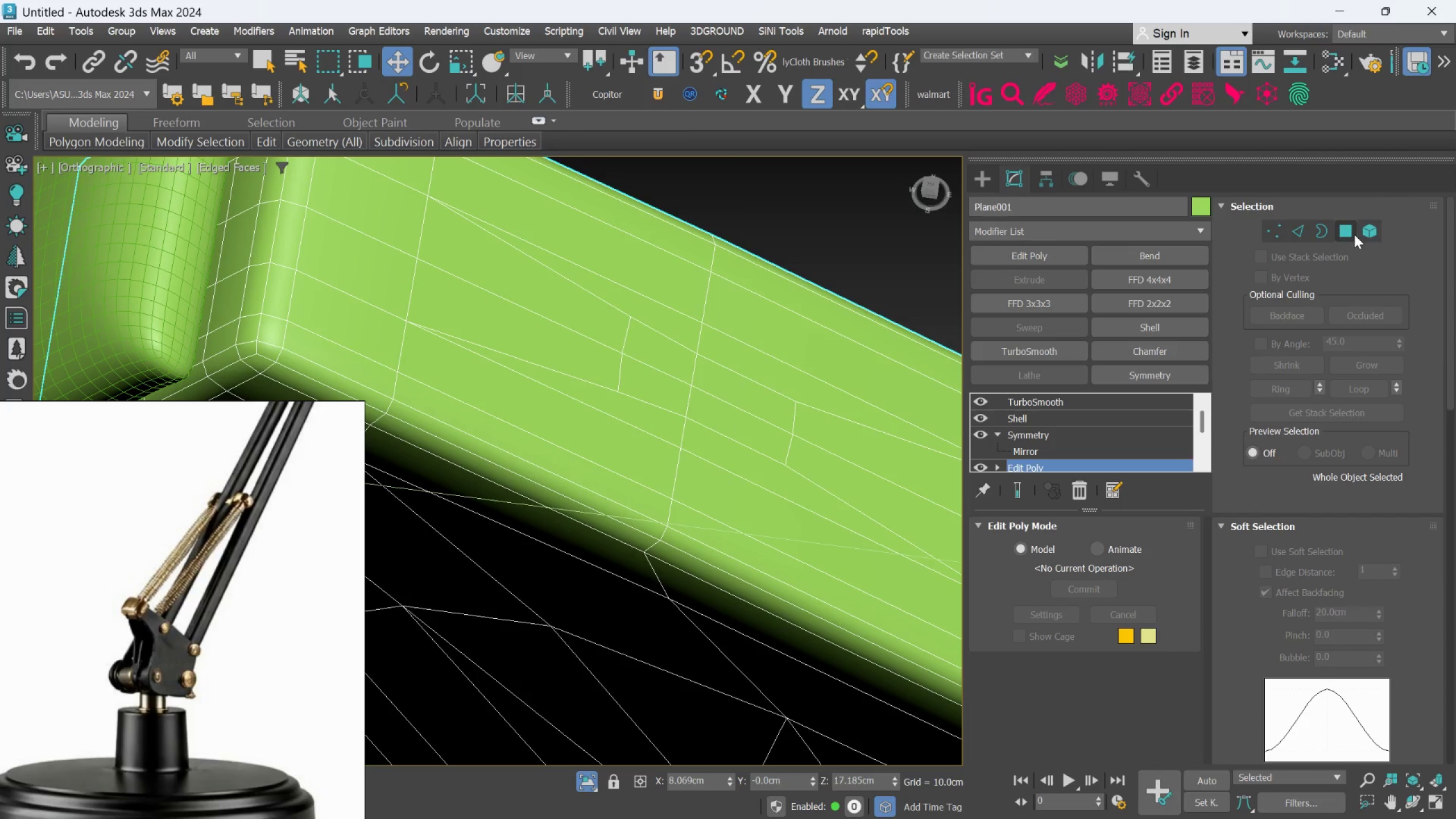 
left_click([1352, 234])
 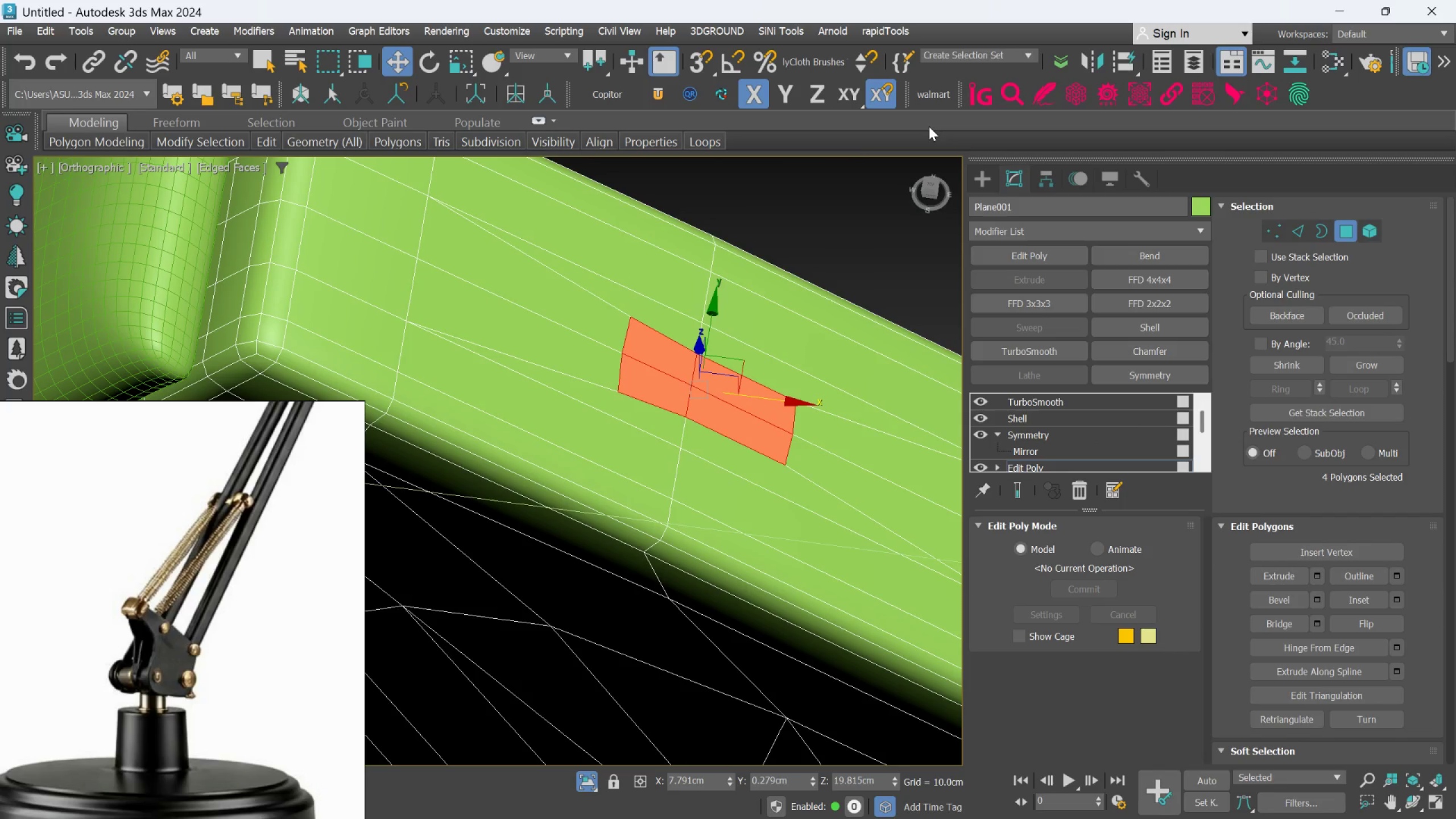 
wait(5.06)
 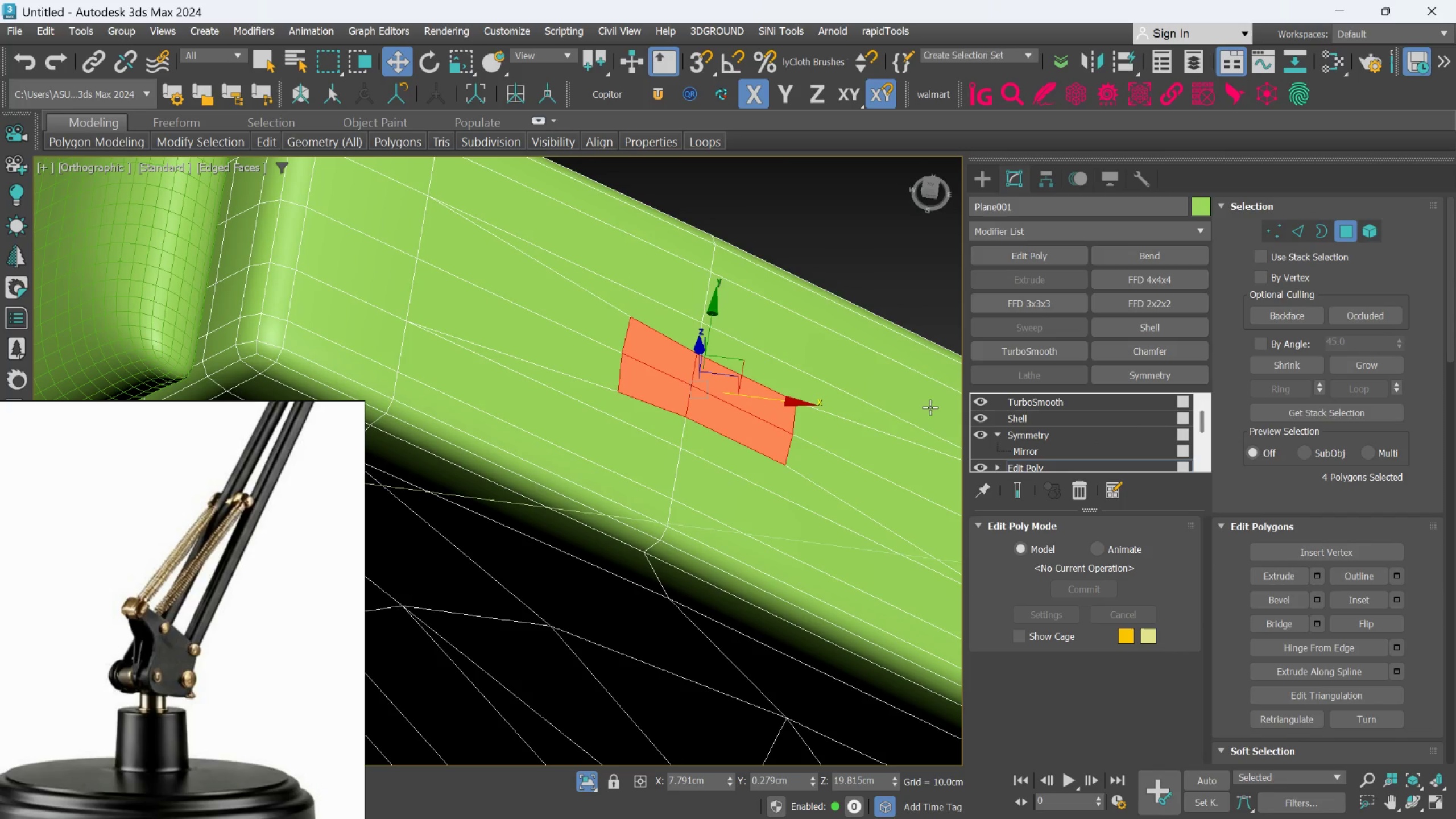 
left_click([880, 34])
 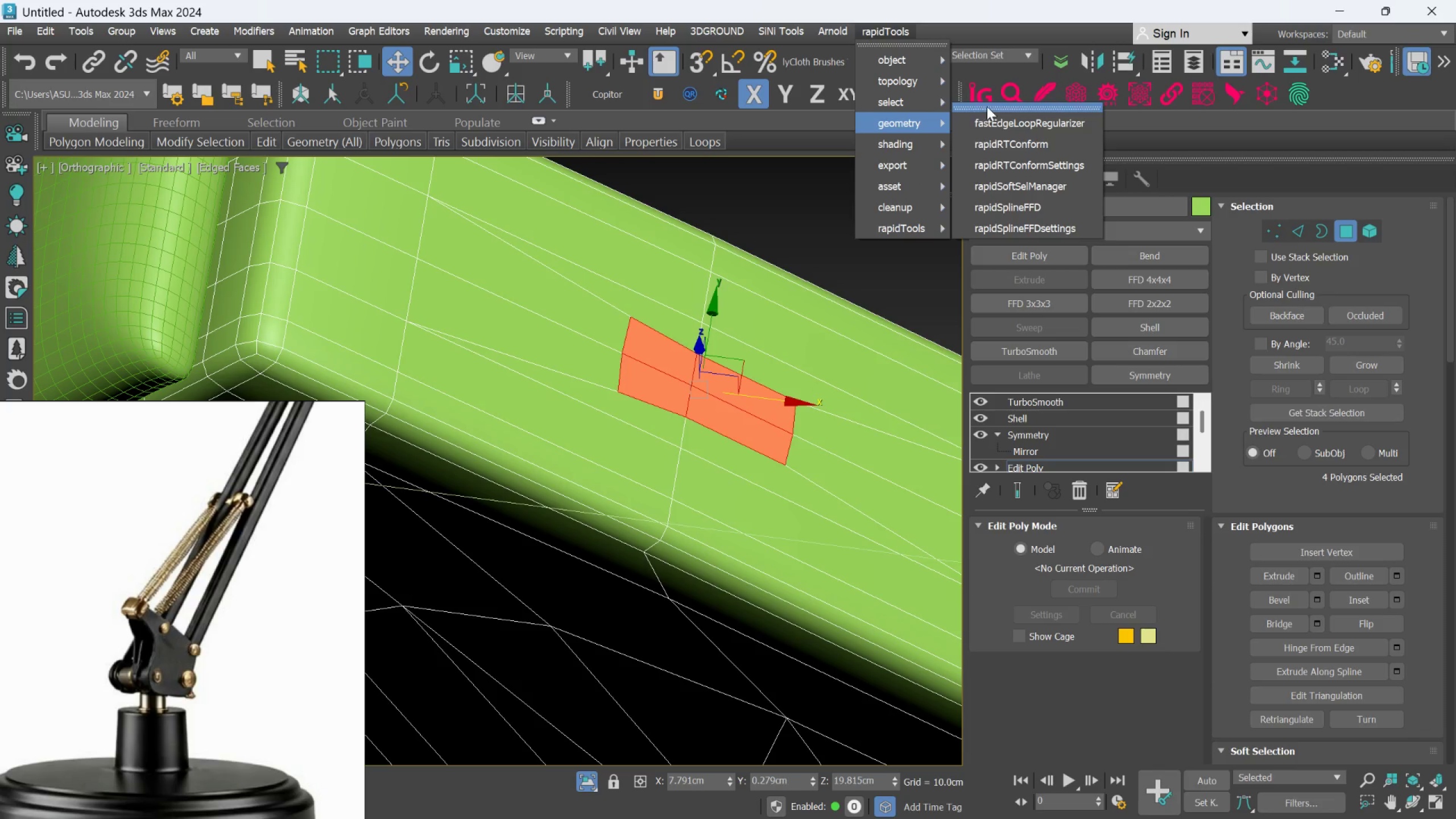 
left_click([986, 116])
 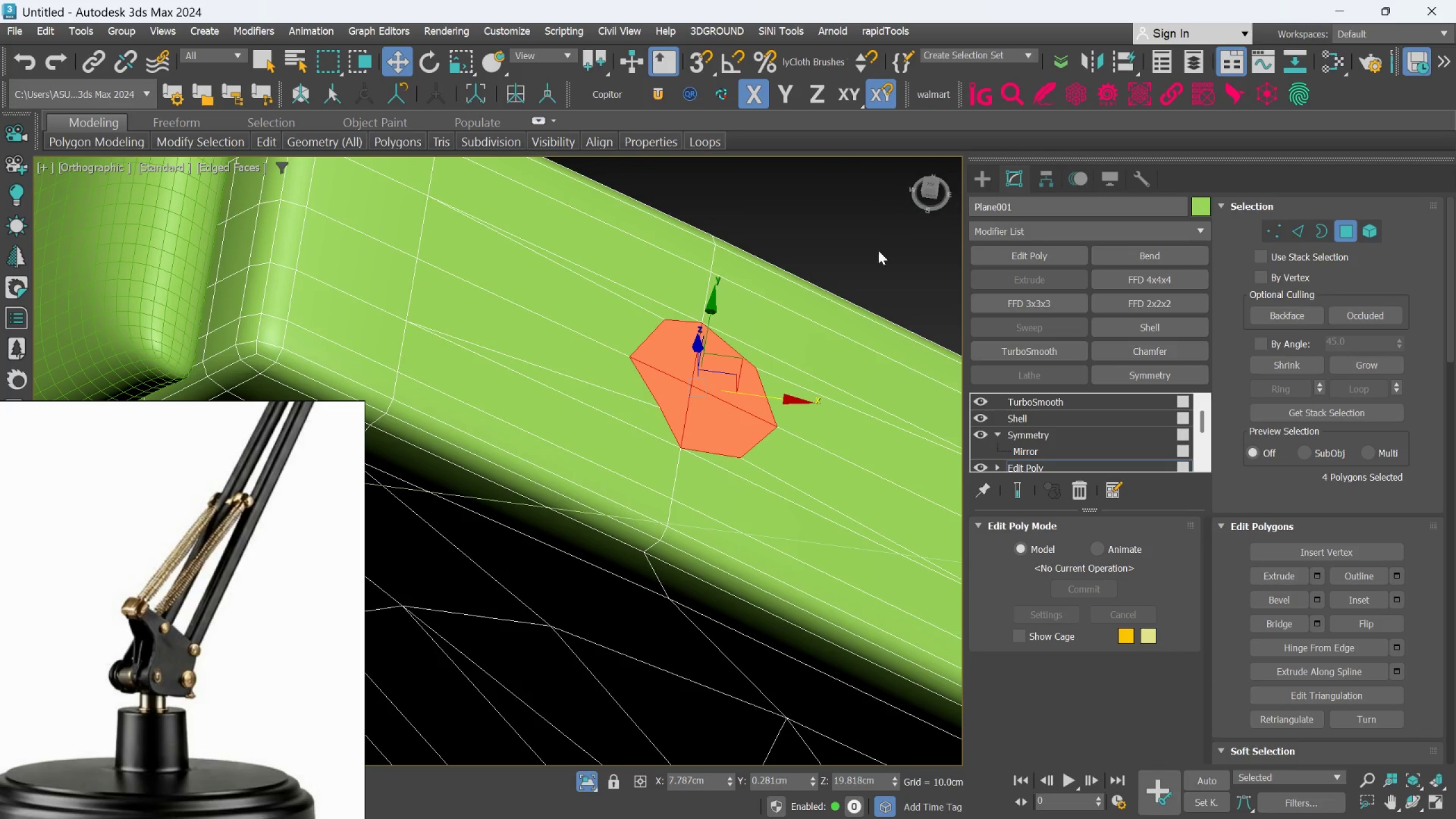 
hold_key(key=AltLeft, duration=0.81)
 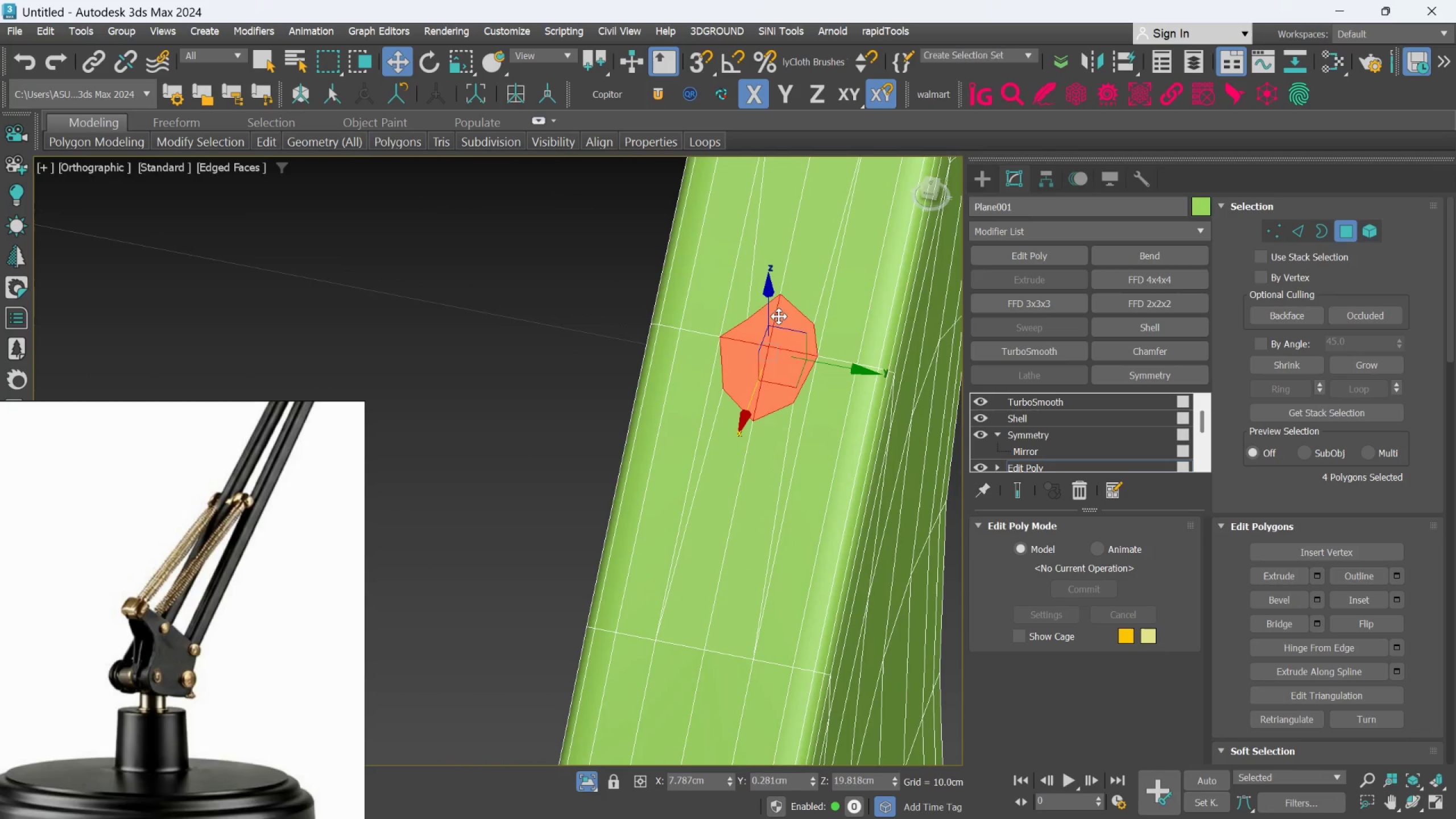 
scroll: coordinate [845, 298], scroll_direction: down, amount: 2.0
 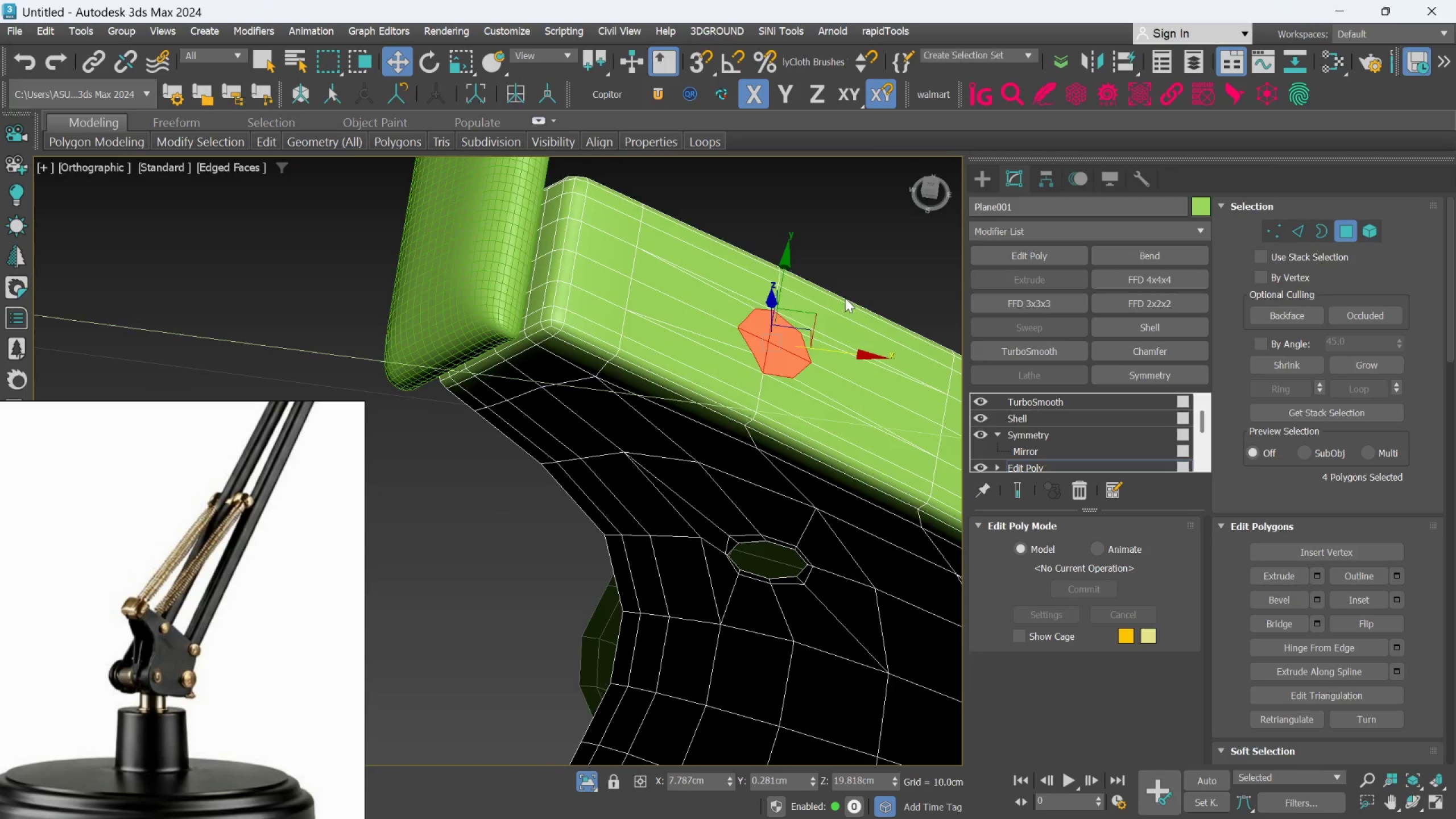 
hold_key(key=AltLeft, duration=0.45)
 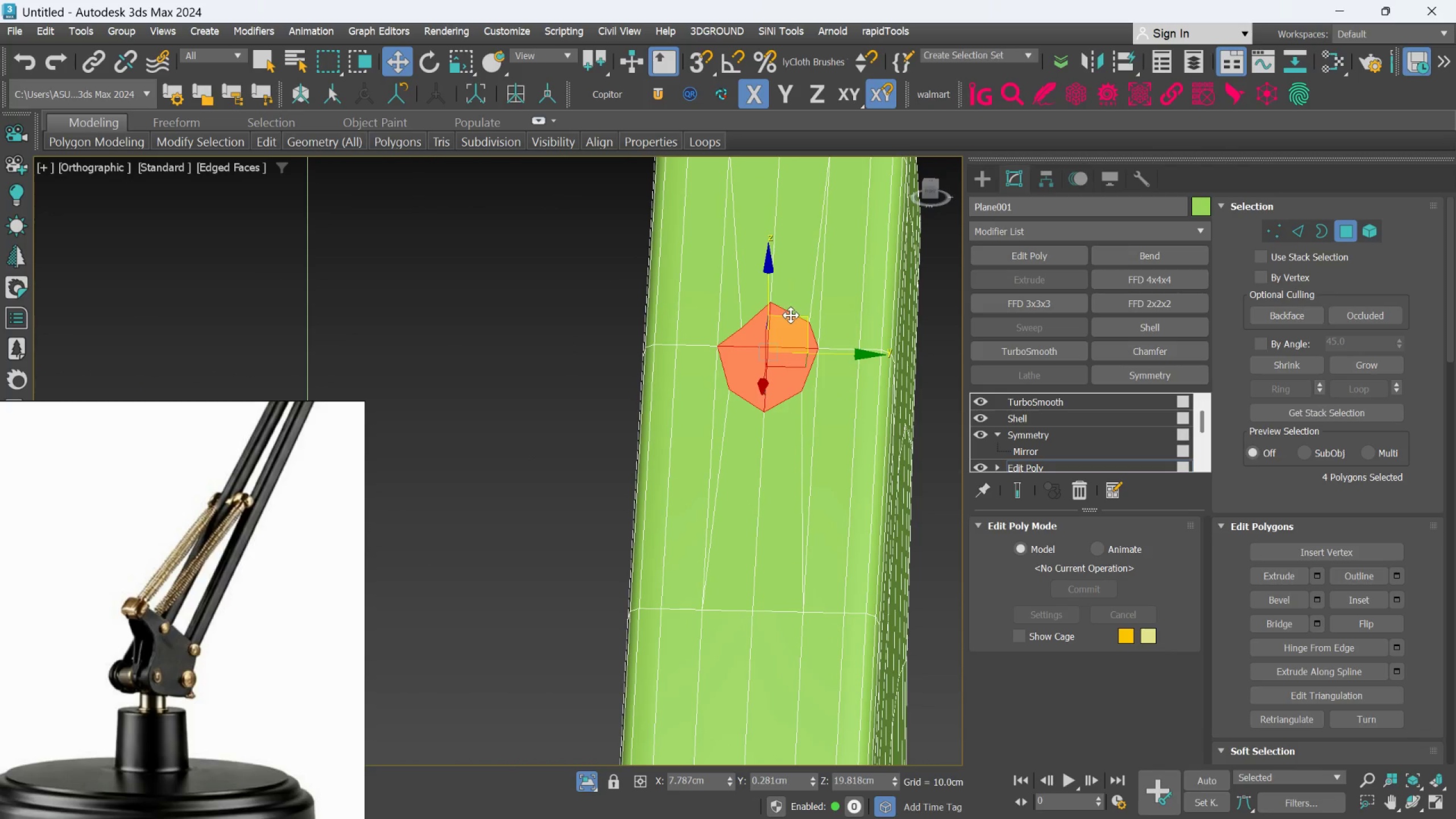 
scroll: coordinate [779, 320], scroll_direction: up, amount: 1.0
 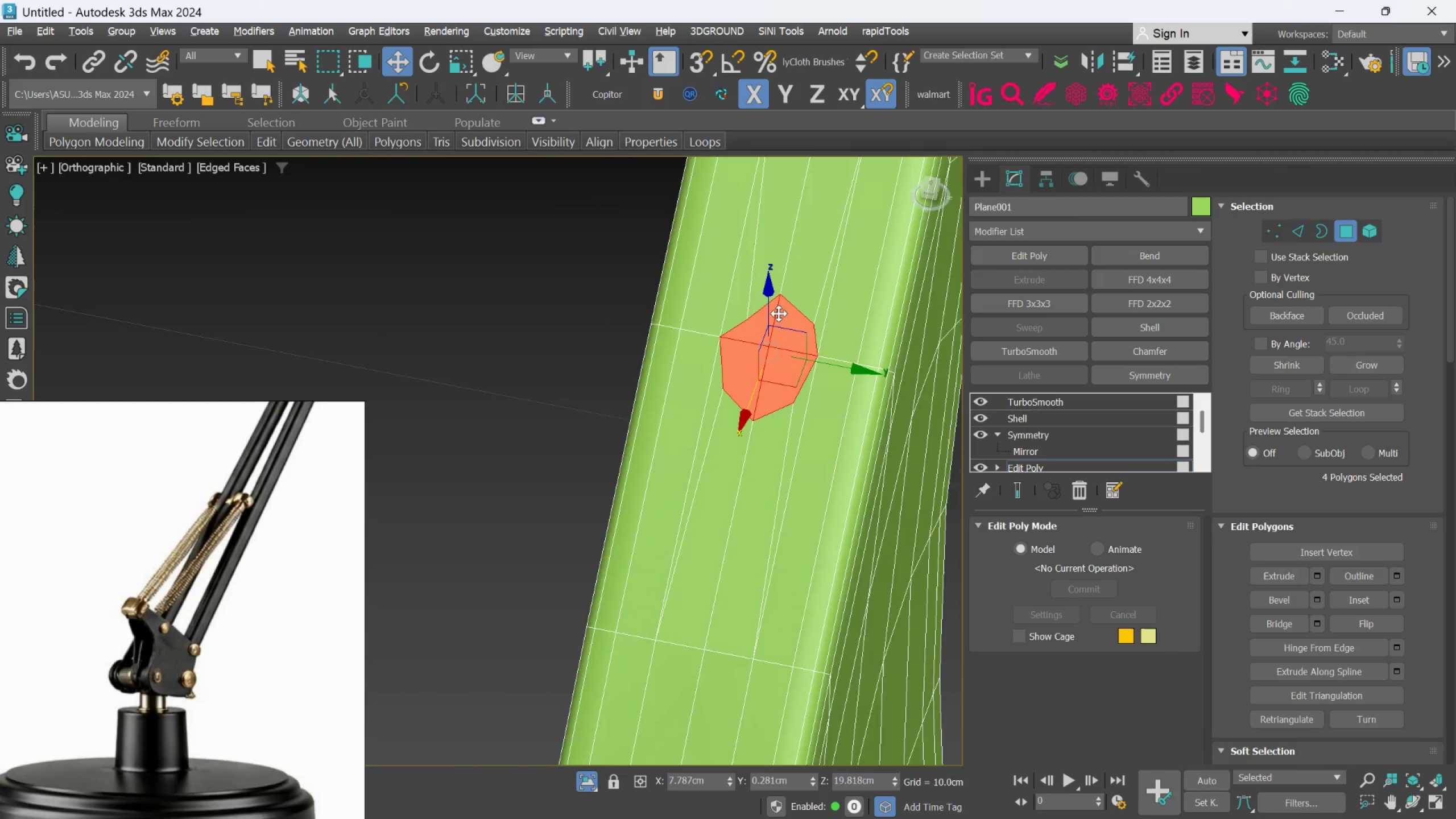 
wait(6.02)
 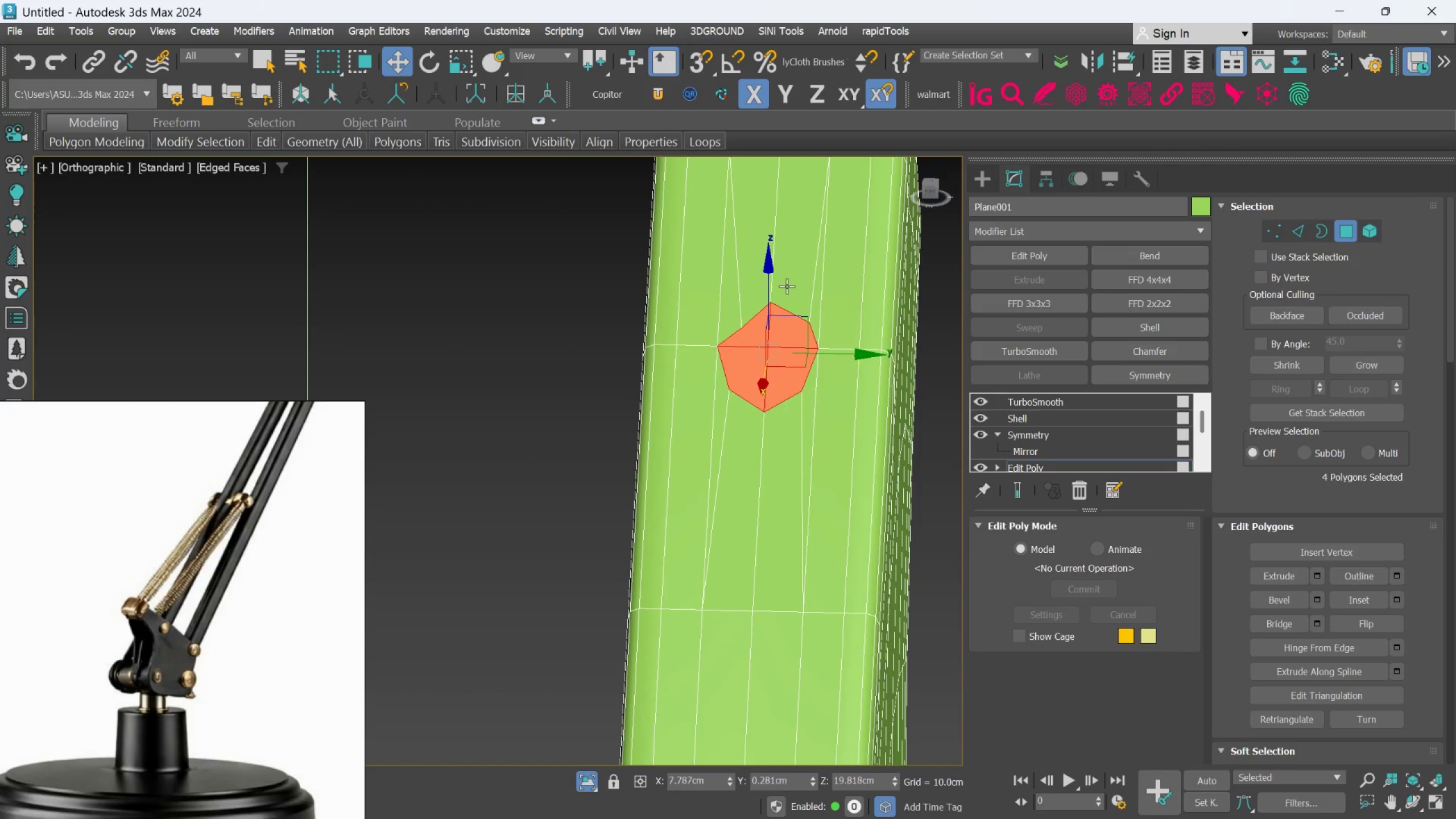 
key(Control+Z)
 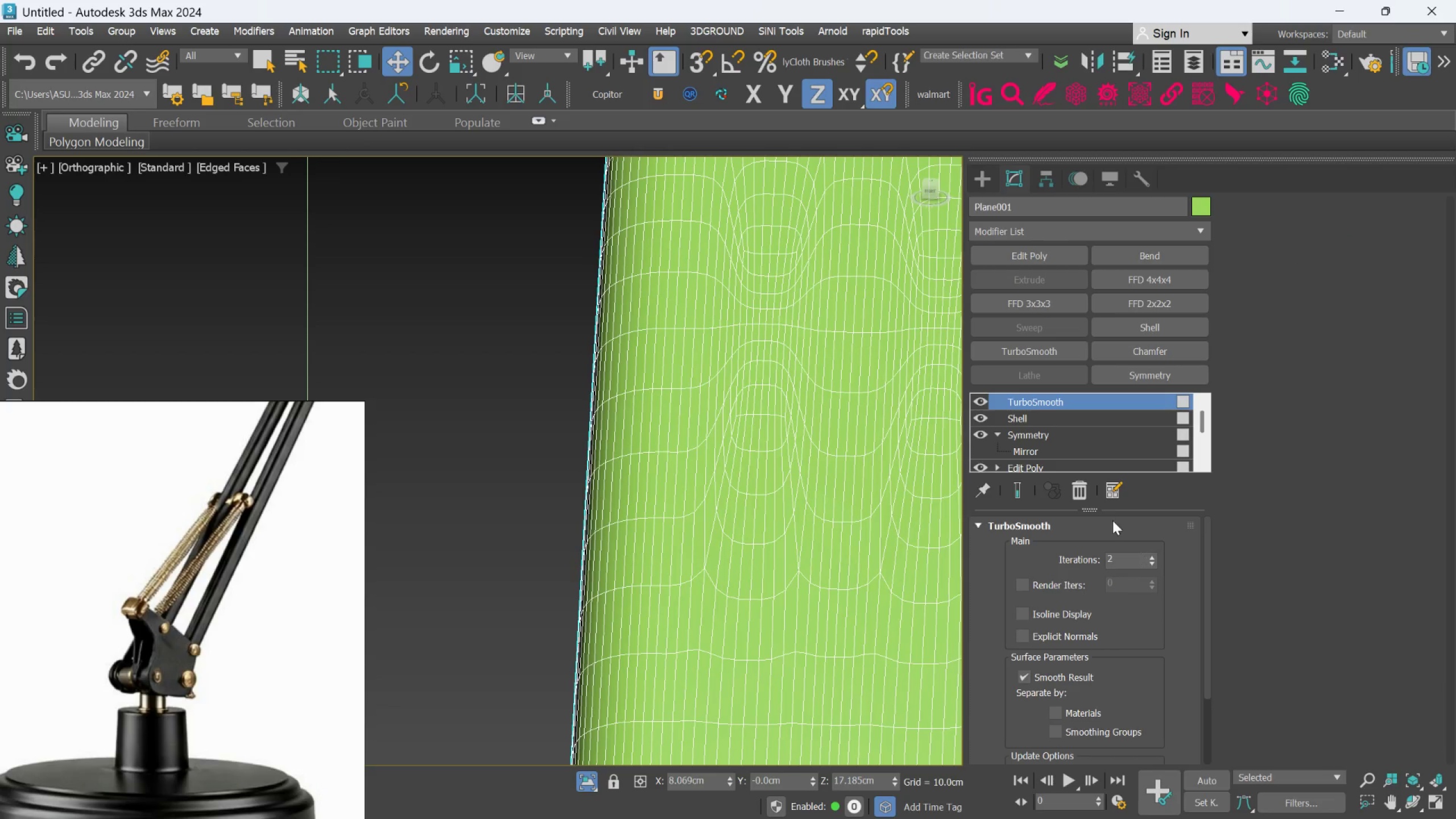 
scroll: coordinate [1056, 444], scroll_direction: down, amount: 1.0
 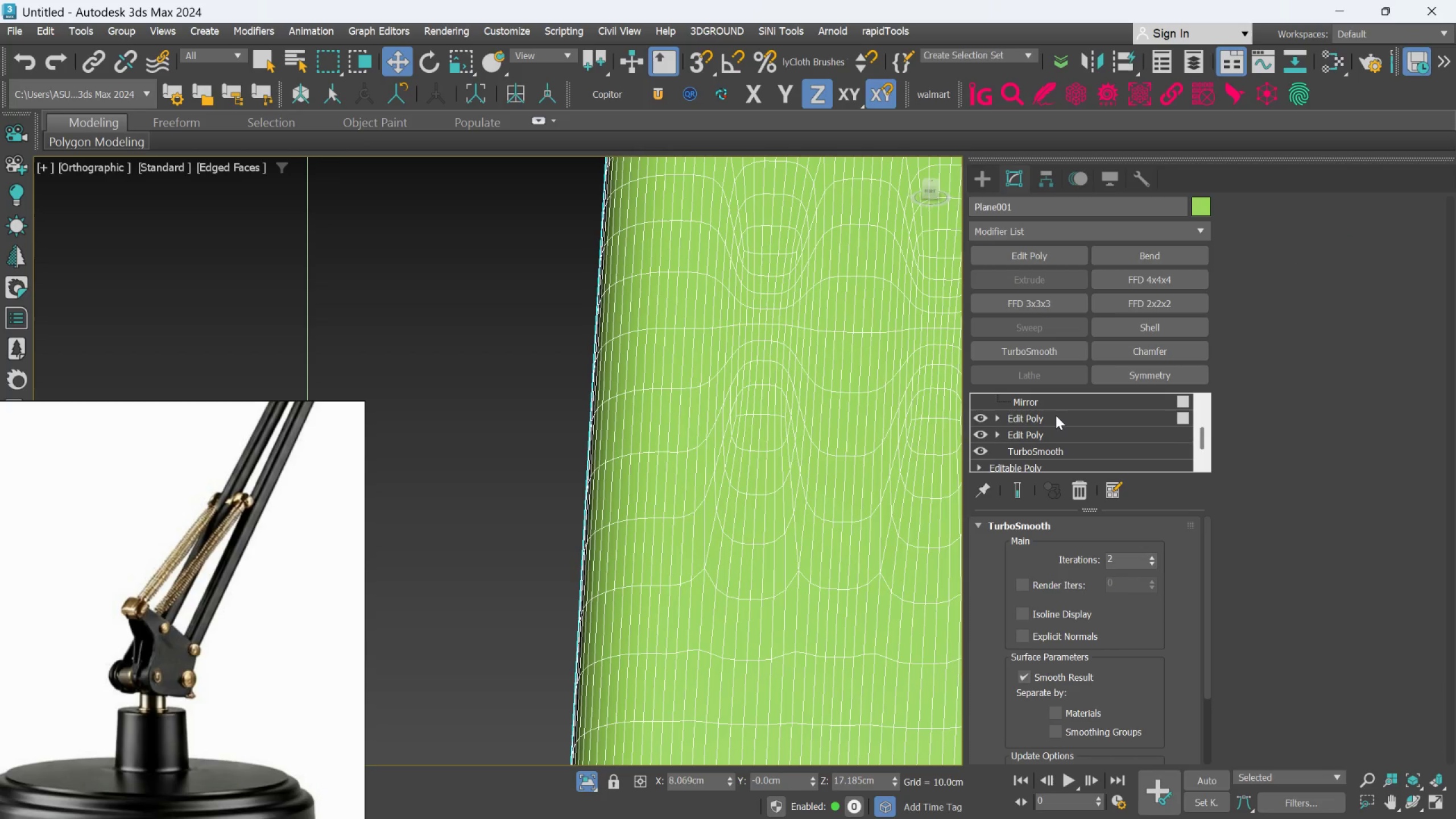 
left_click([1054, 417])
 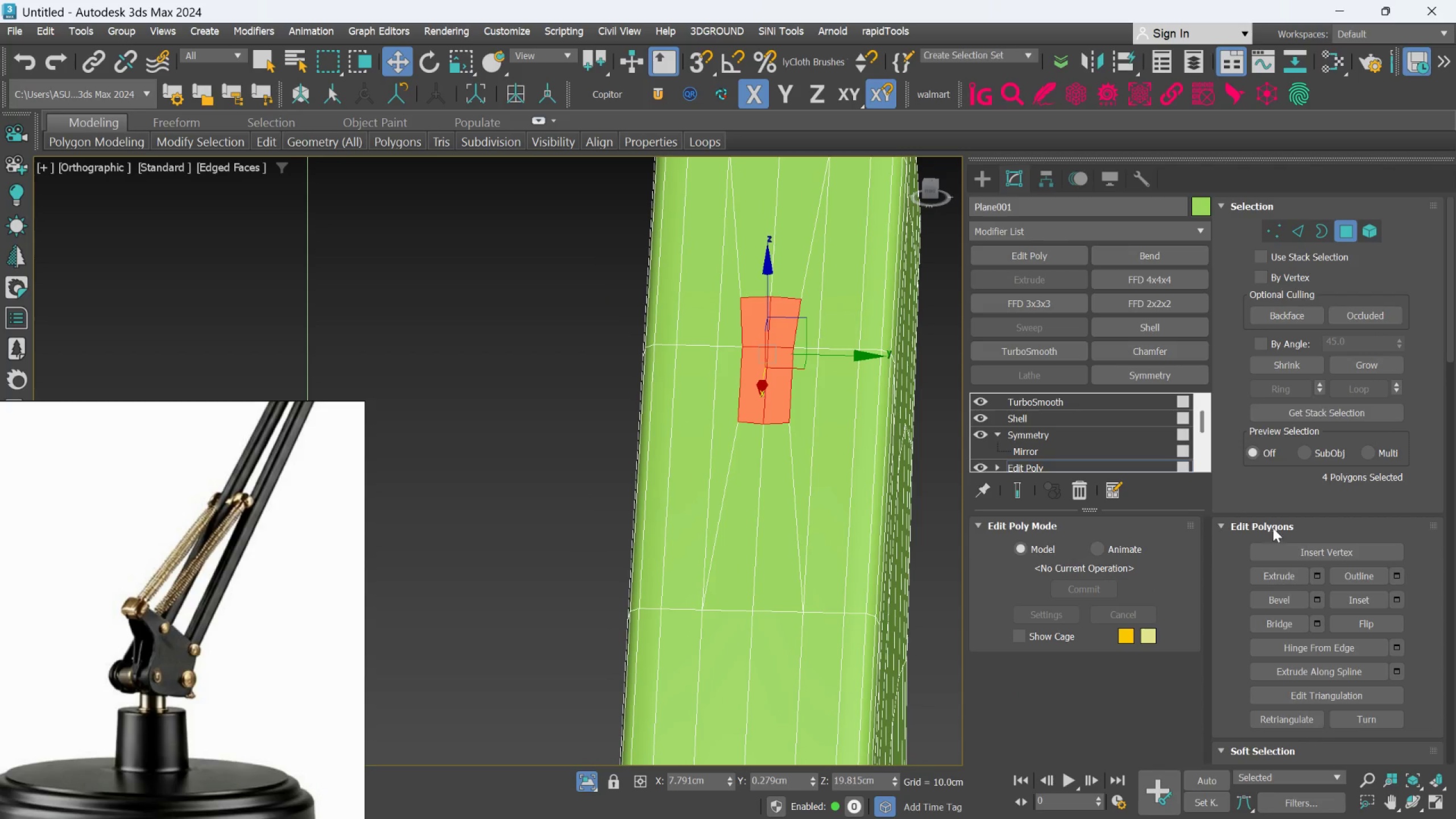 
scroll: coordinate [1314, 693], scroll_direction: down, amount: 47.0
 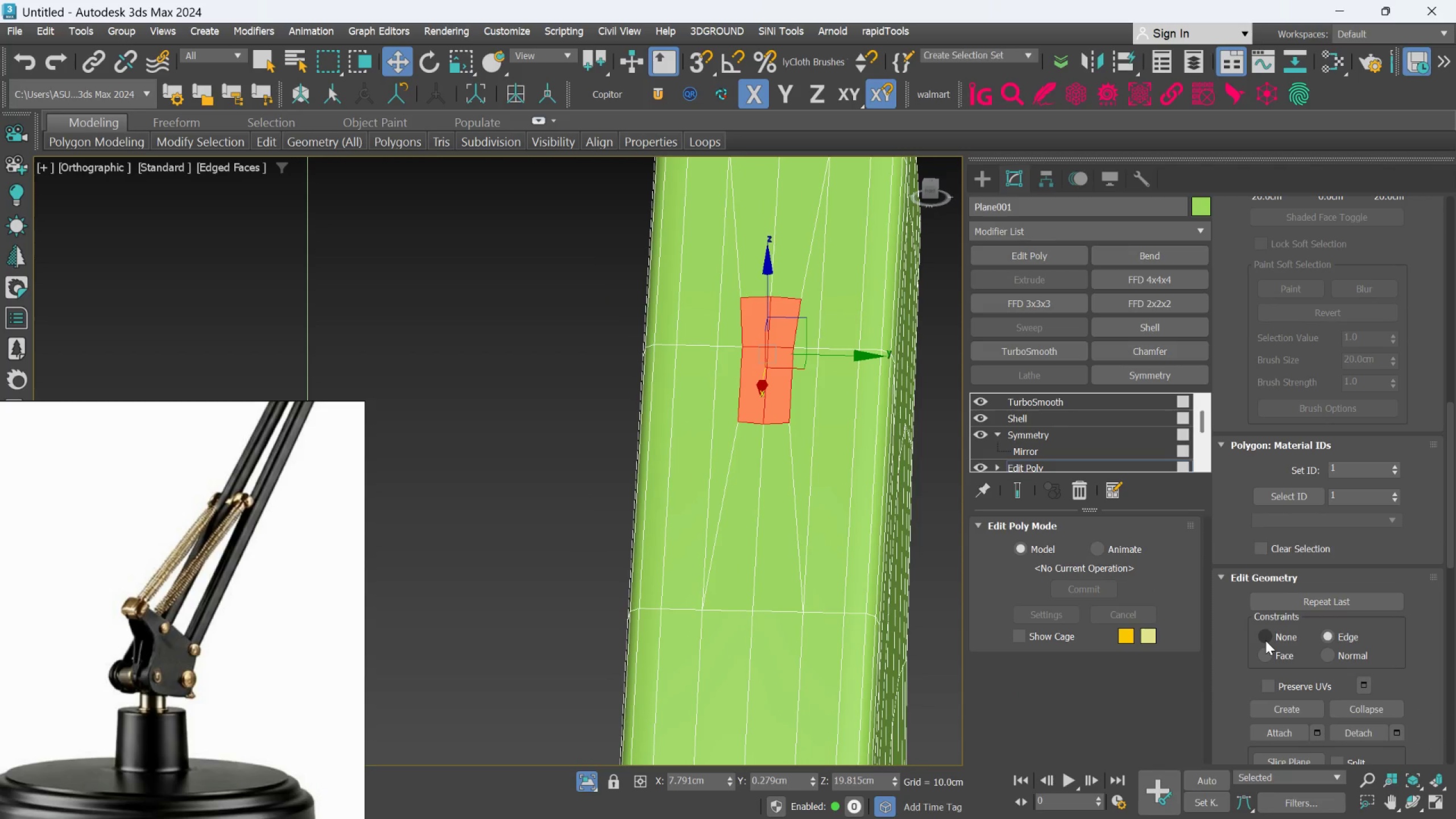 
left_click([1265, 638])
 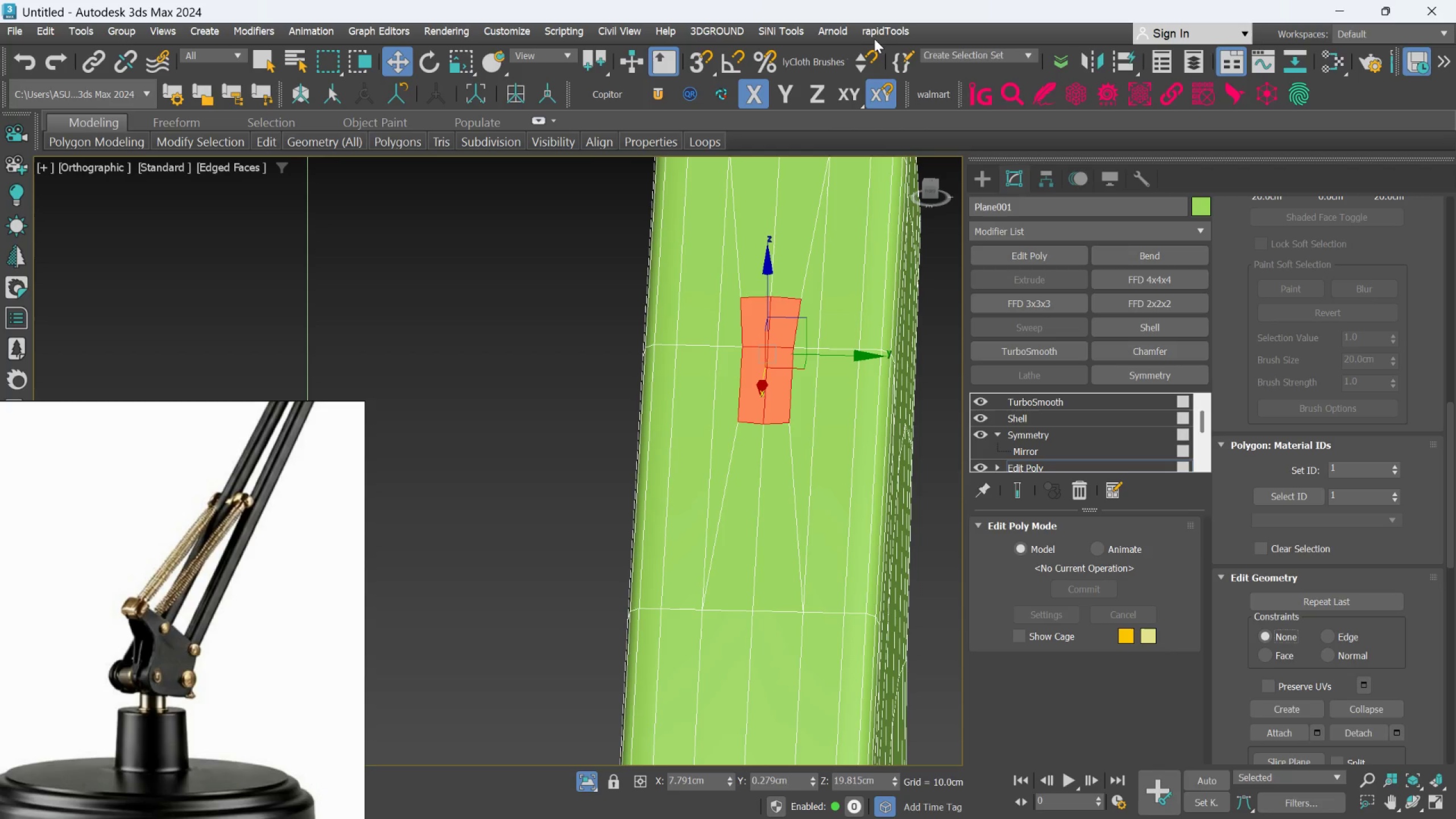 
double_click([874, 37])
 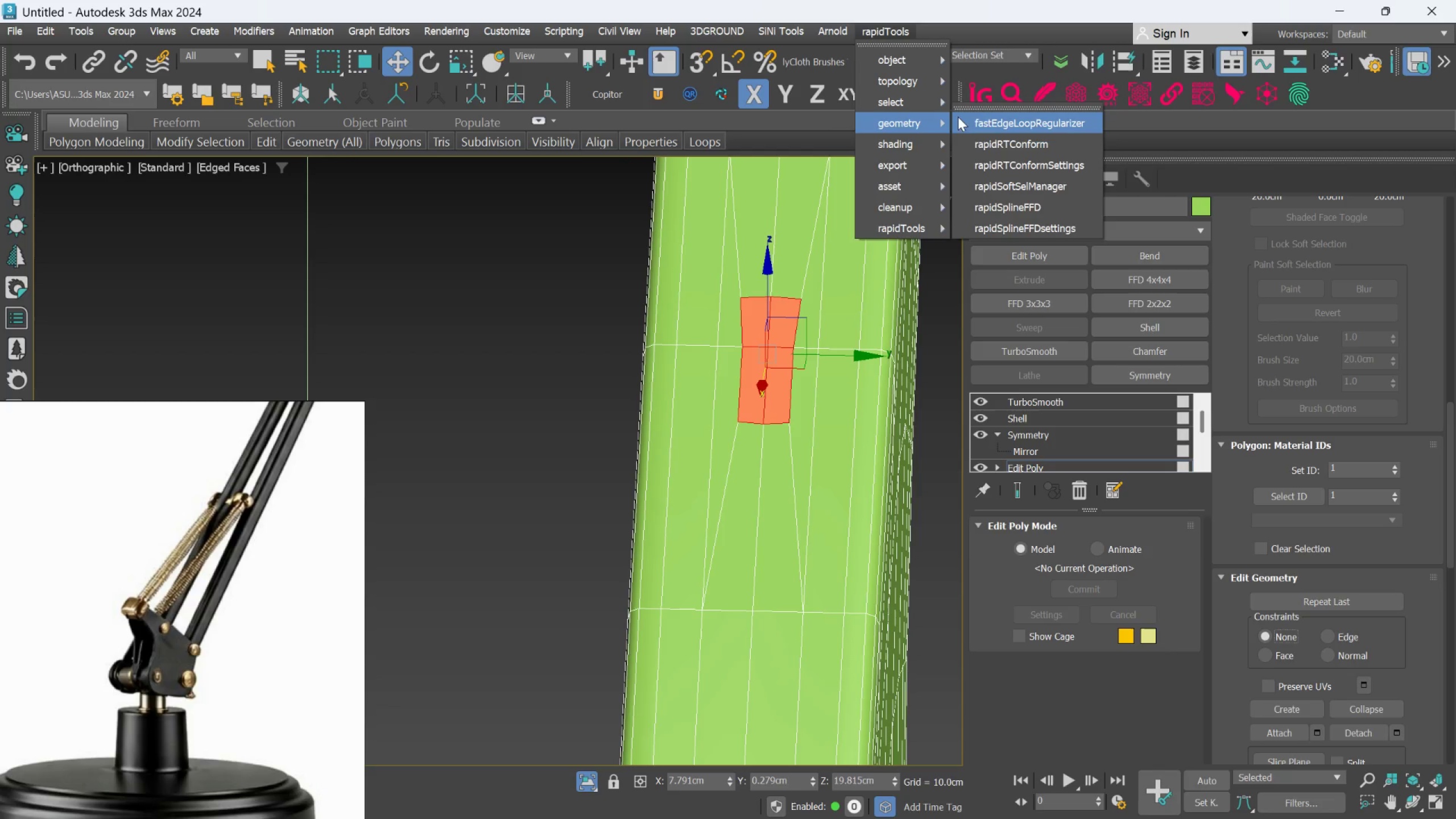 
left_click([979, 114])
 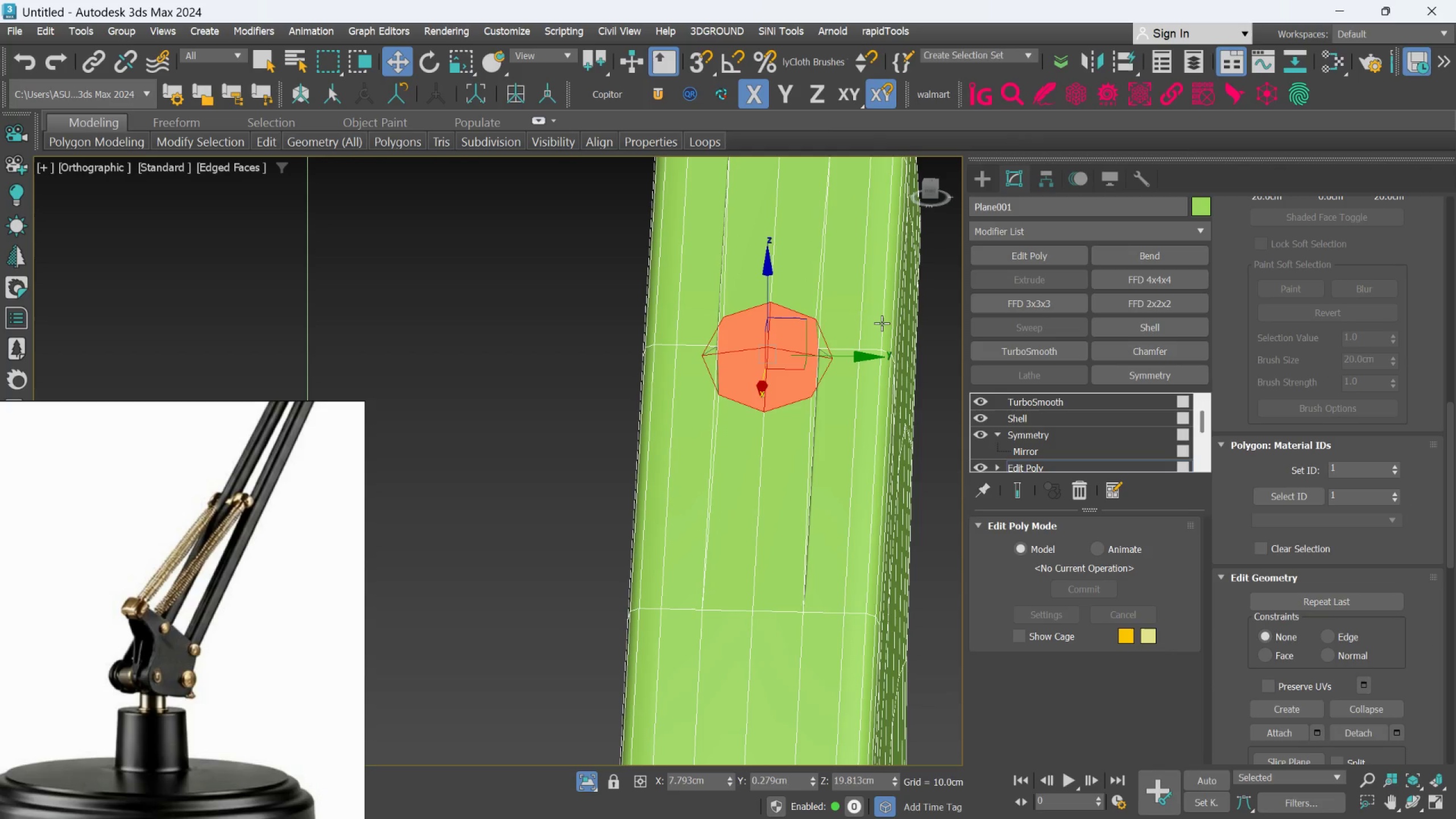 
key(R)
 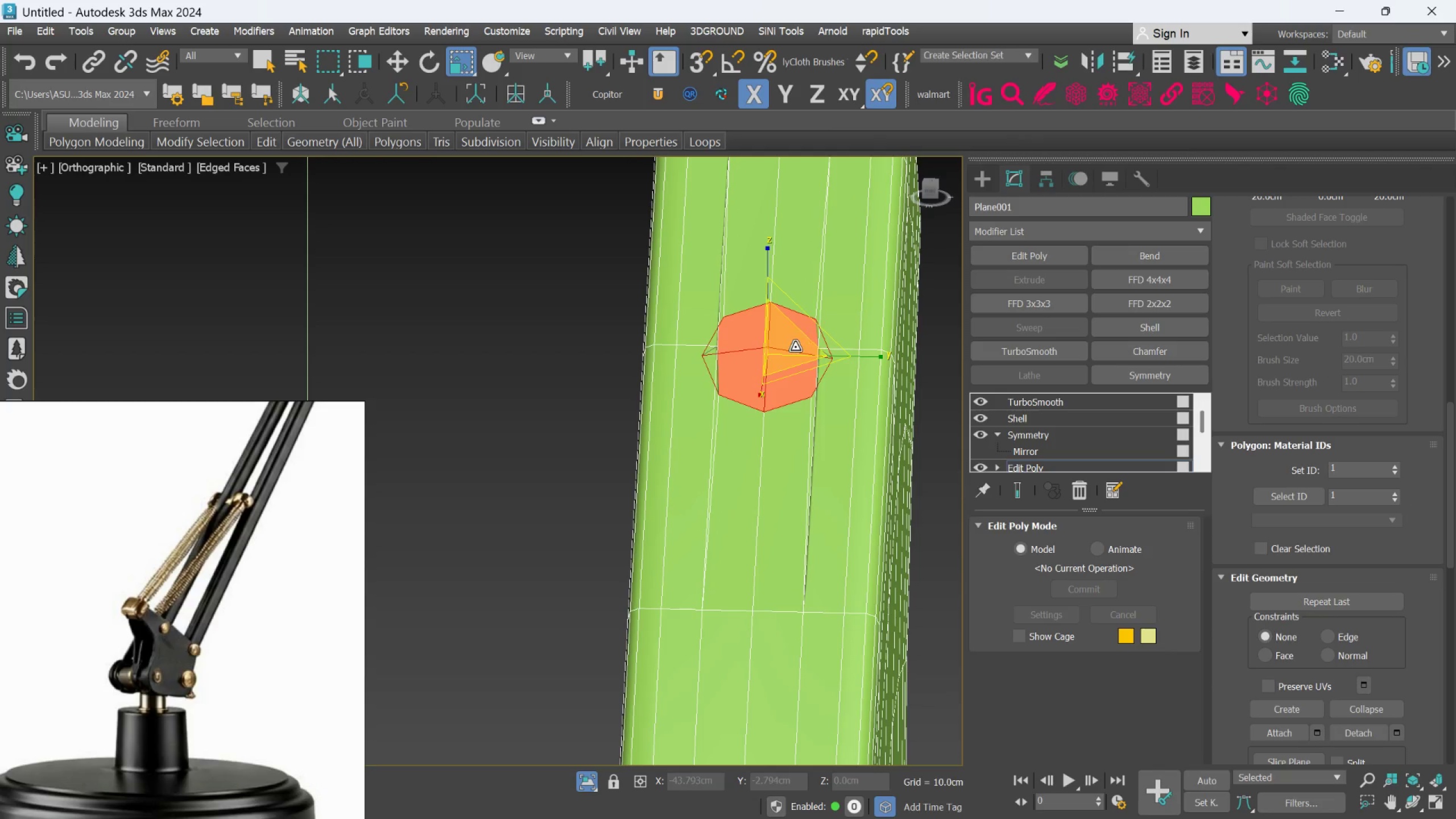 
left_click_drag(start_coordinate=[795, 347], to_coordinate=[804, 392])
 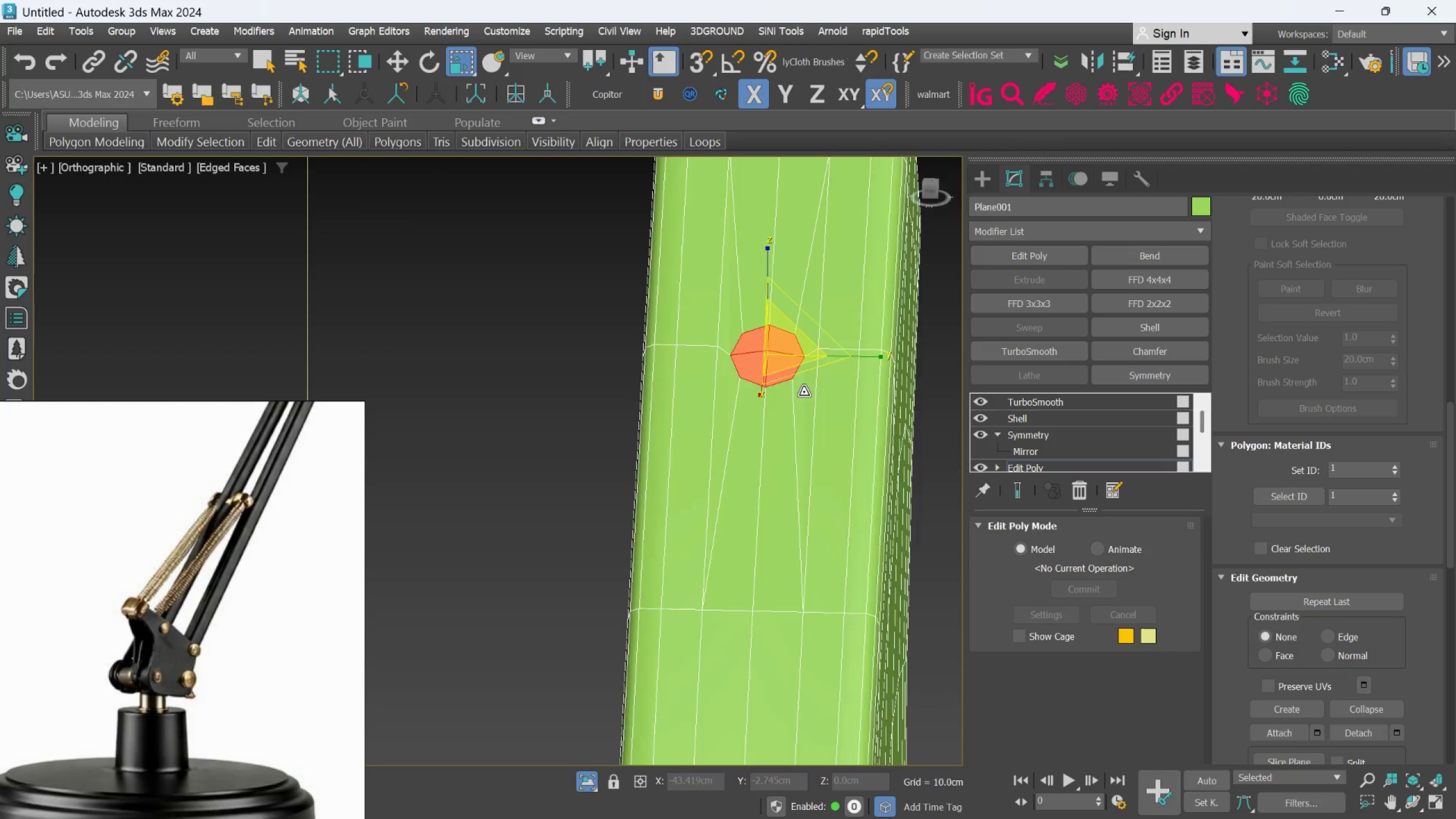 
hold_key(key=AltLeft, duration=1.5)
 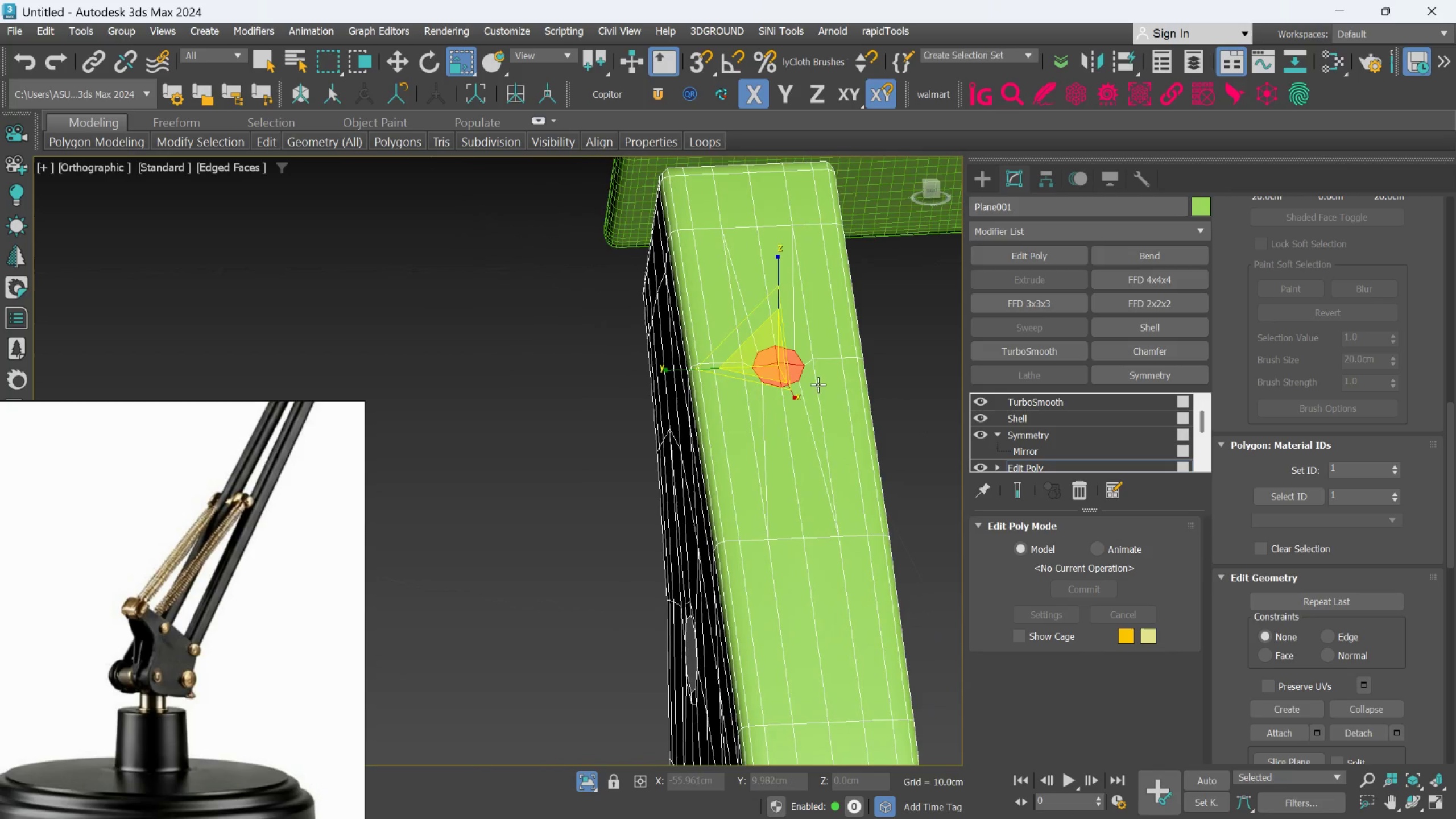 
scroll: coordinate [804, 392], scroll_direction: down, amount: 1.0
 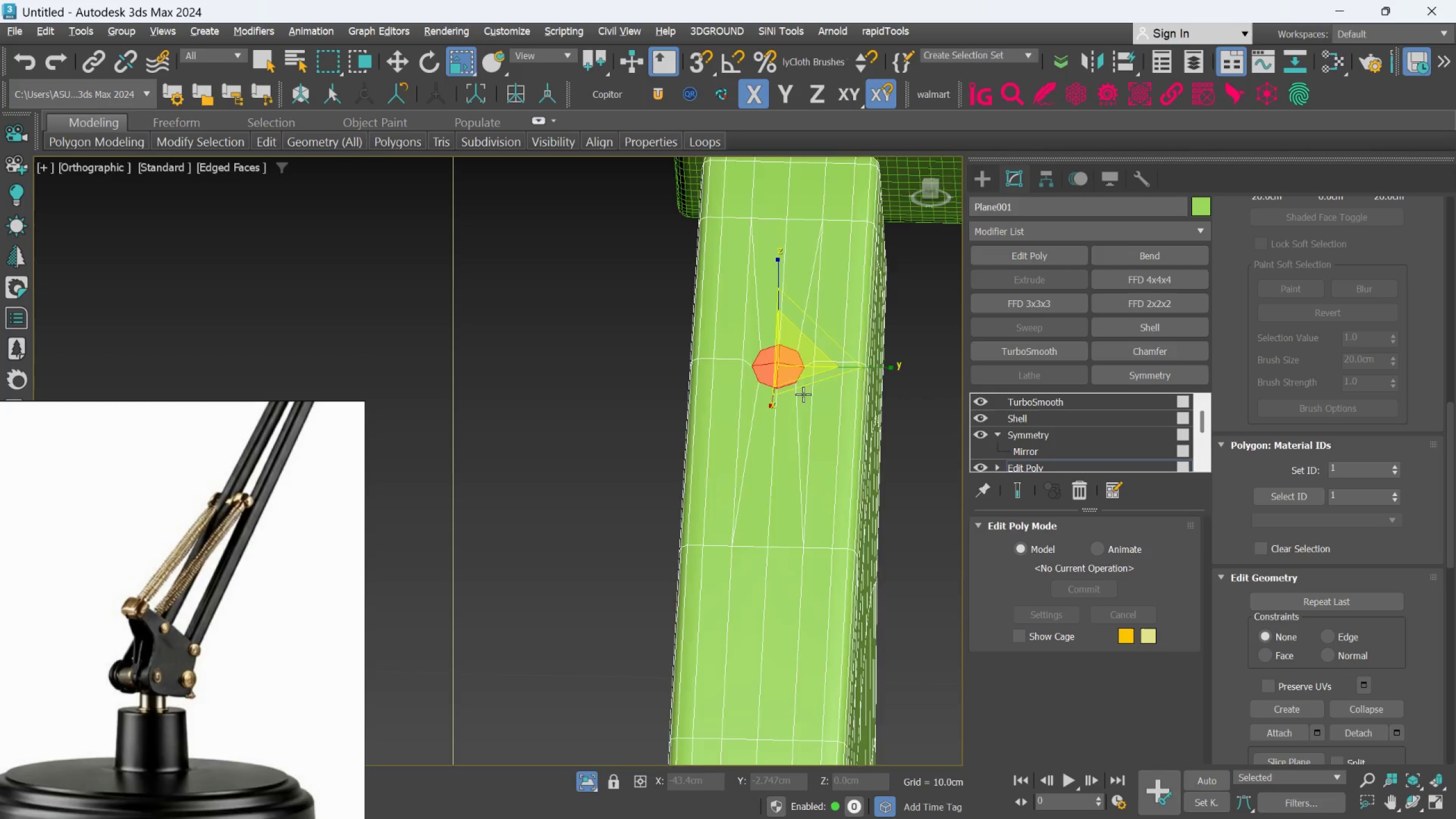 
hold_key(key=AltLeft, duration=0.47)
 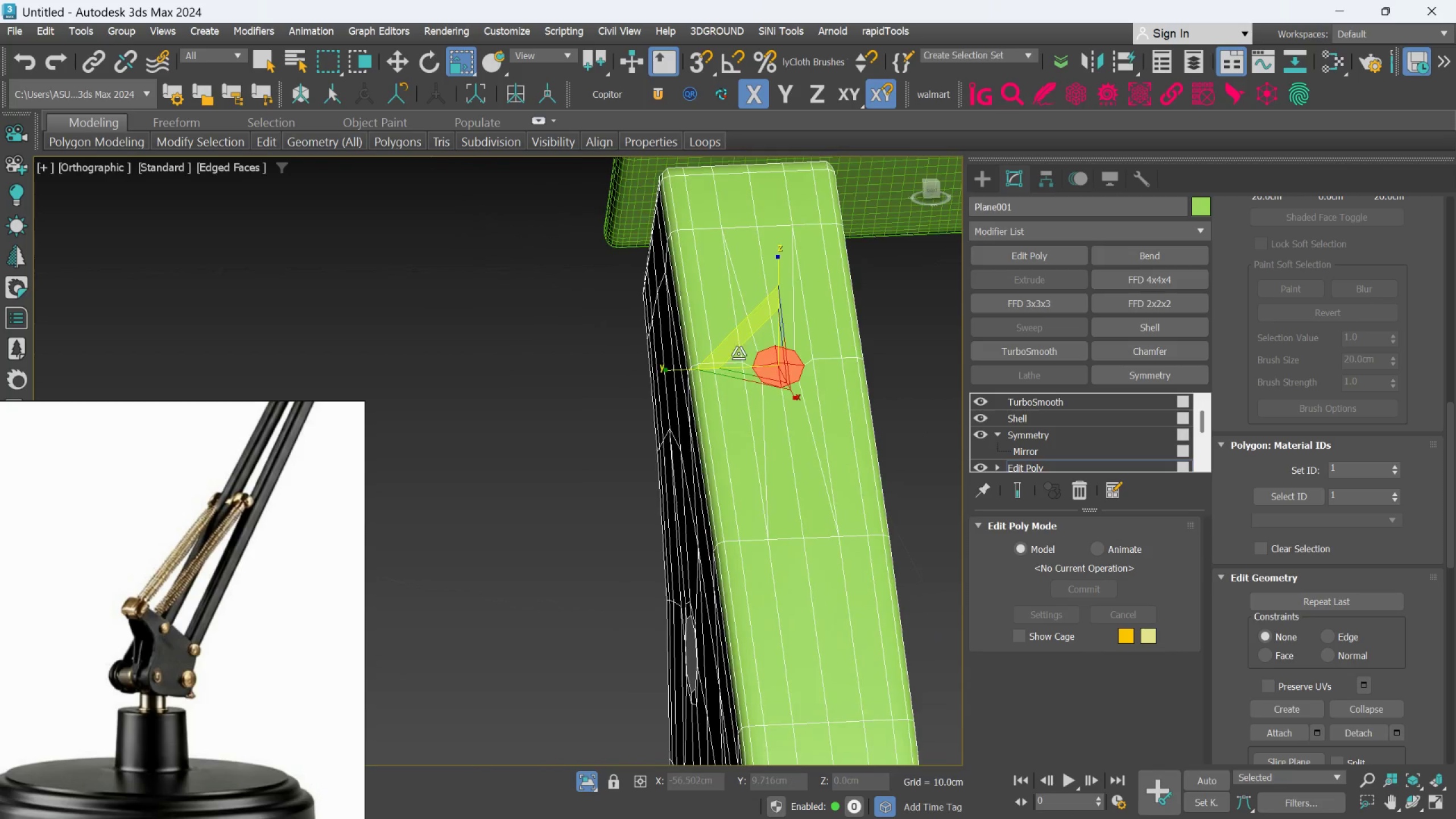 
scroll: coordinate [738, 353], scroll_direction: up, amount: 1.0
 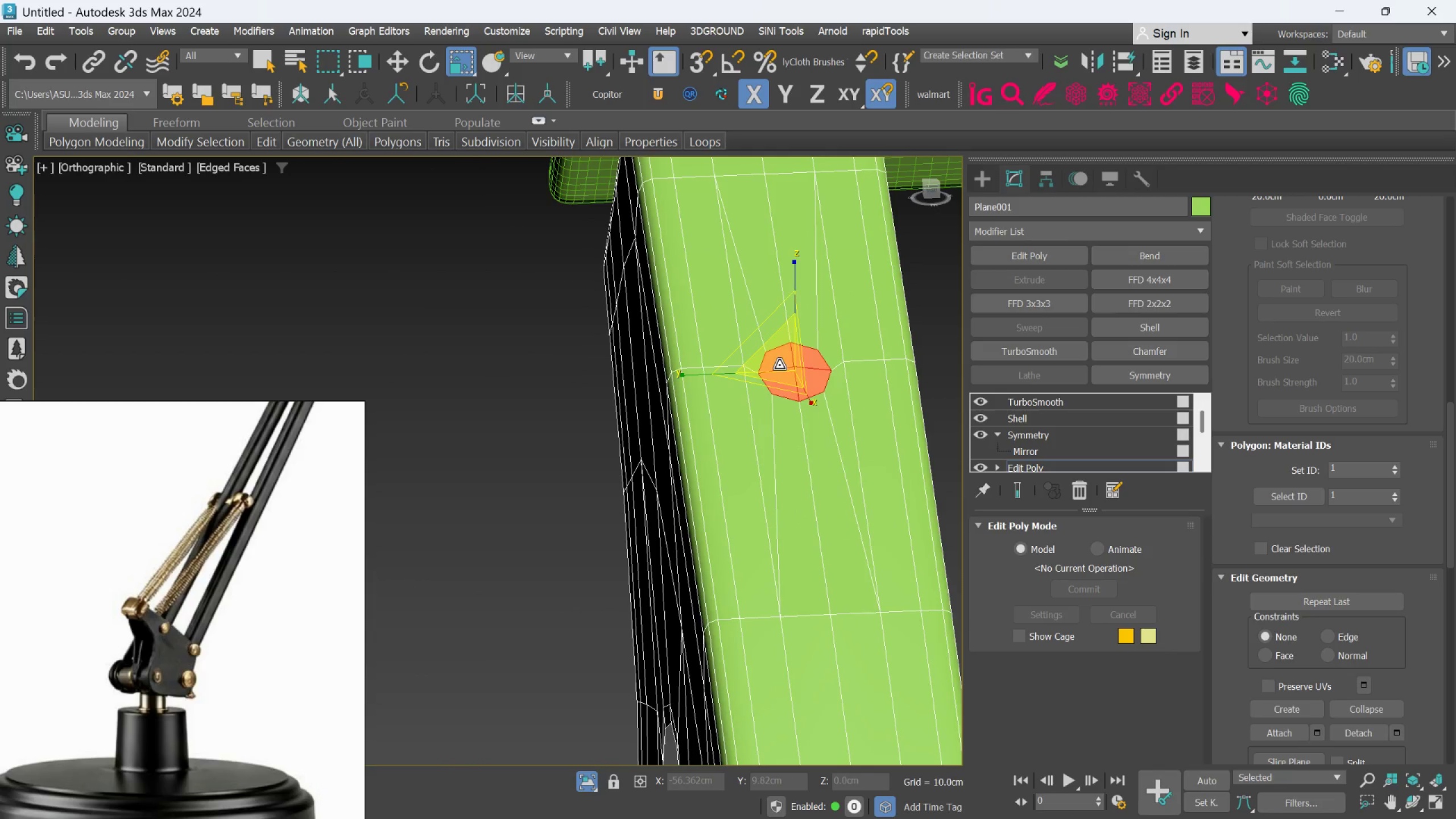 
hold_key(key=AltLeft, duration=1.02)
 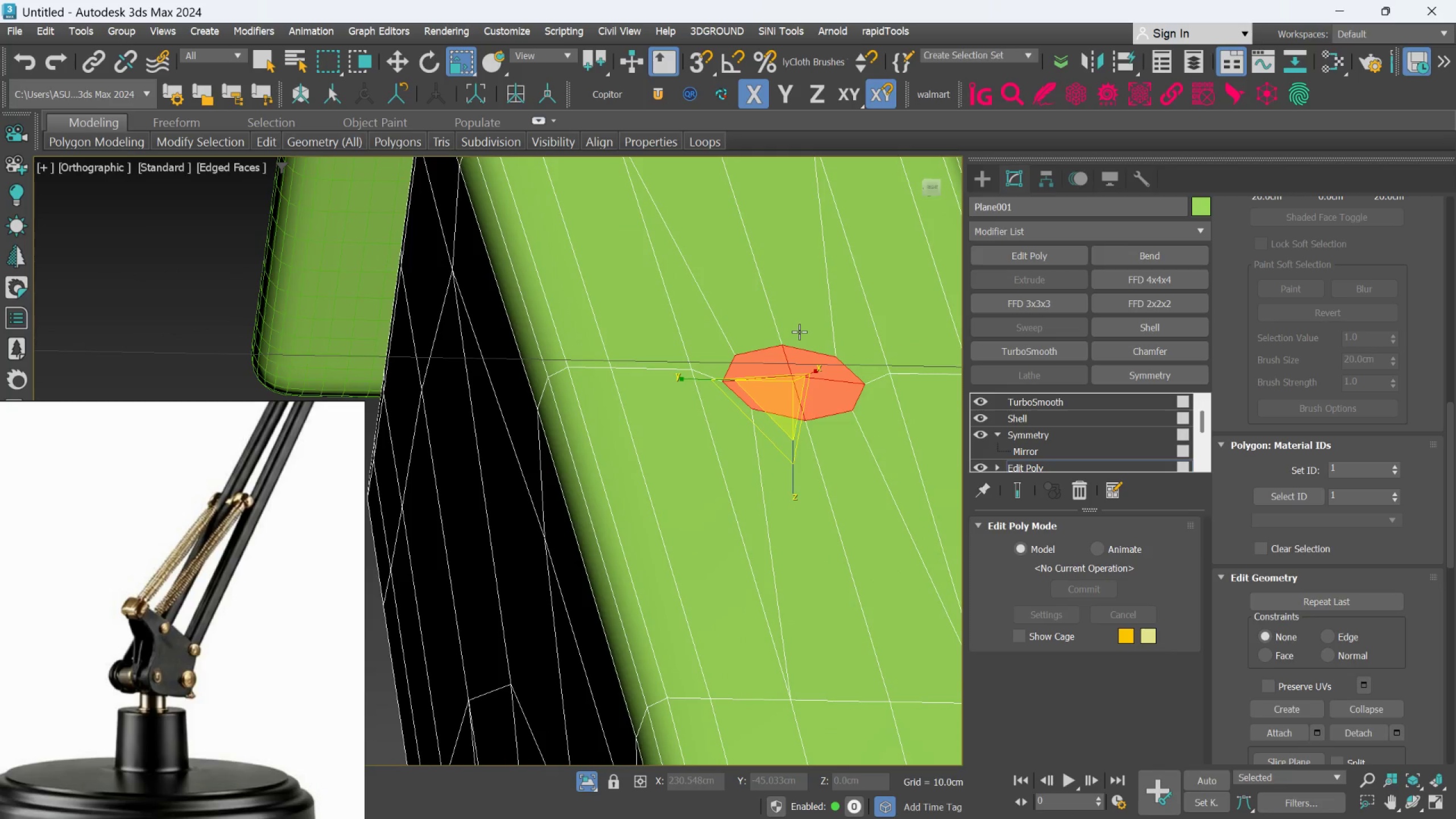 
scroll: coordinate [796, 359], scroll_direction: up, amount: 2.0
 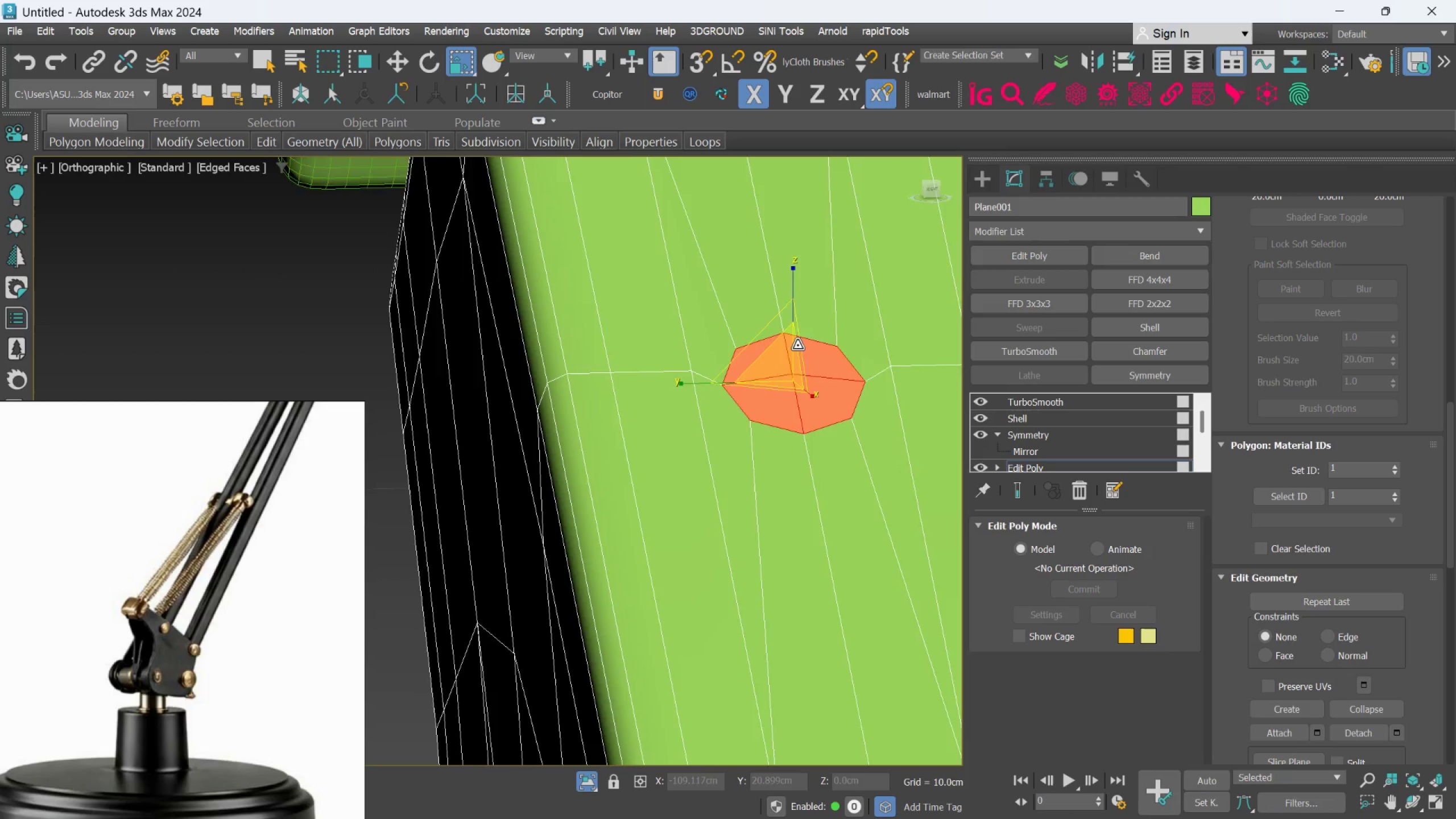 
hold_key(key=AltLeft, duration=3.41)
 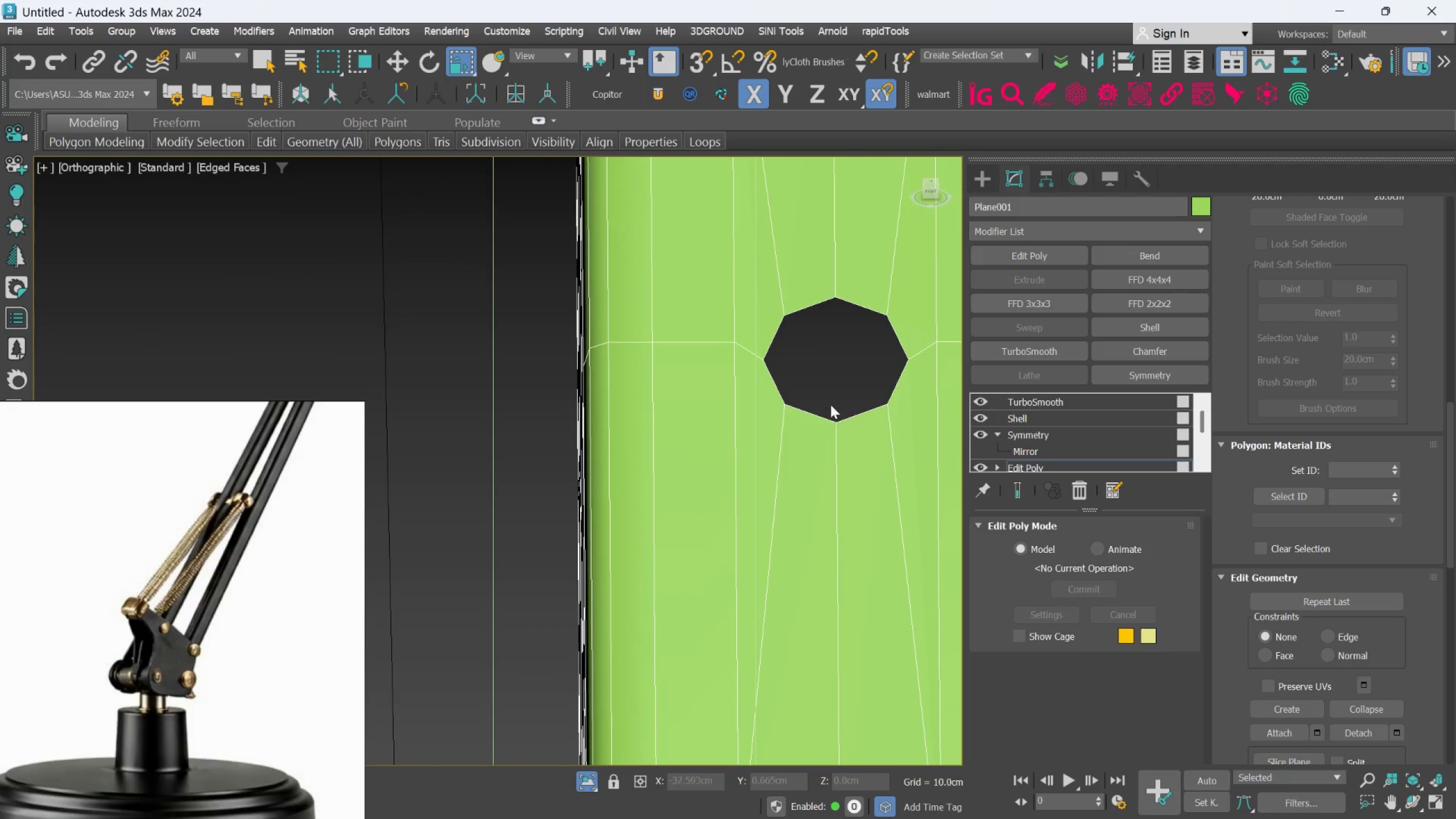 
key(Delete)
 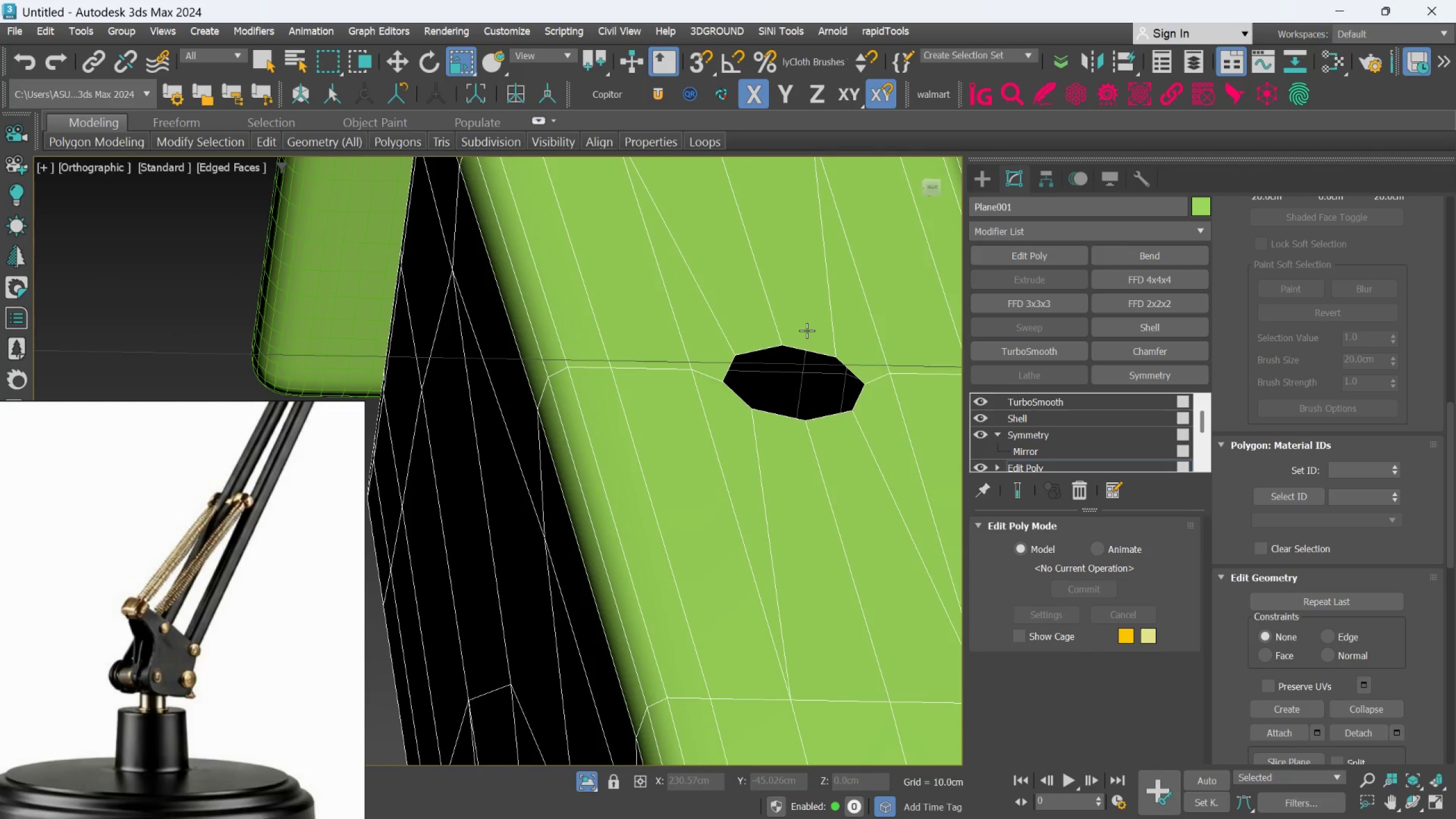 
scroll: coordinate [834, 350], scroll_direction: none, amount: 0.0
 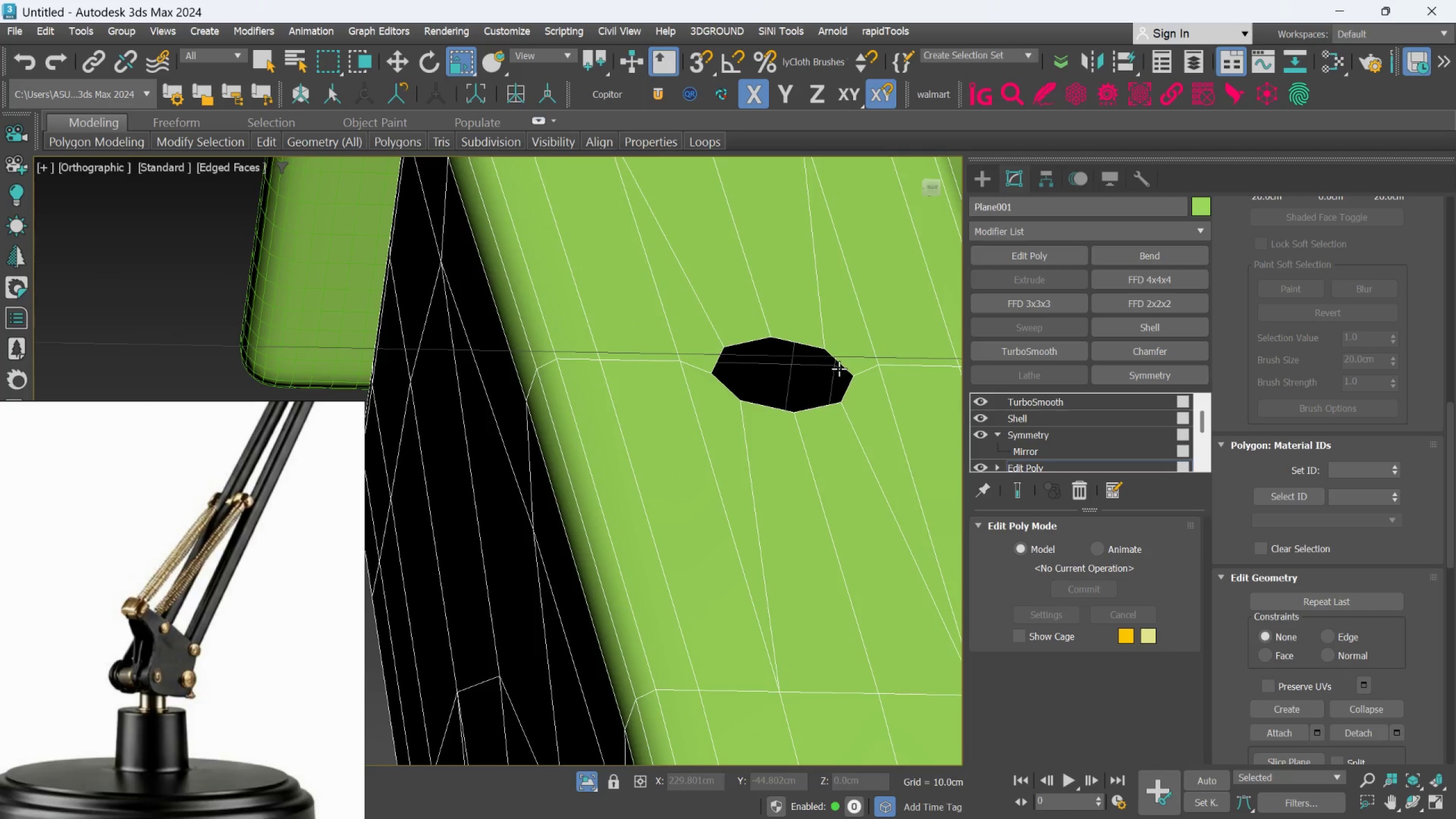 
hold_key(key=AltLeft, duration=0.55)
 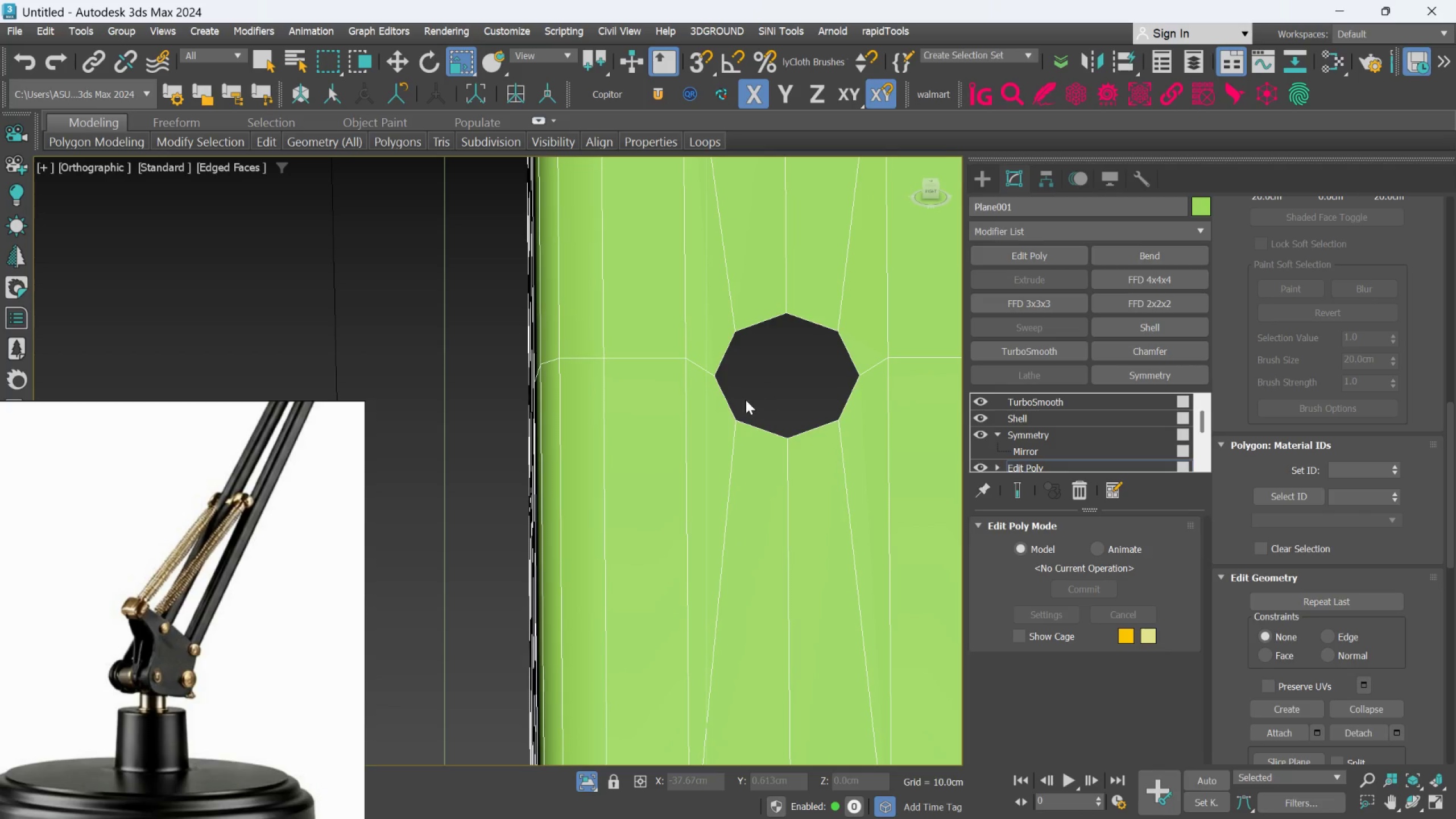 
scroll: coordinate [746, 400], scroll_direction: up, amount: 1.0
 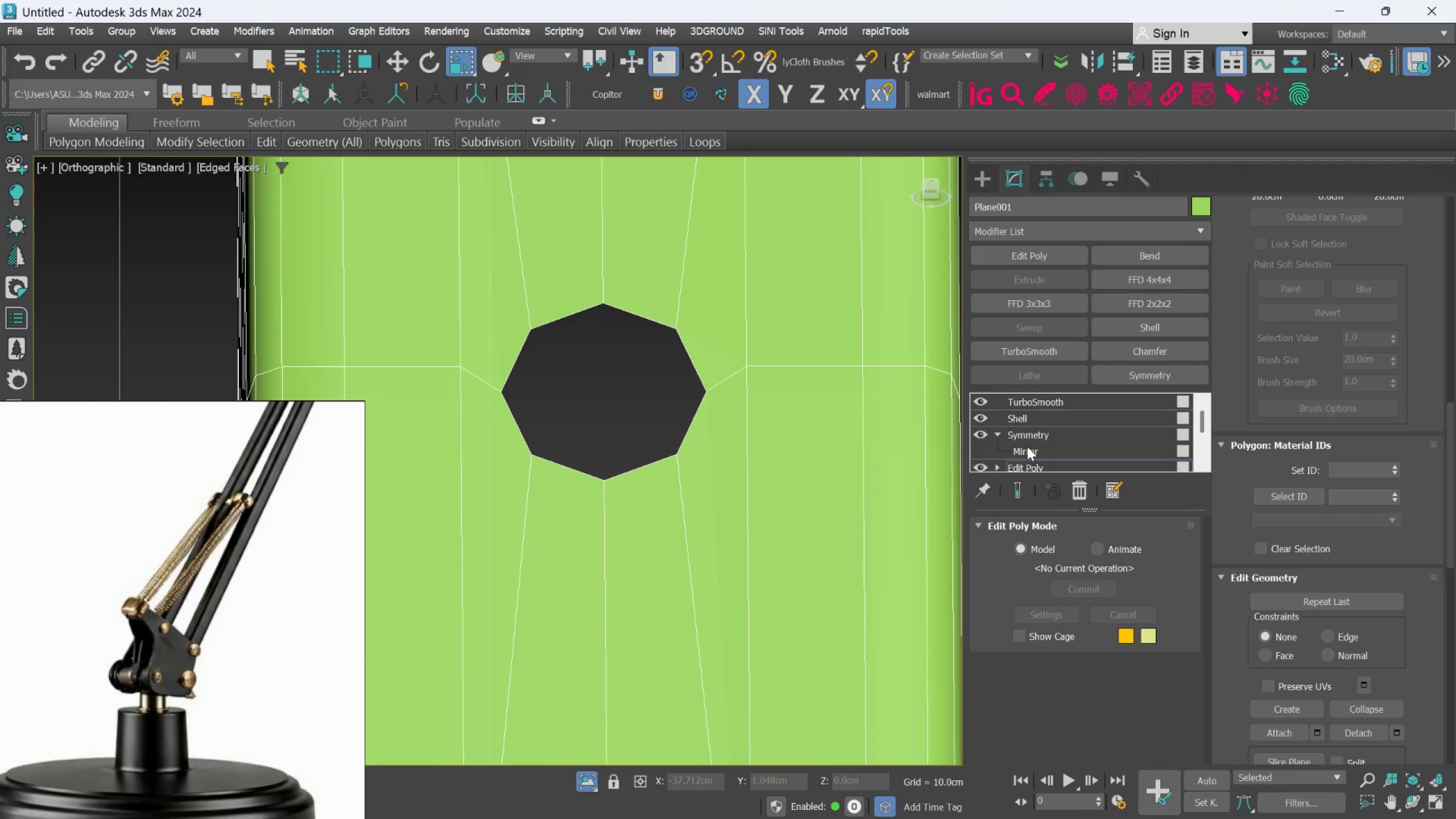 
key(2)
 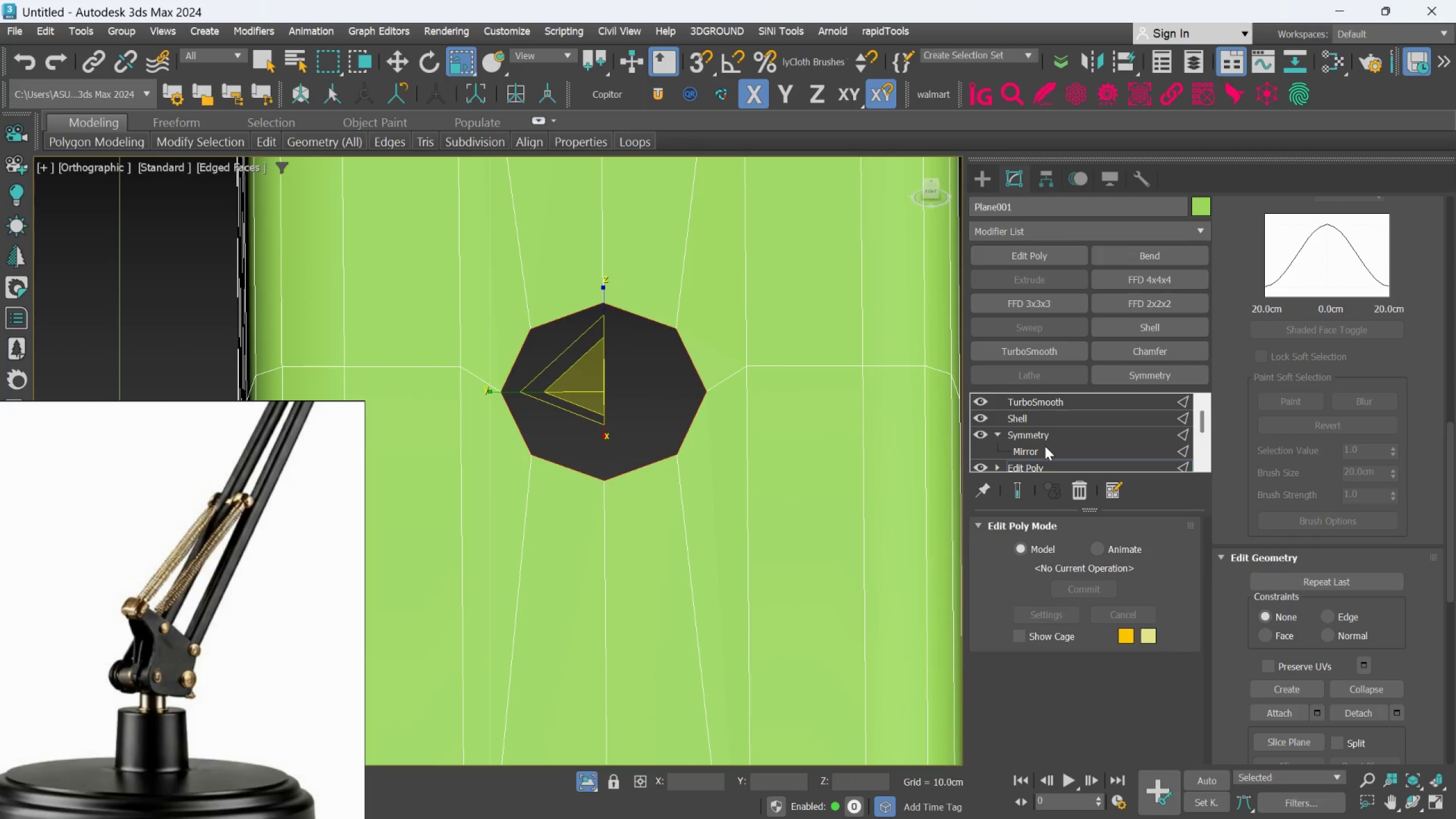 
scroll: coordinate [1045, 445], scroll_direction: down, amount: 1.0
 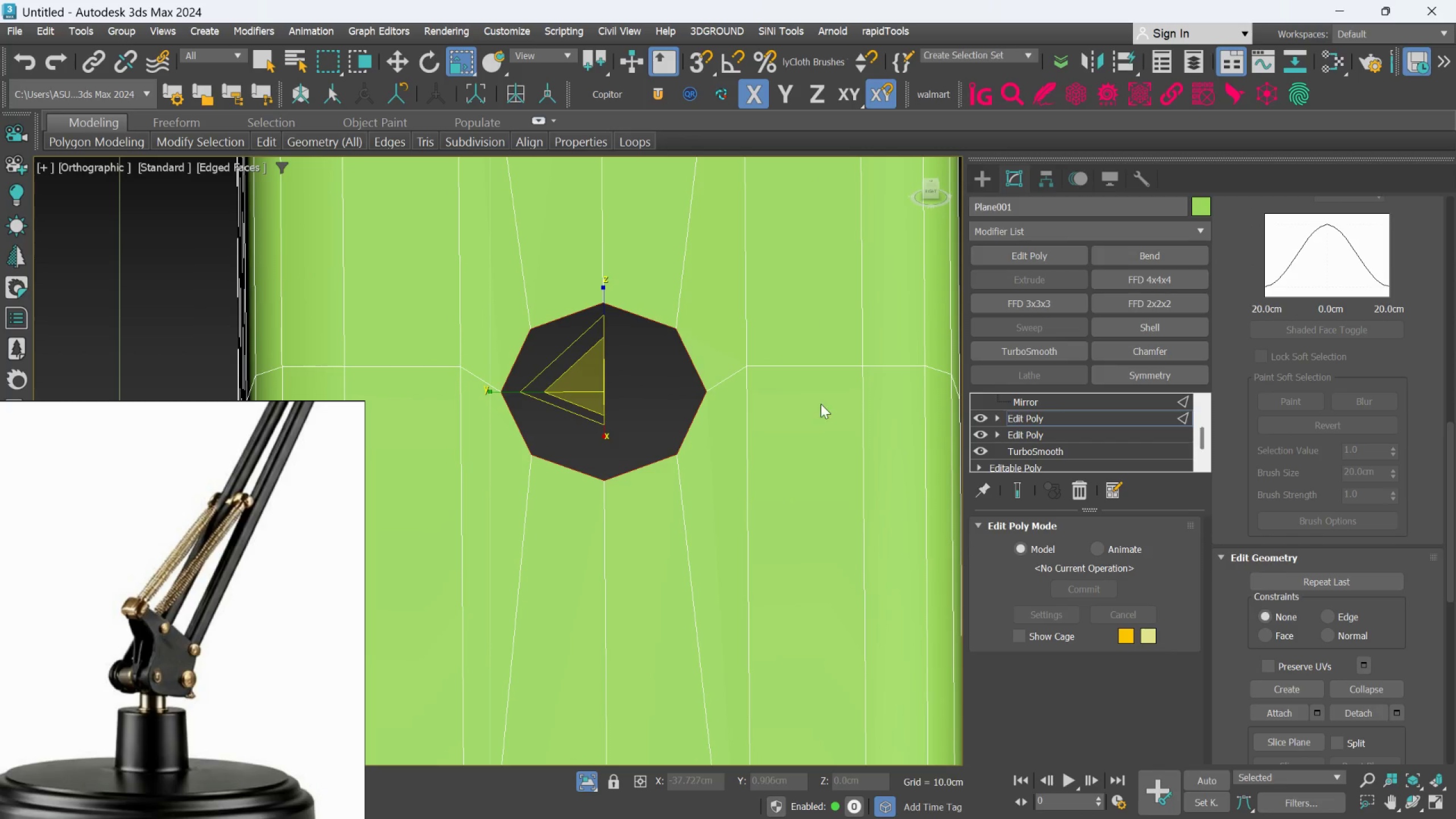 
left_click([719, 378])
 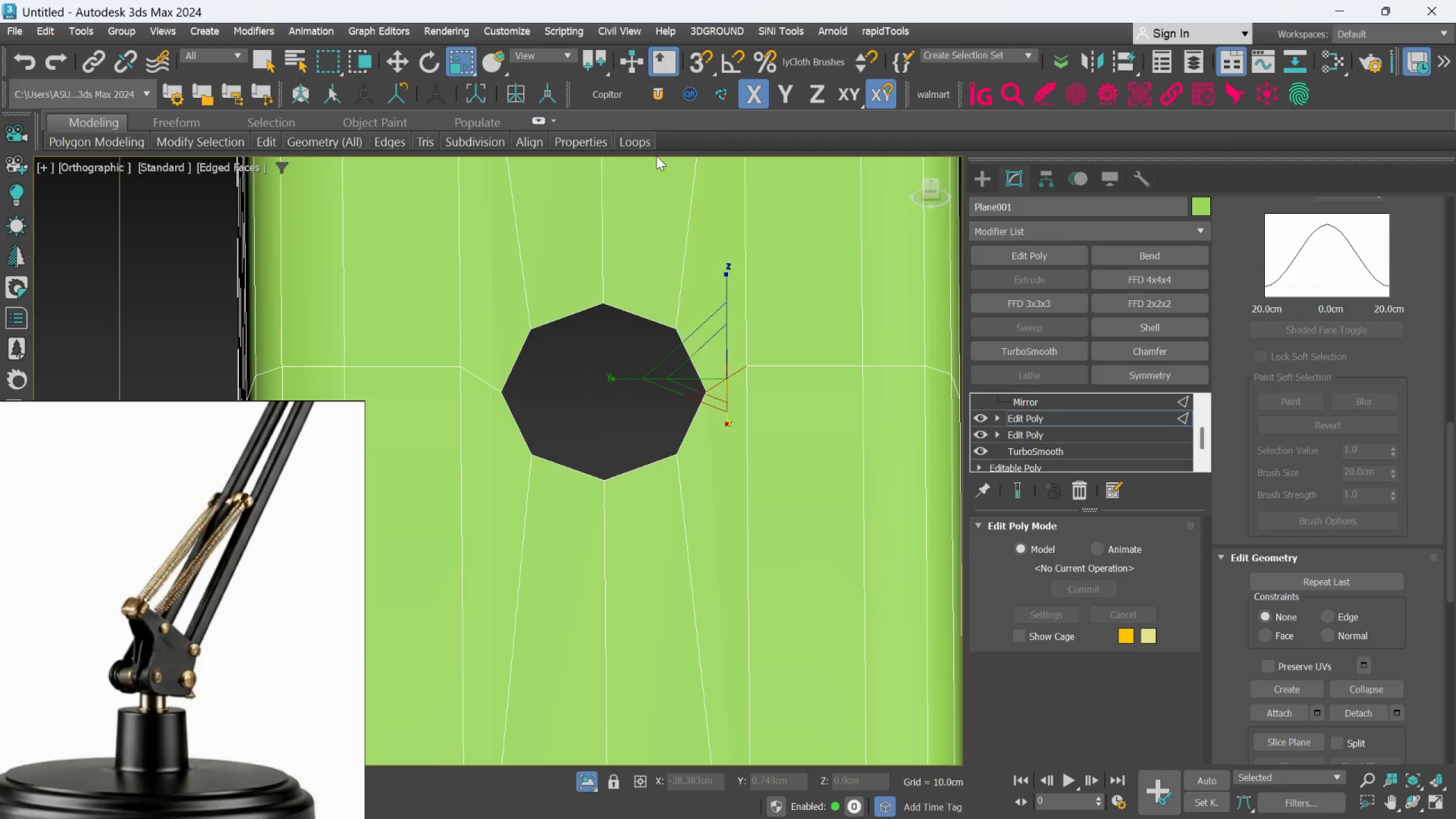 
left_click([633, 143])
 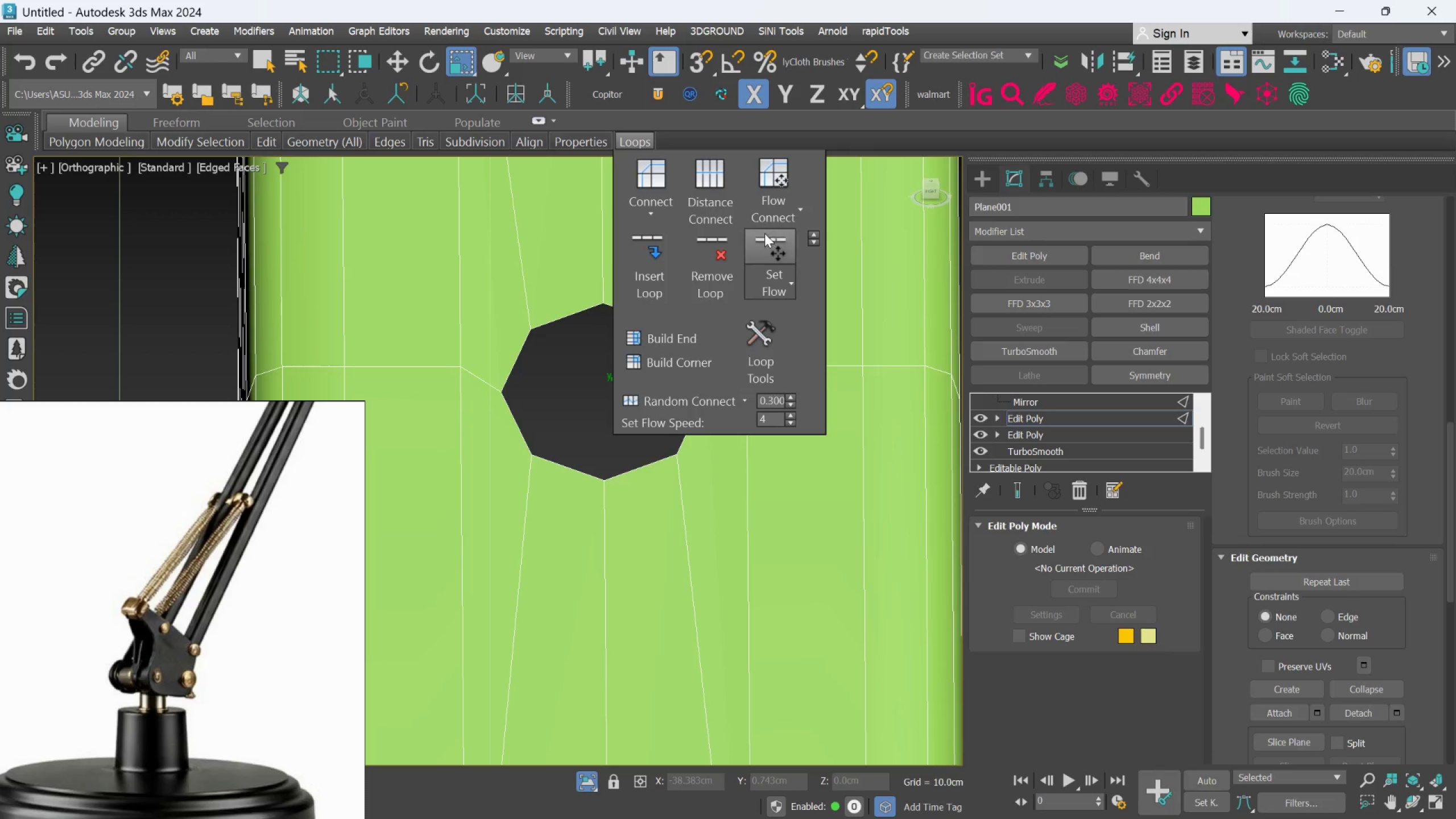 
left_click([764, 241])
 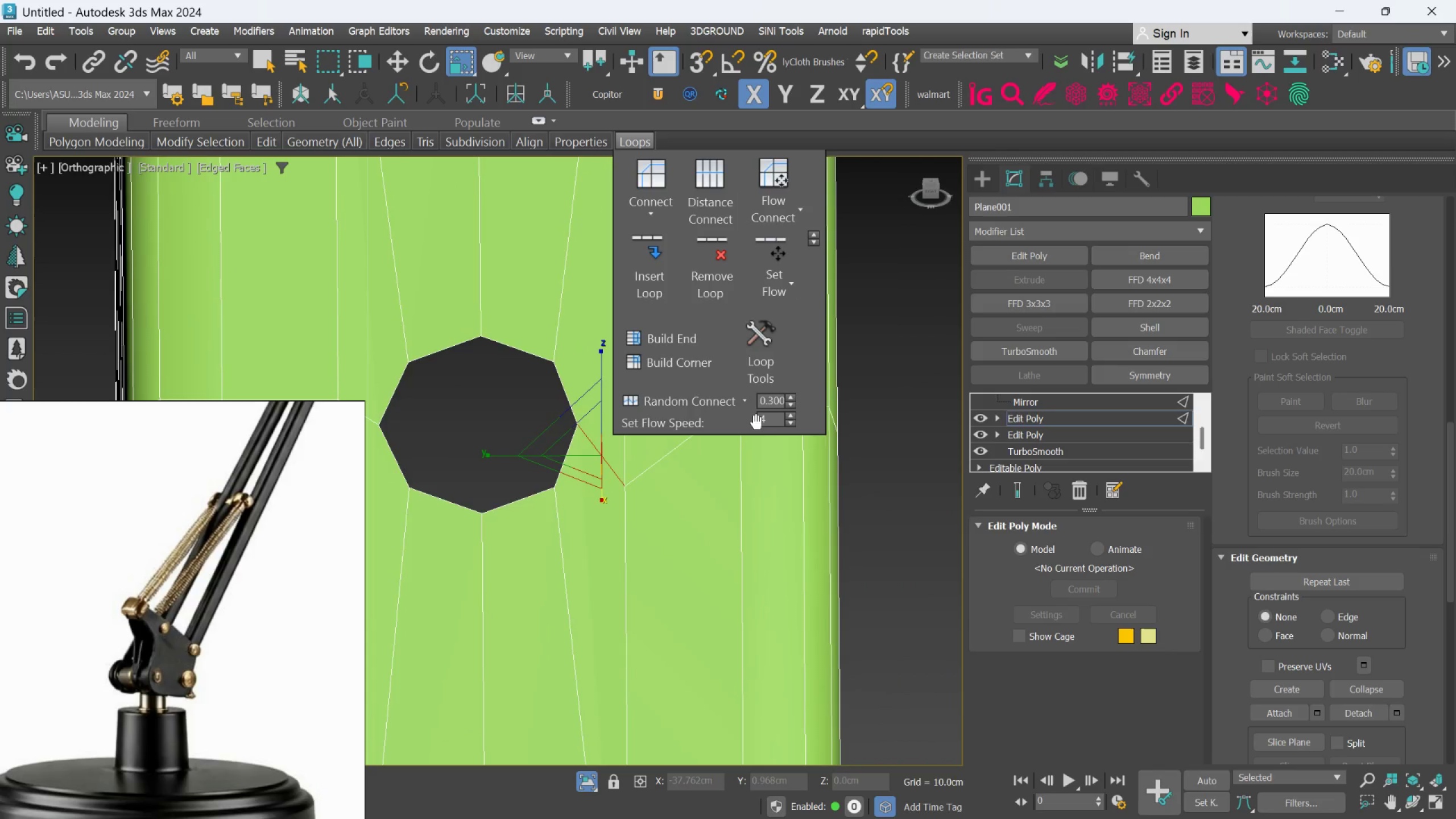 
key(Control+Z)
 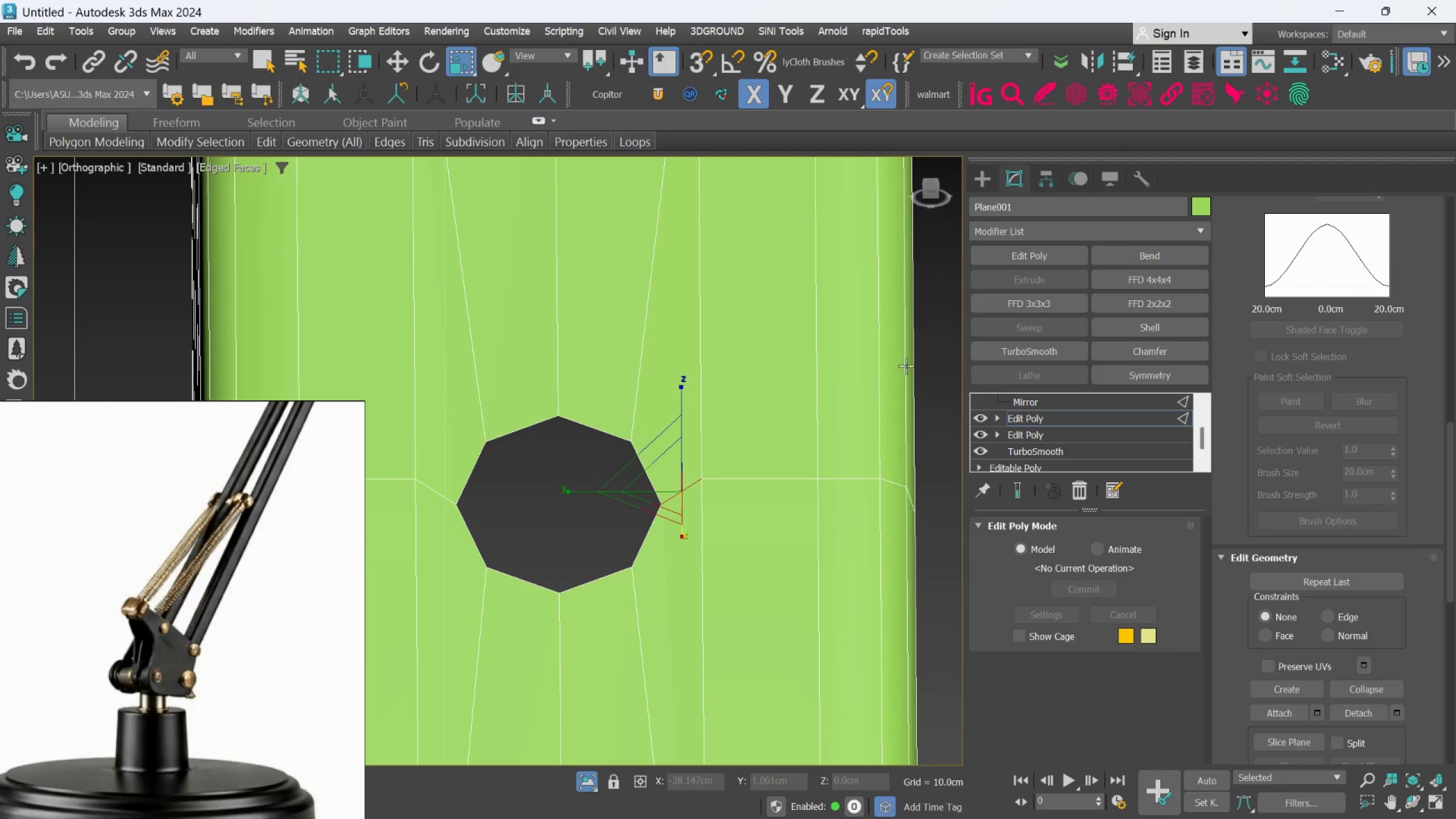 
hold_key(key=AltLeft, duration=1.33)
 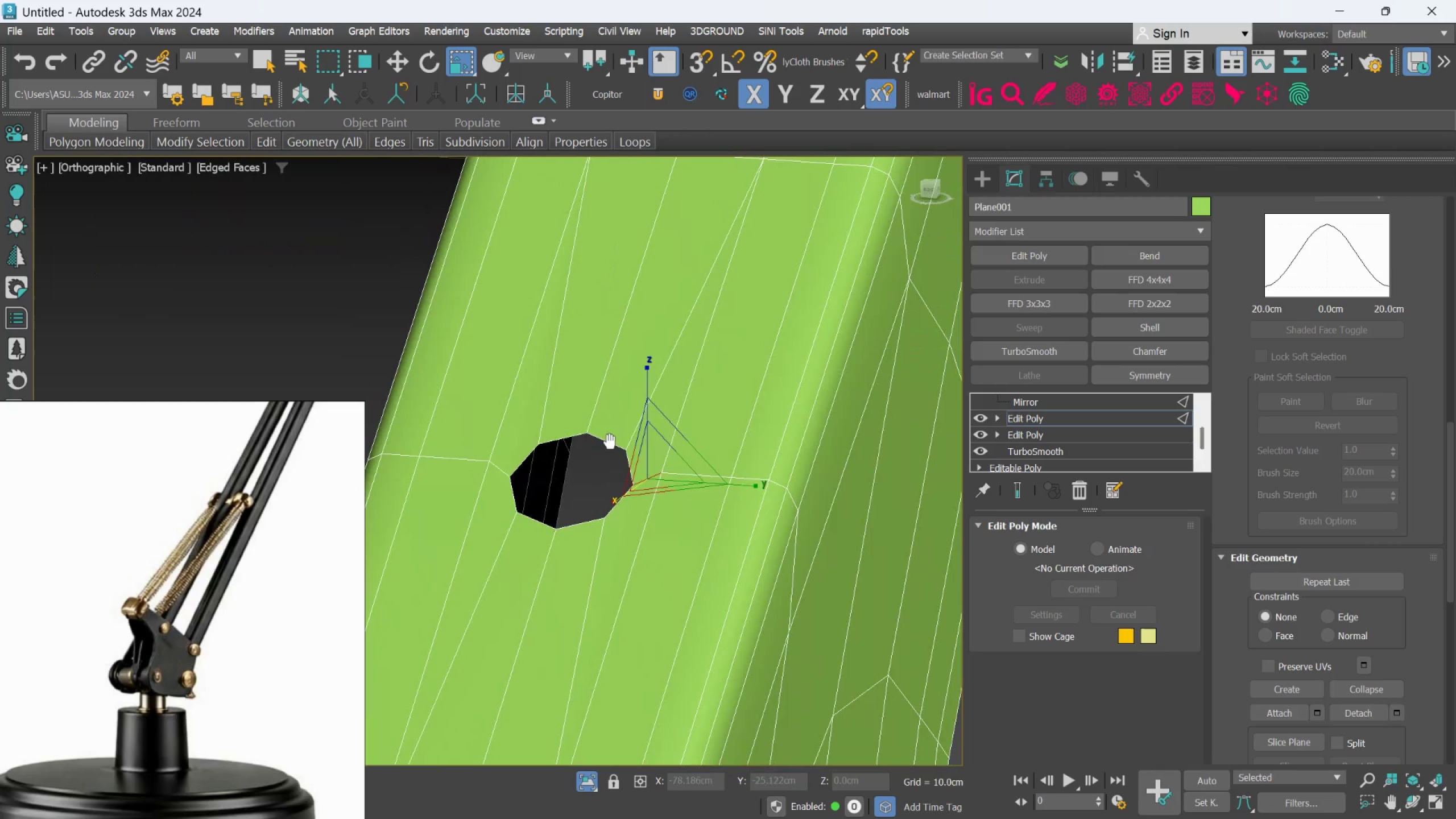 
scroll: coordinate [627, 452], scroll_direction: down, amount: 1.0
 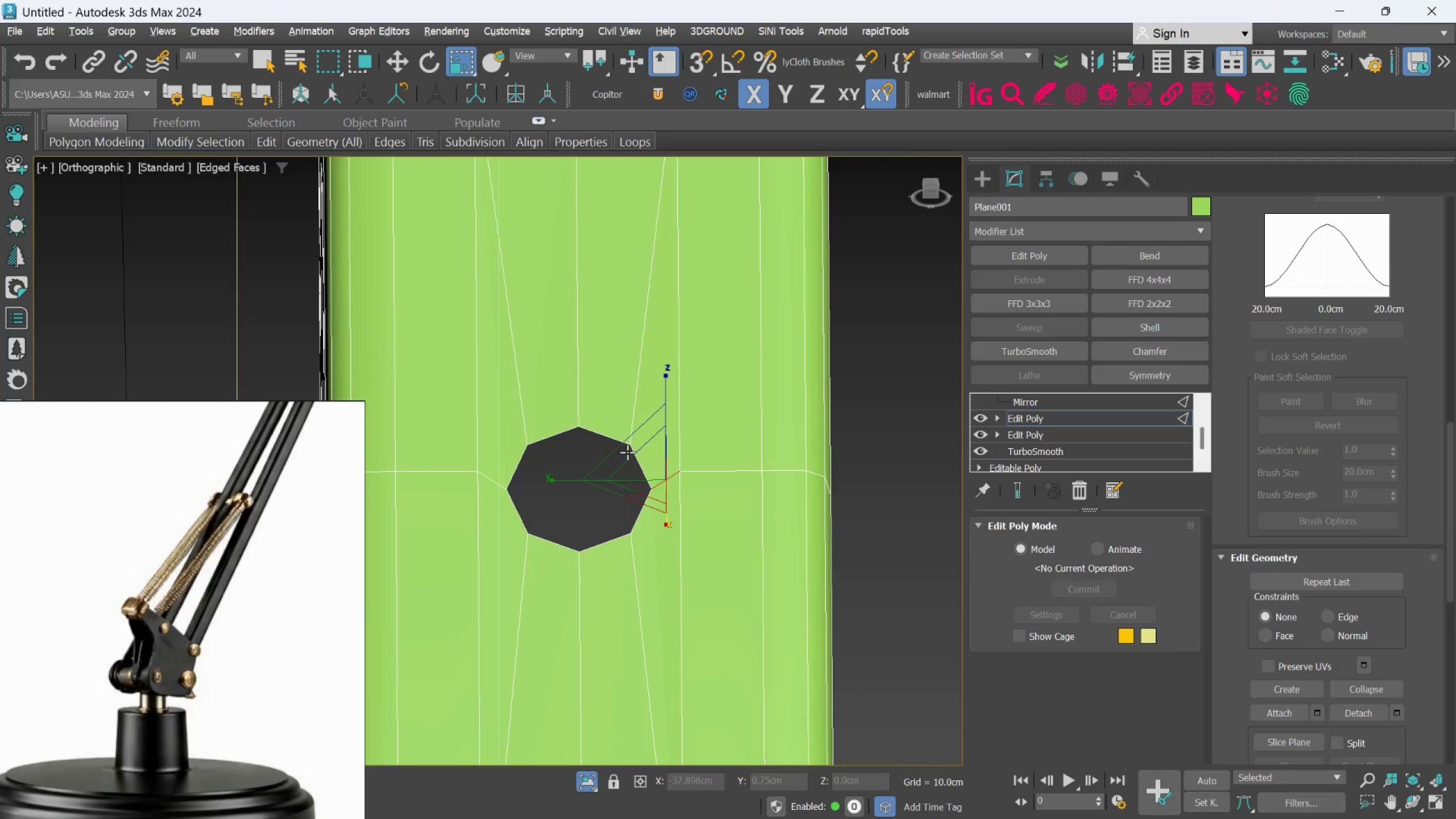 
hold_key(key=AltLeft, duration=0.66)
scroll: coordinate [644, 432], scroll_direction: down, amount: 1.0
 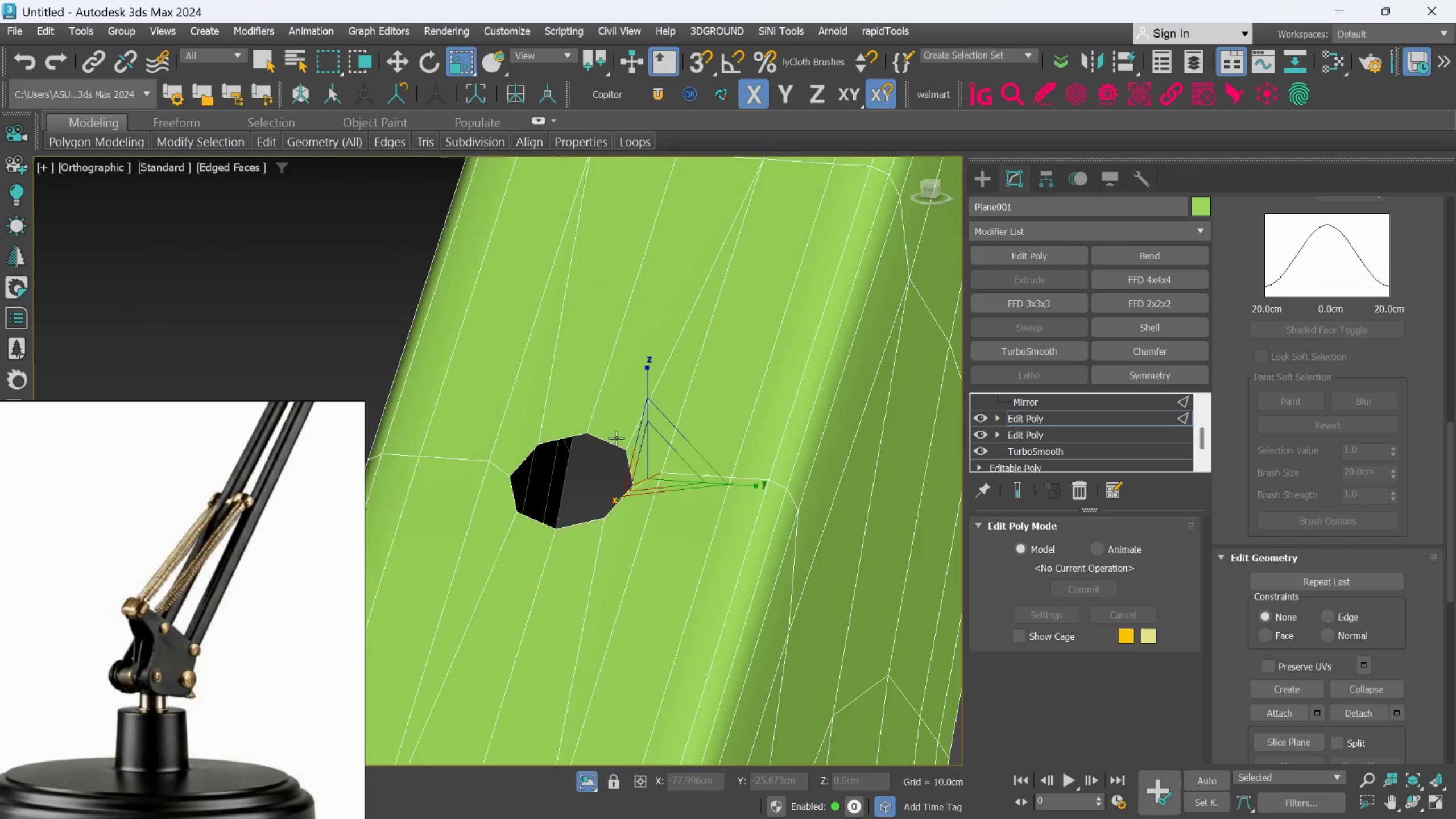 
hold_key(key=AltLeft, duration=0.38)
 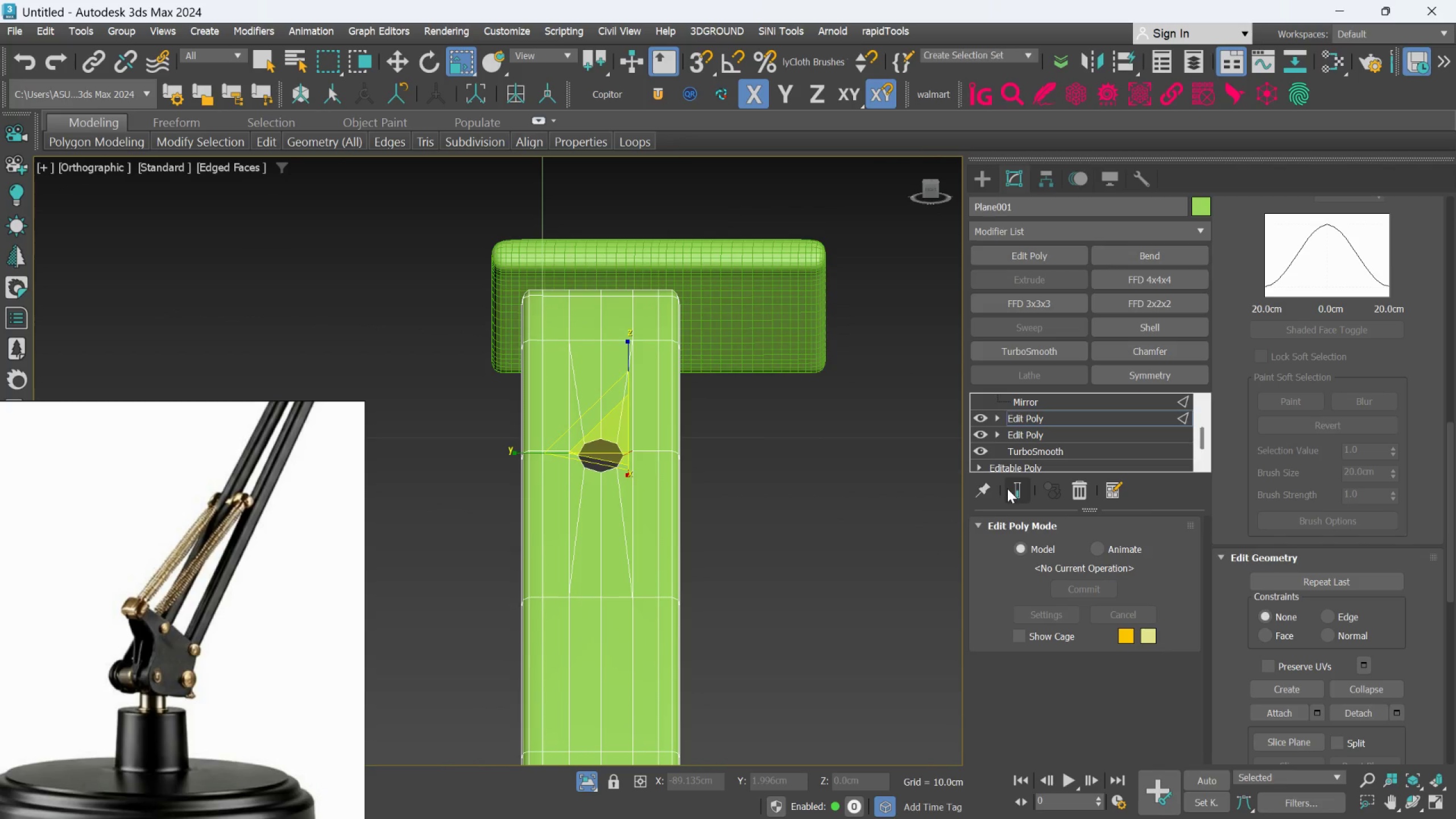 
scroll: coordinate [618, 440], scroll_direction: down, amount: 3.0
 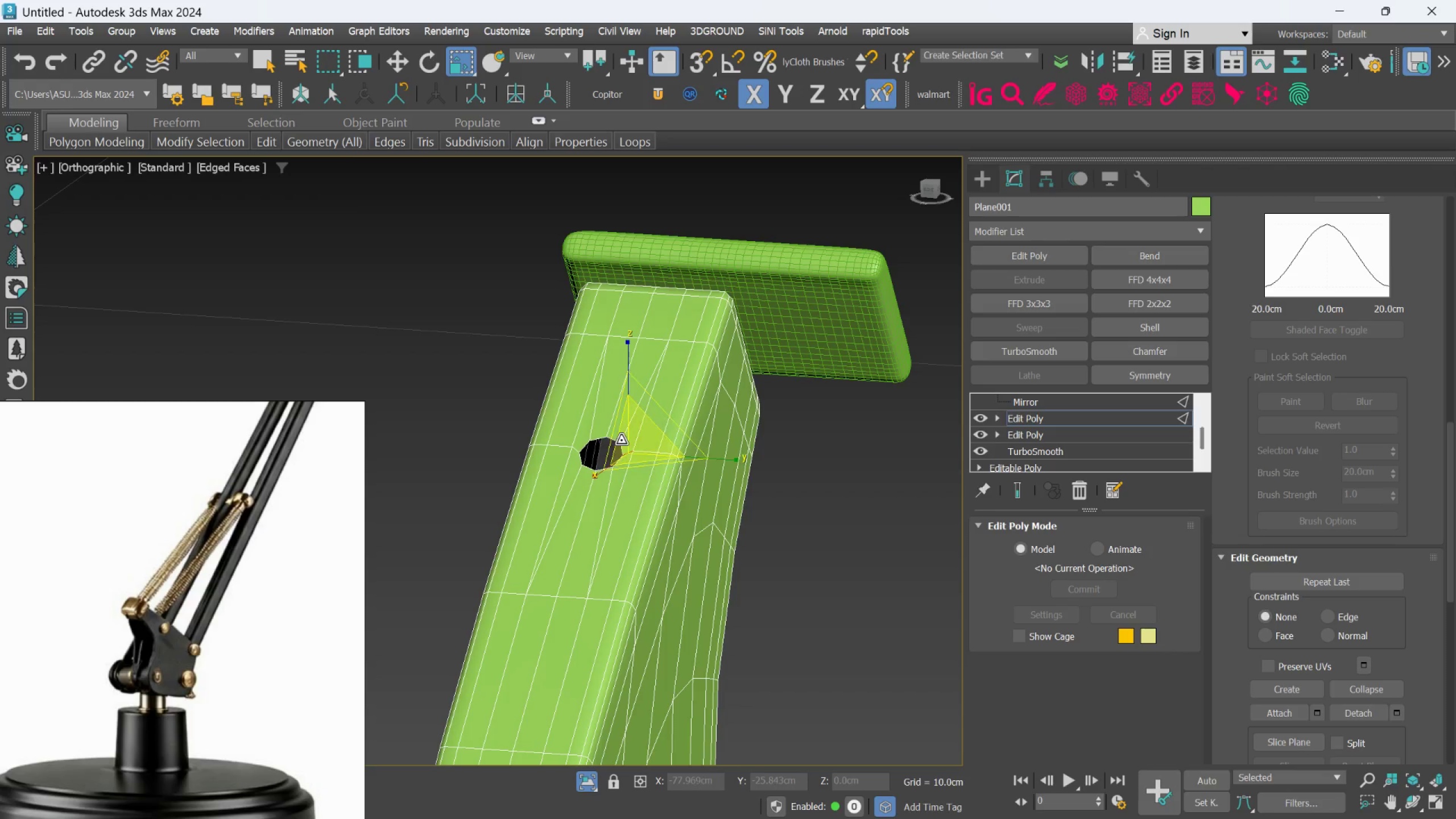 
left_click([1011, 486])
 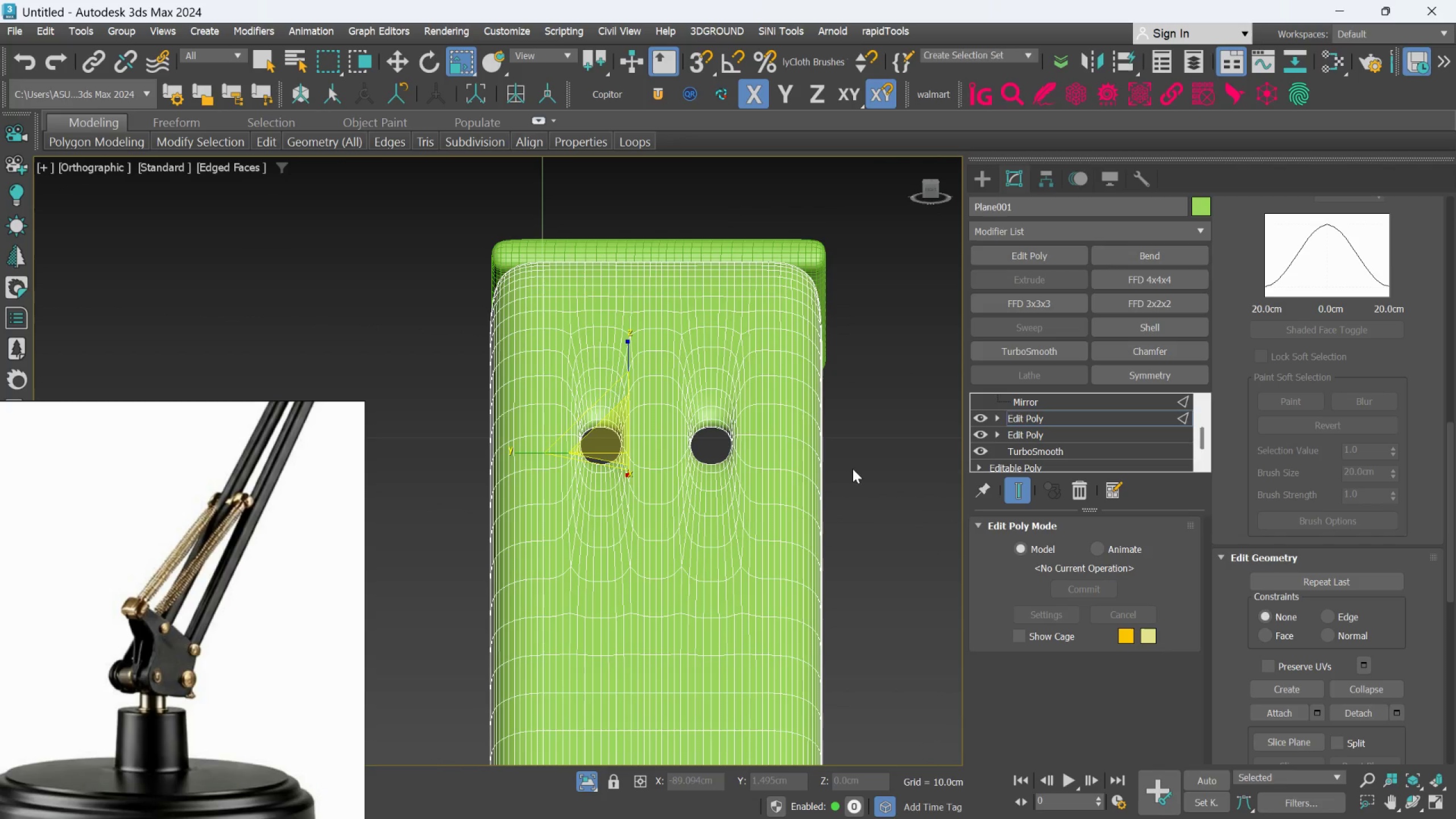 
hold_key(key=AltLeft, duration=1.16)
 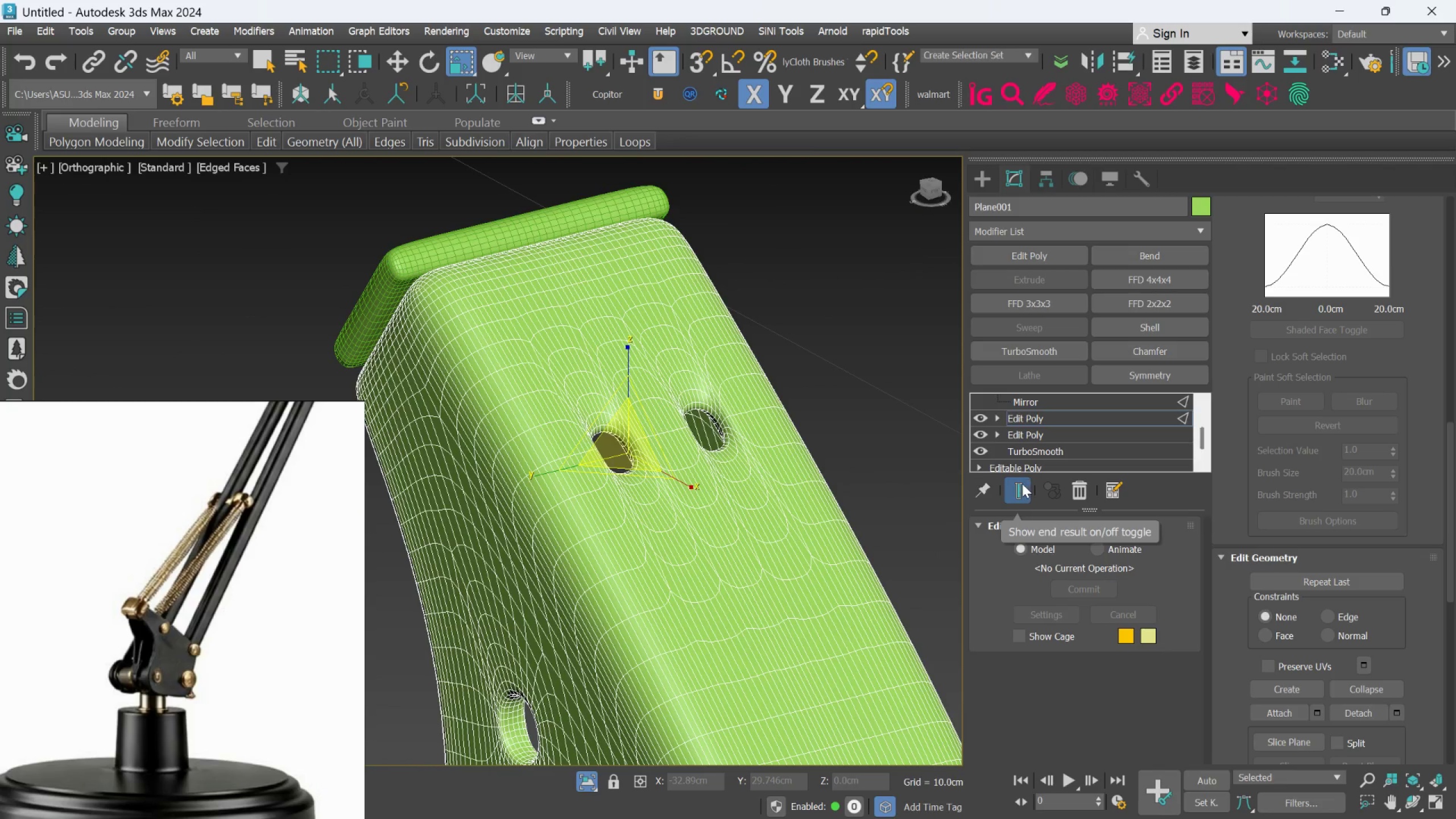 
left_click([1022, 483])
 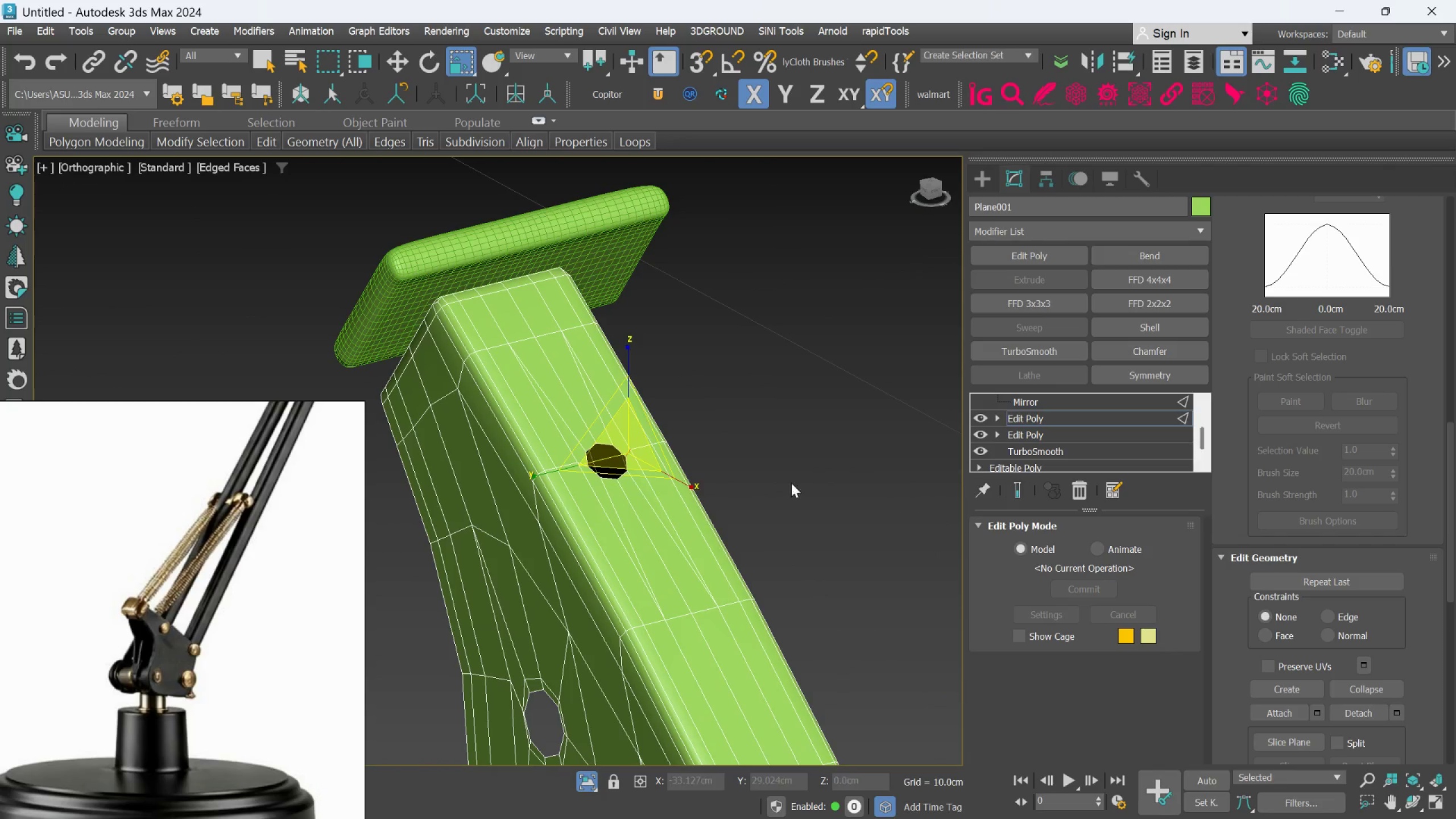 
hold_key(key=AltLeft, duration=0.42)
 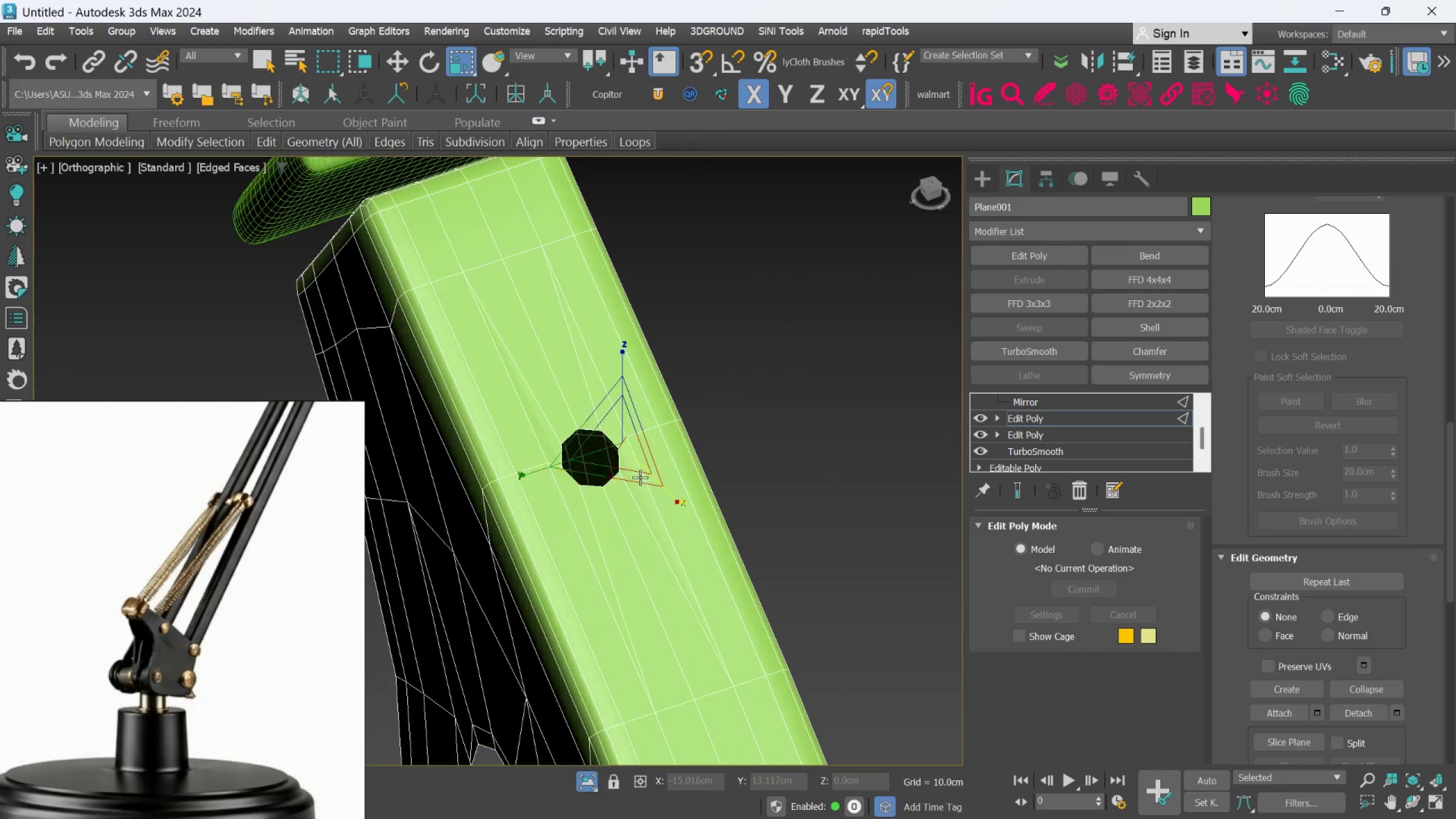 
hold_key(key=AltLeft, duration=1.01)
 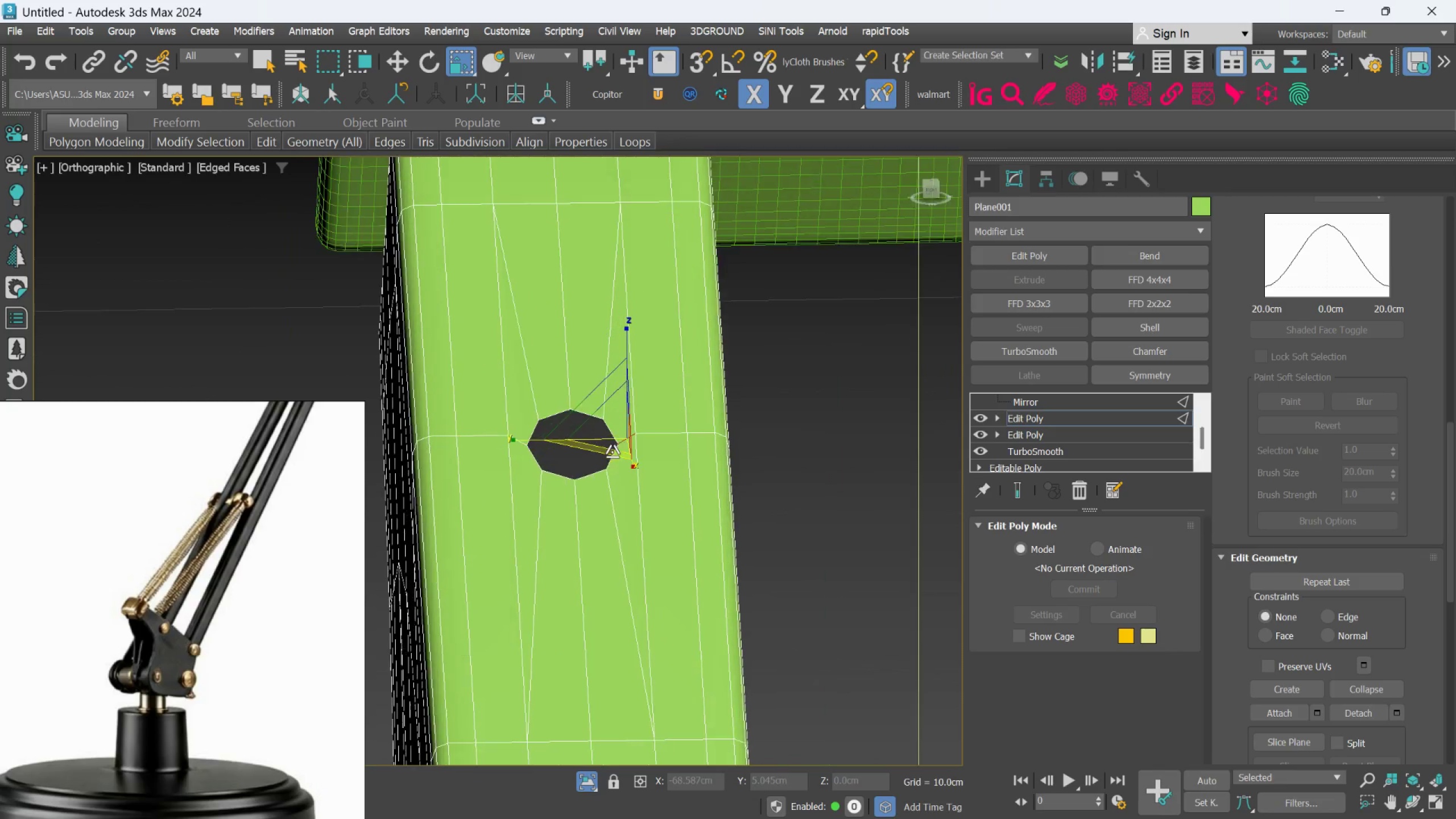 
scroll: coordinate [612, 452], scroll_direction: up, amount: 2.0
 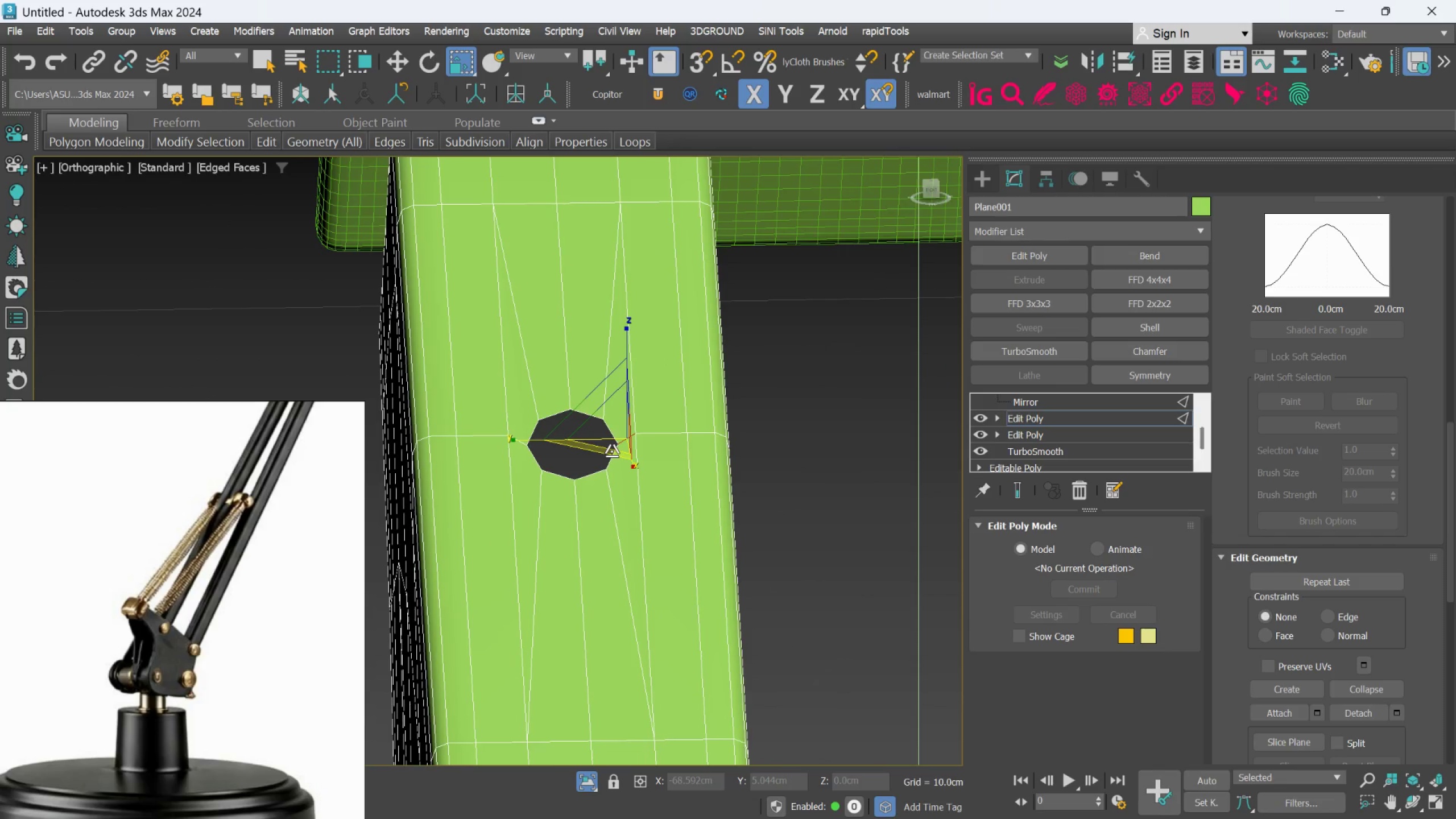 
key(Alt+1)
 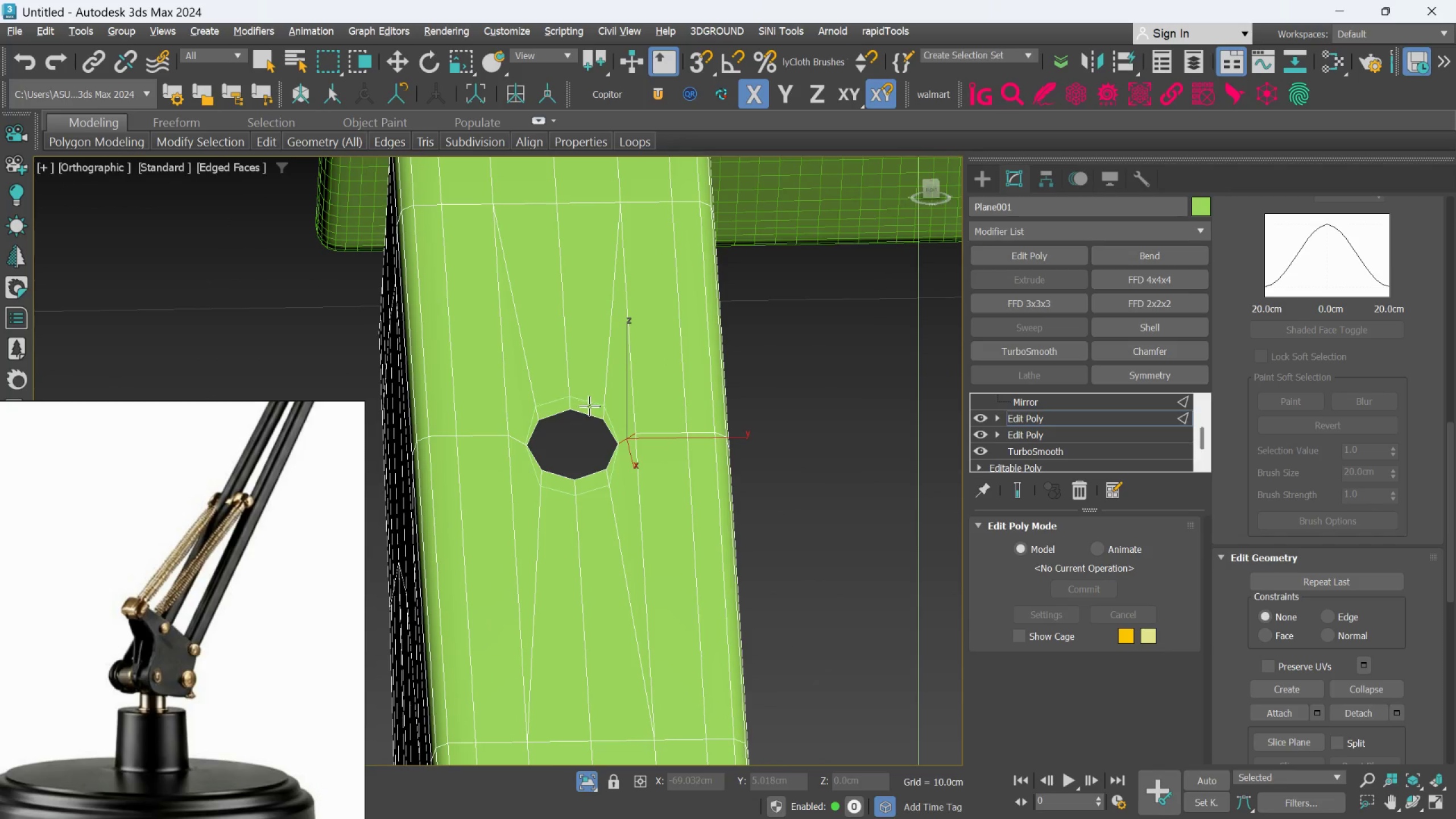 
scroll: coordinate [590, 415], scroll_direction: up, amount: 2.0
 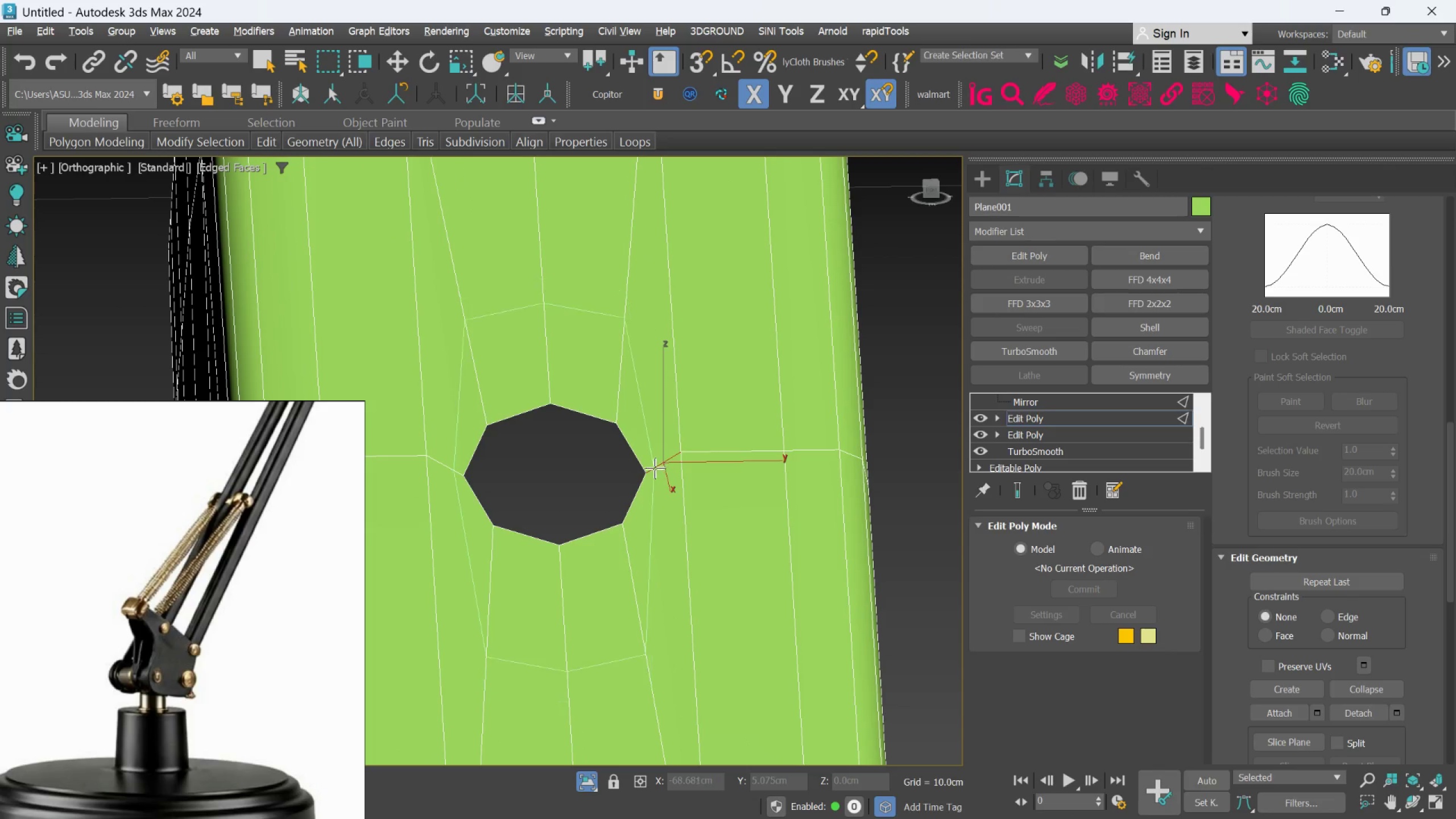 
wait(5.72)
 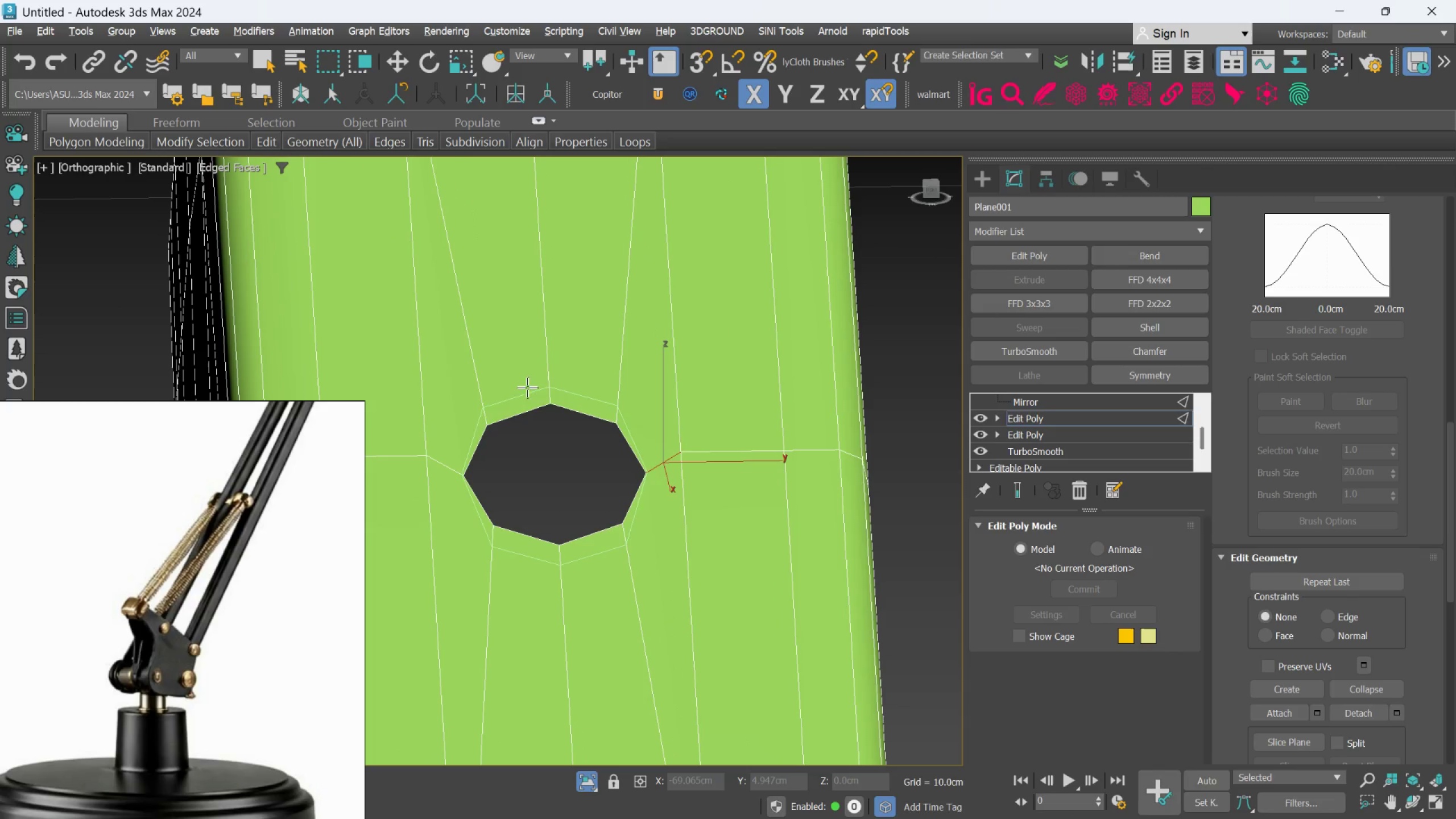 
left_click([655, 473])
 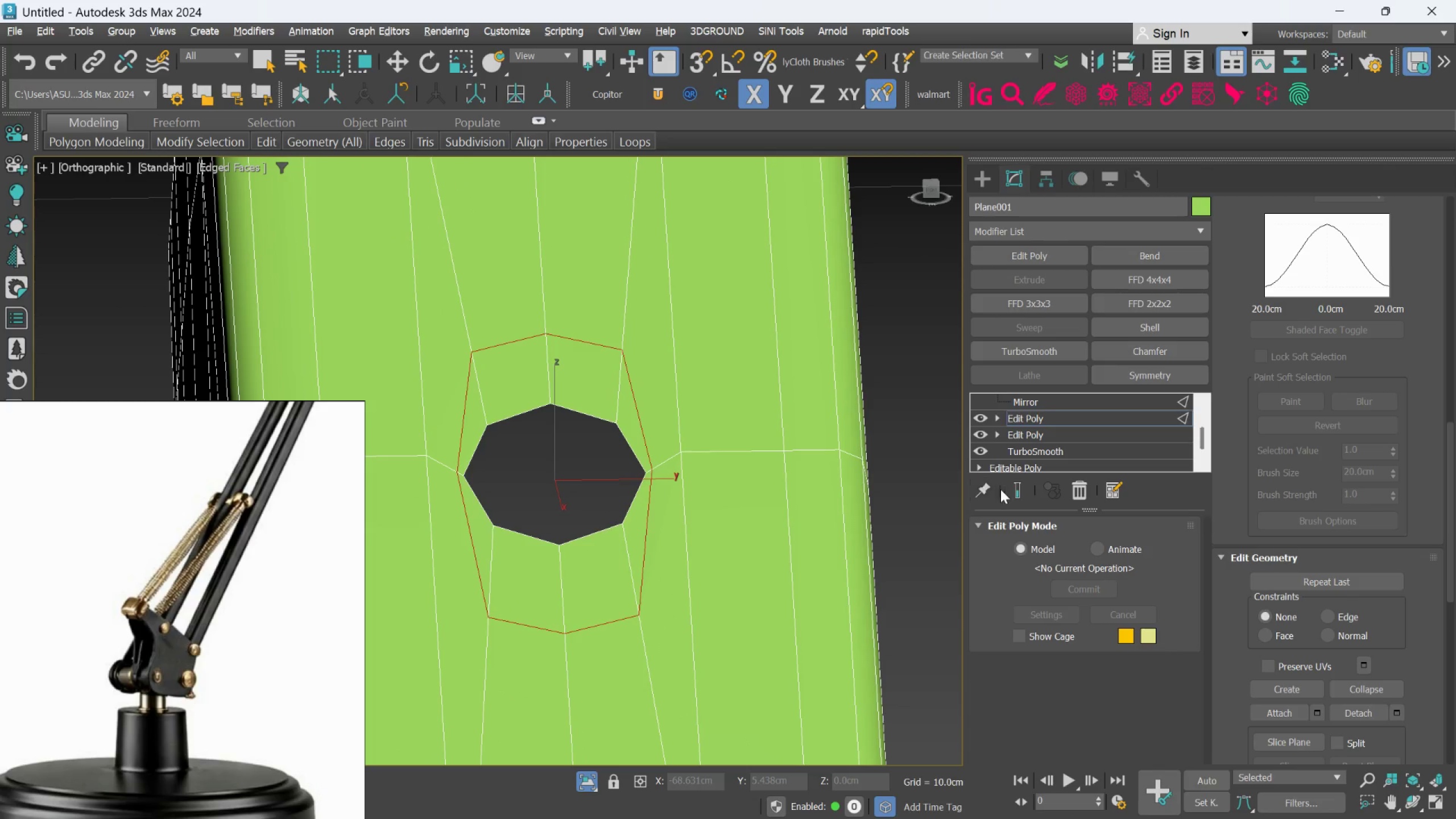 
left_click([1014, 490])
 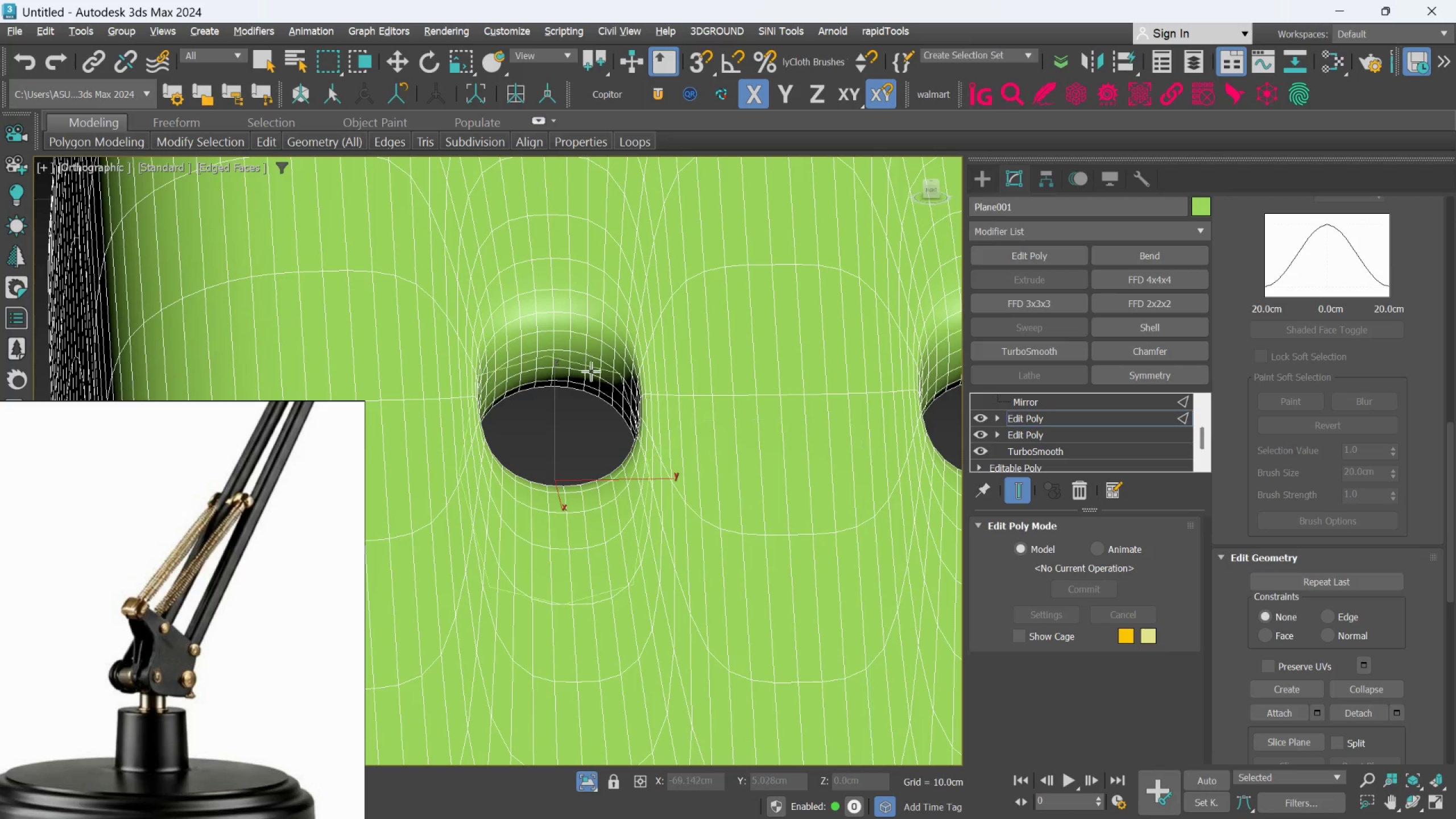 
scroll: coordinate [591, 371], scroll_direction: down, amount: 1.0
 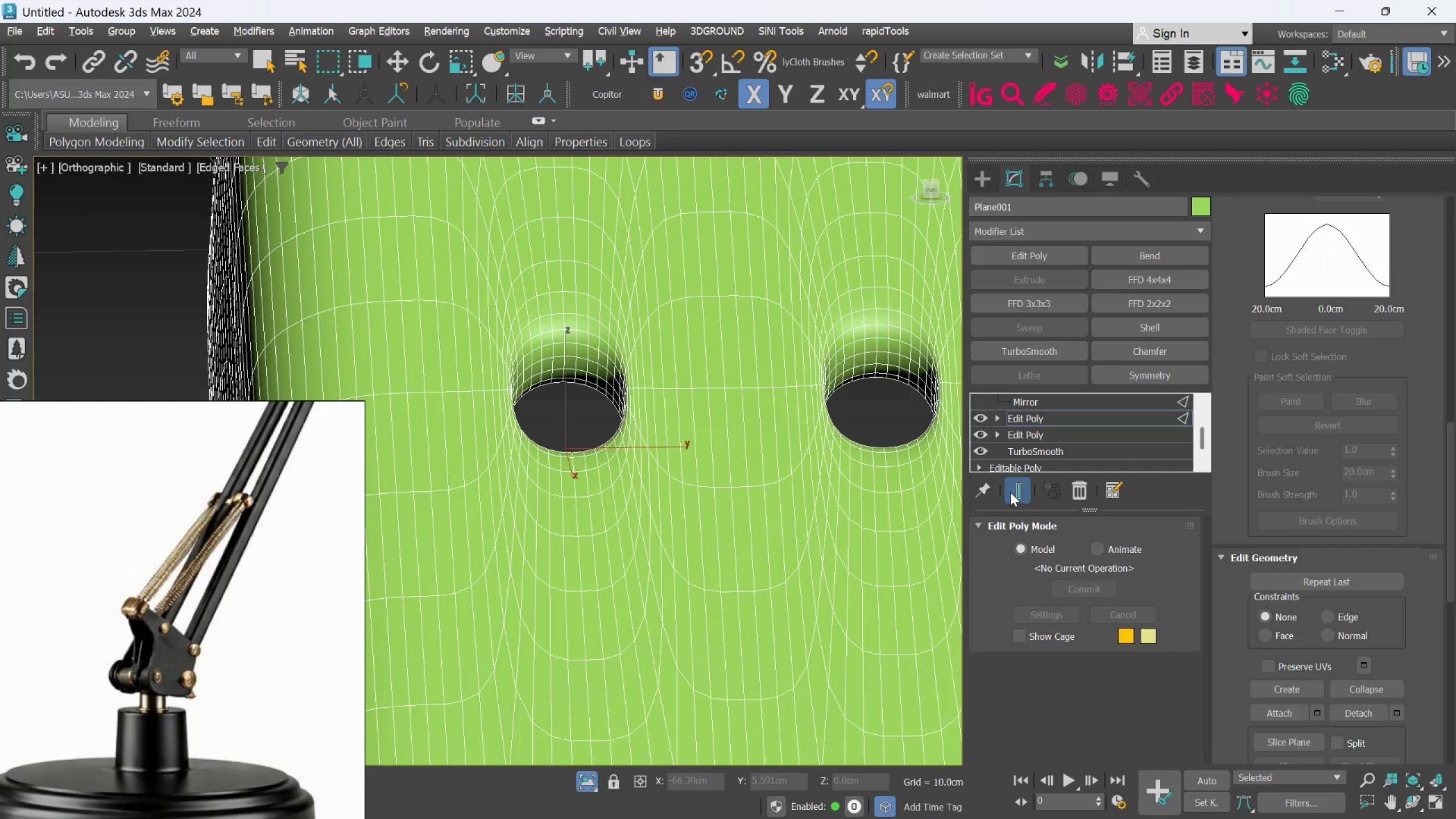 
hold_key(key=AltLeft, duration=0.7)
 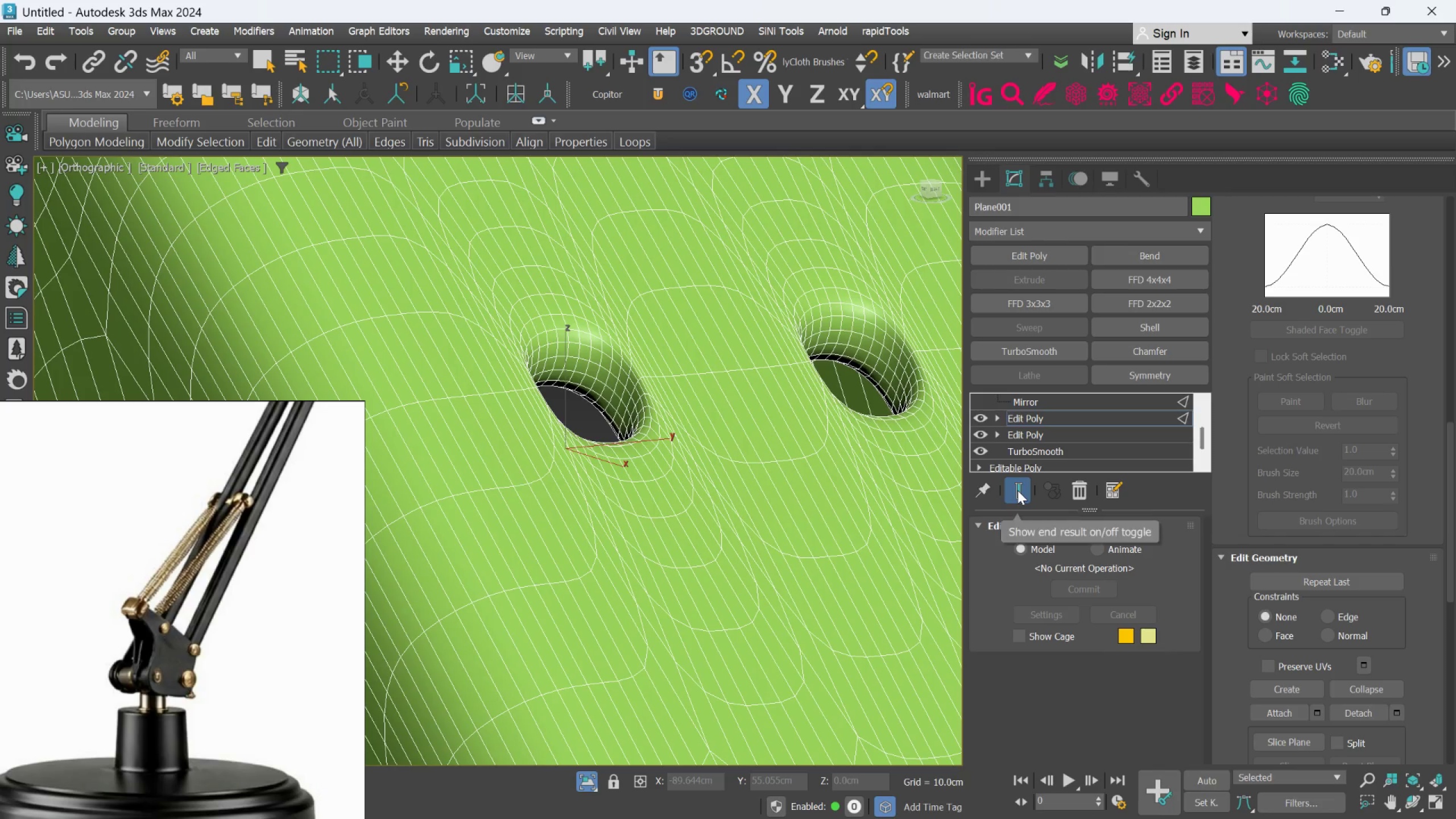 
left_click([1017, 490])
 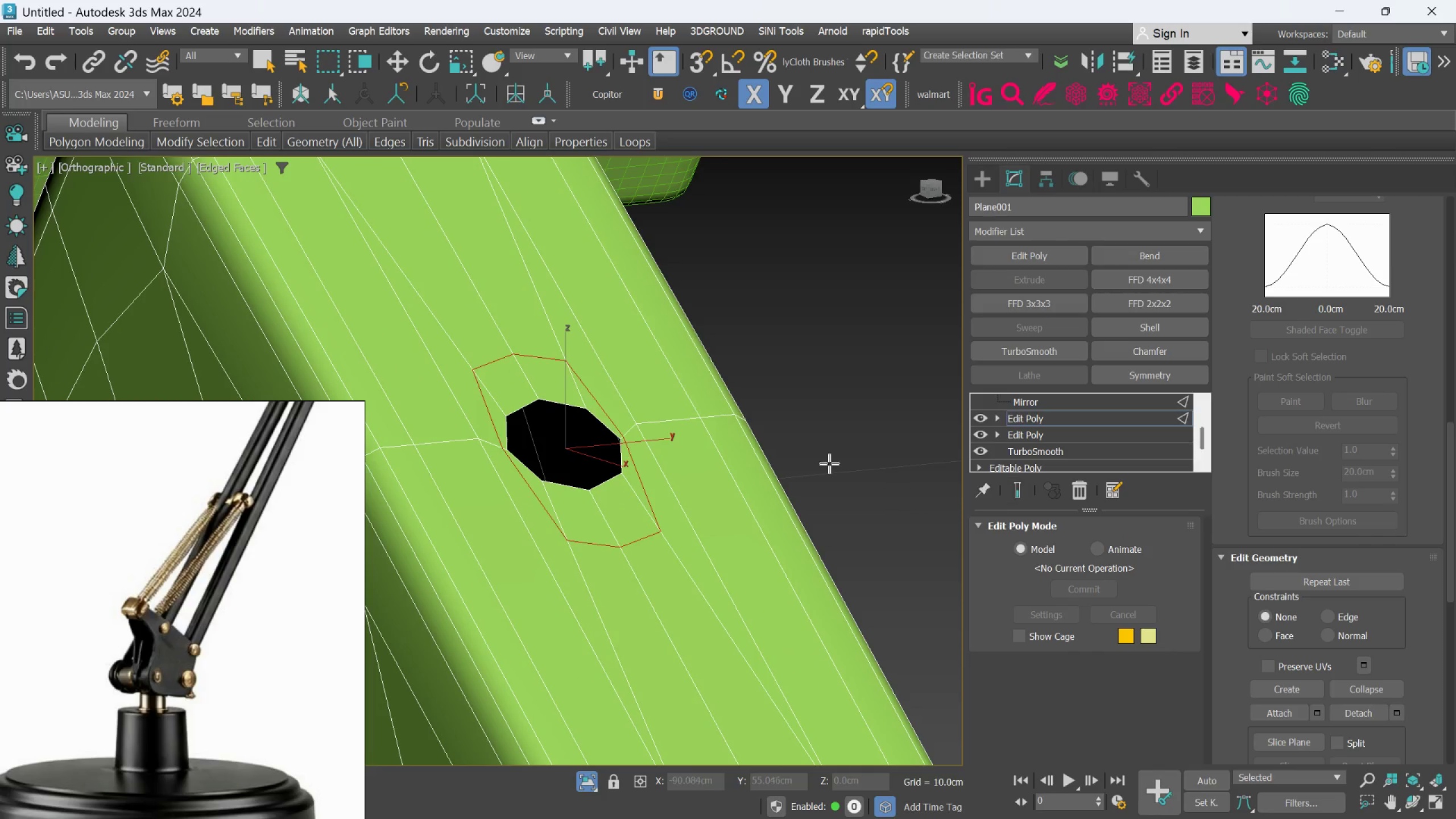 
key(Alt+AltLeft)
 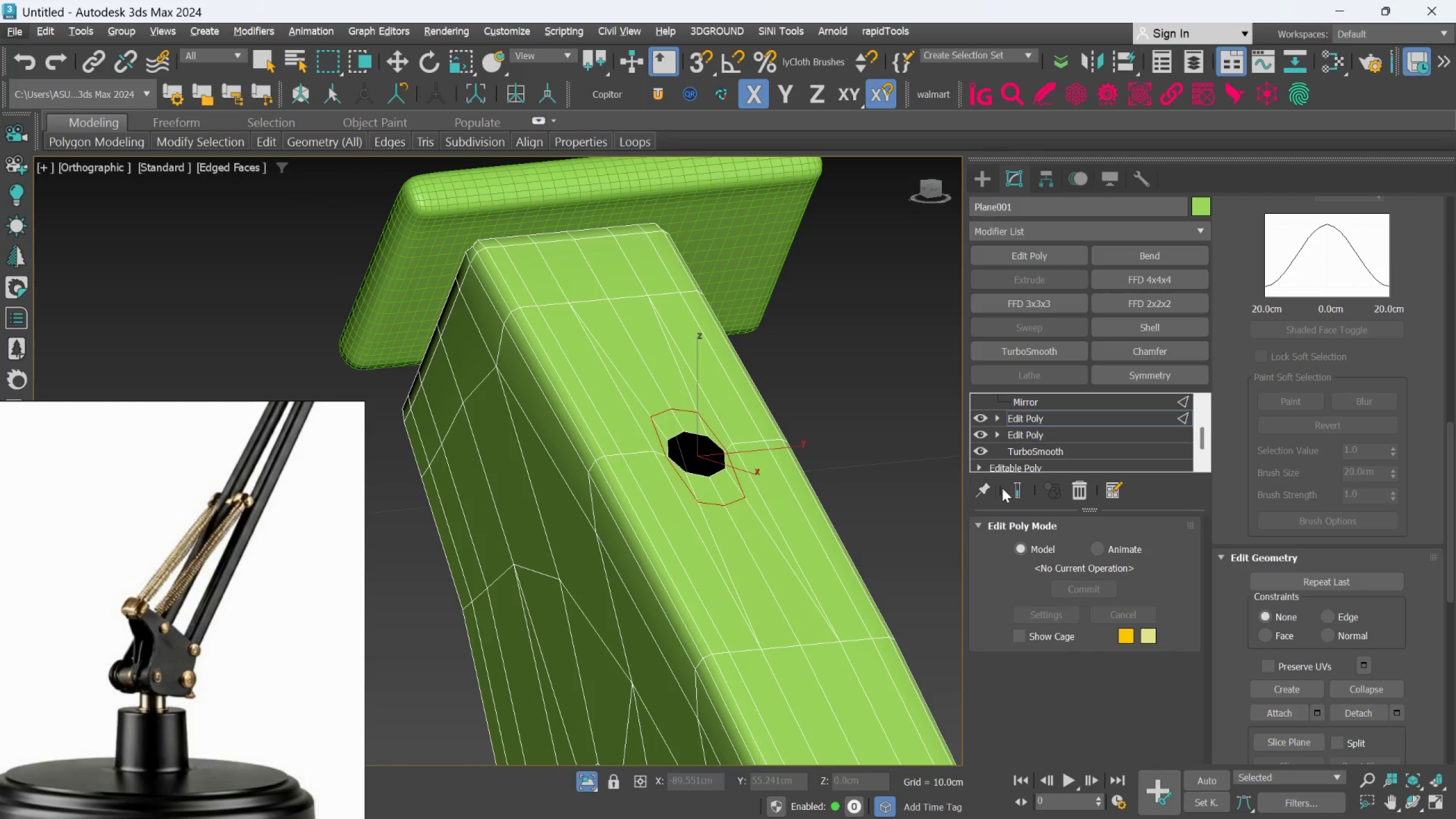 
scroll: coordinate [829, 464], scroll_direction: down, amount: 2.0
 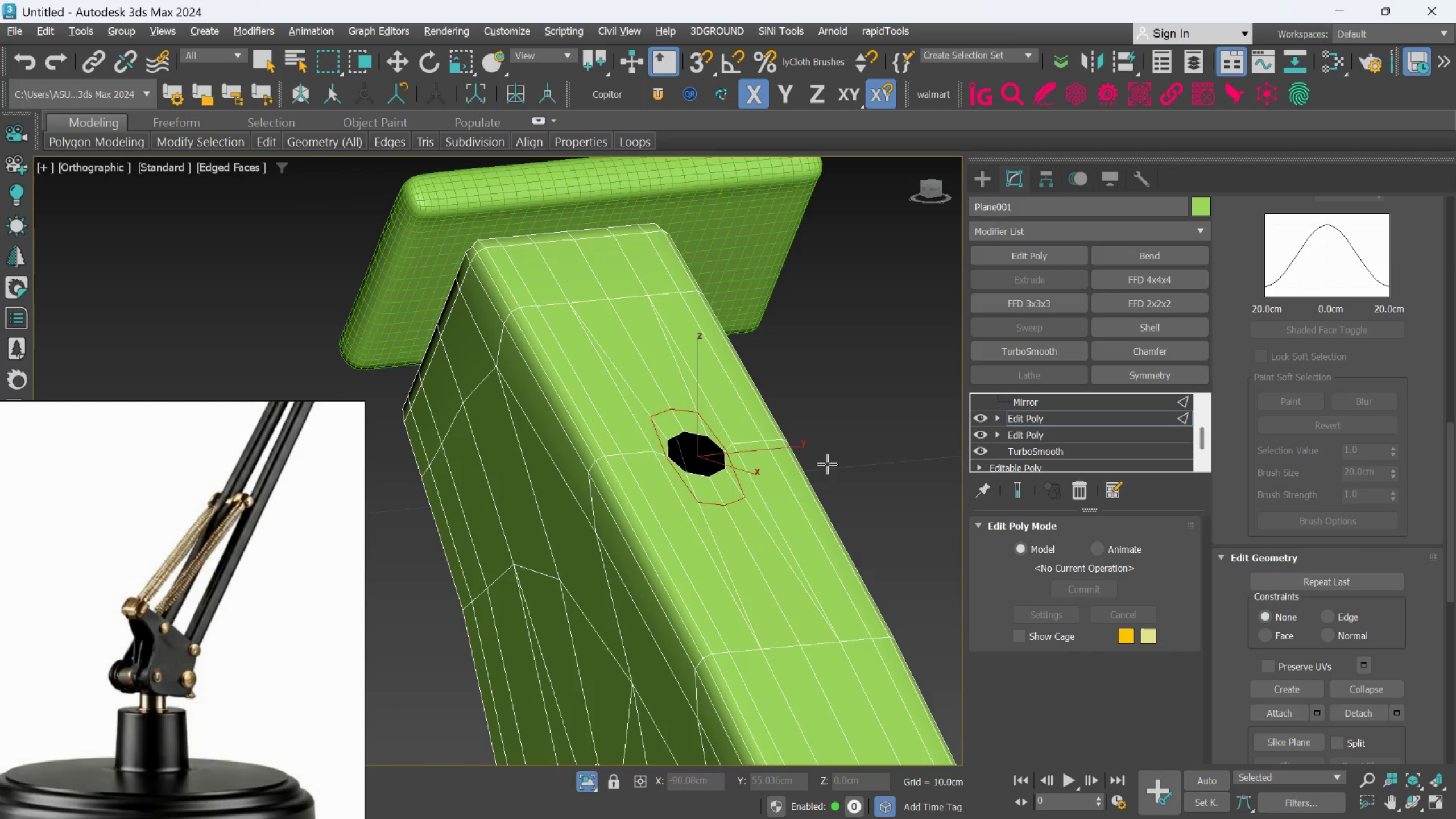 
left_click([1006, 488])
 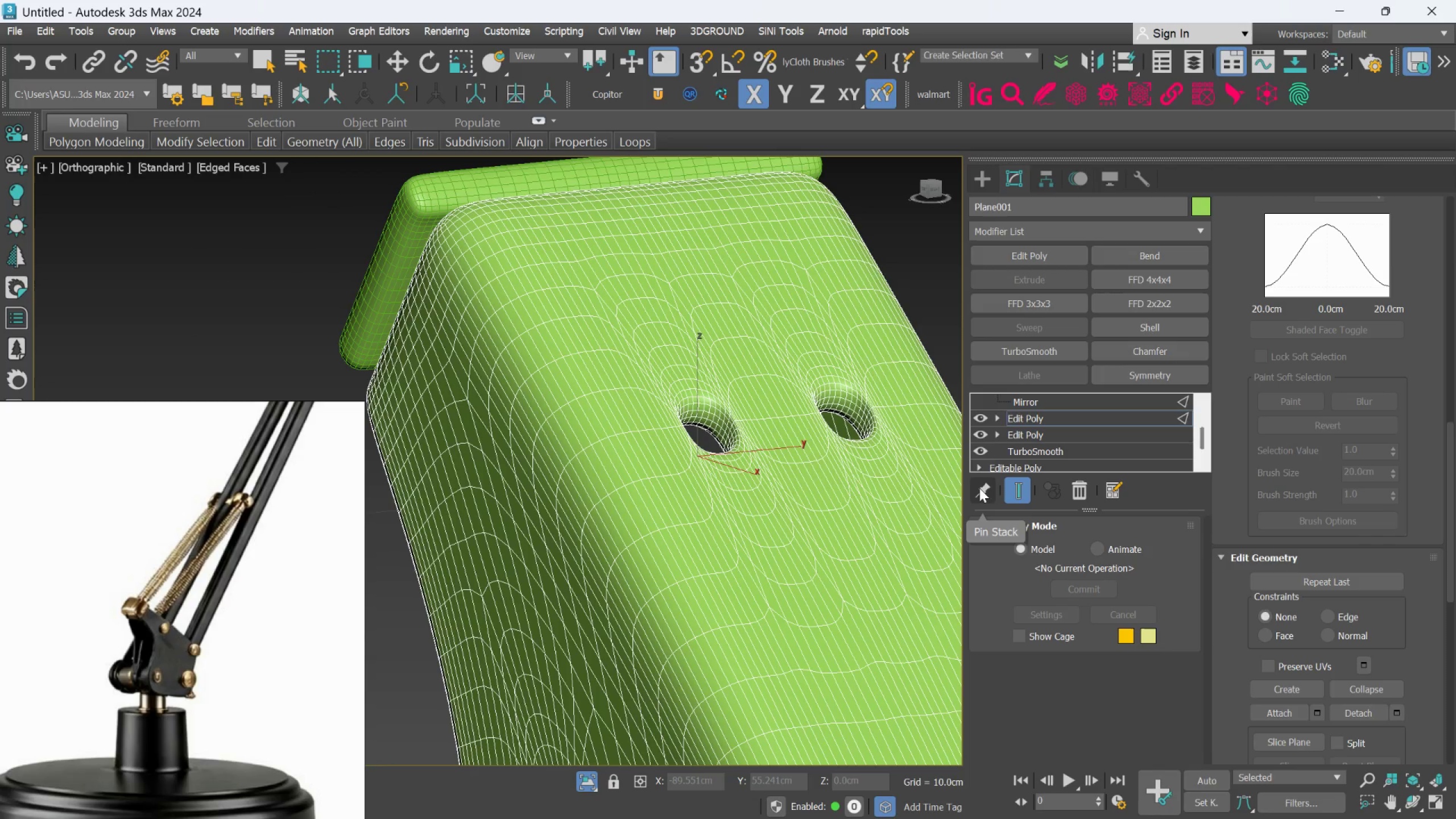 
key(F4)
 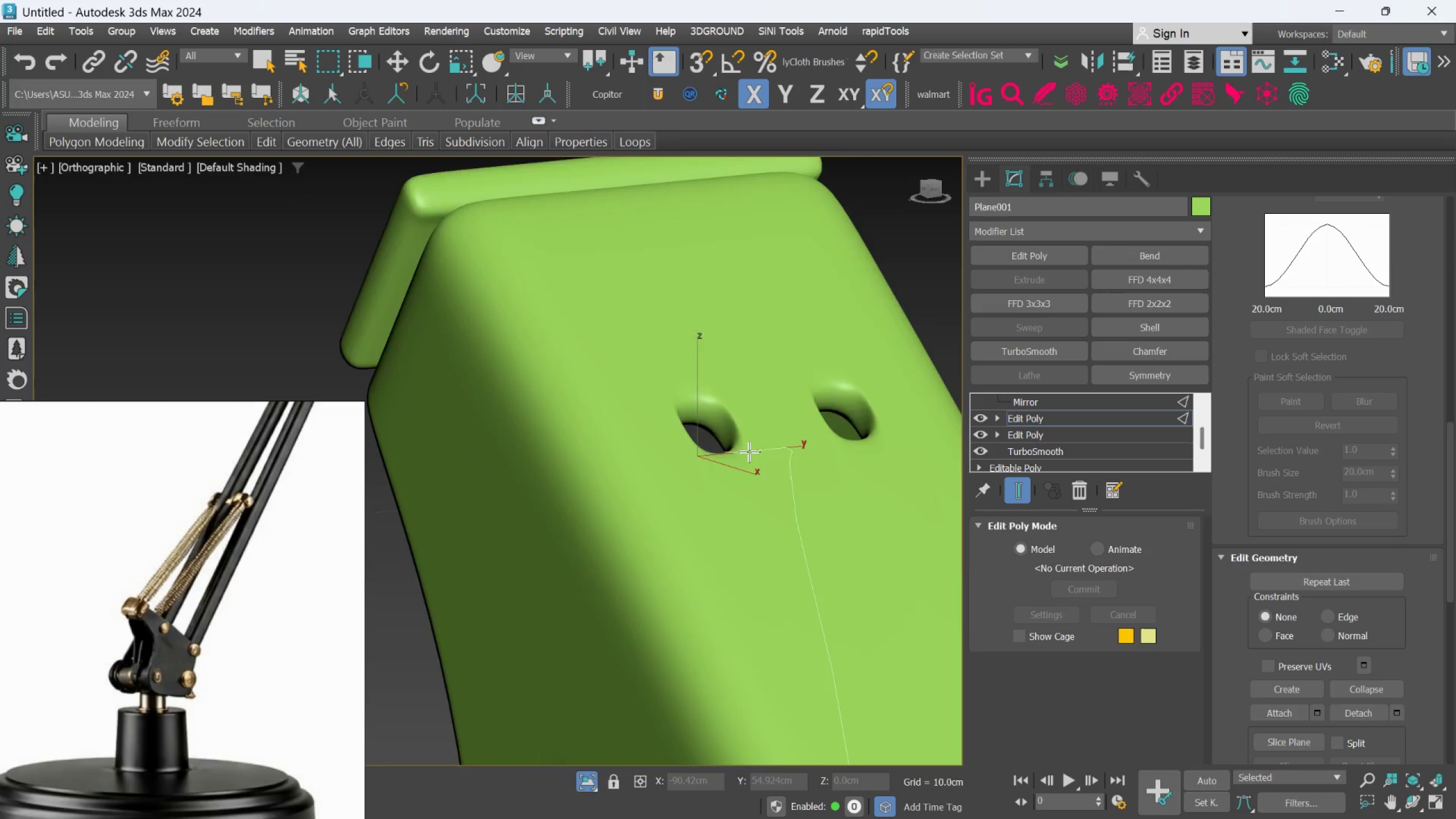 
scroll: coordinate [749, 452], scroll_direction: down, amount: 2.0
 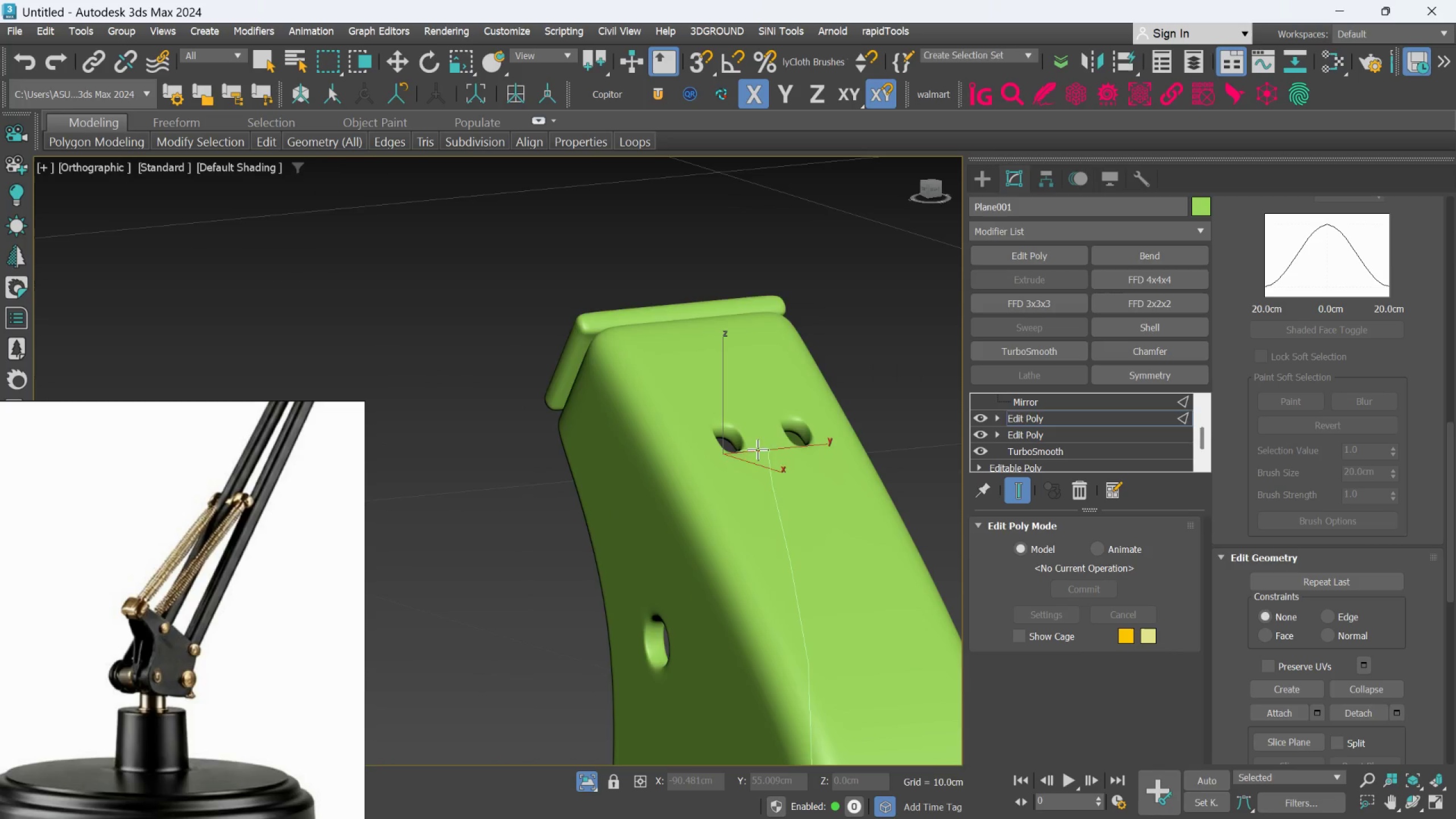 
hold_key(key=AltLeft, duration=0.88)
scroll: coordinate [761, 469], scroll_direction: down, amount: 2.0
 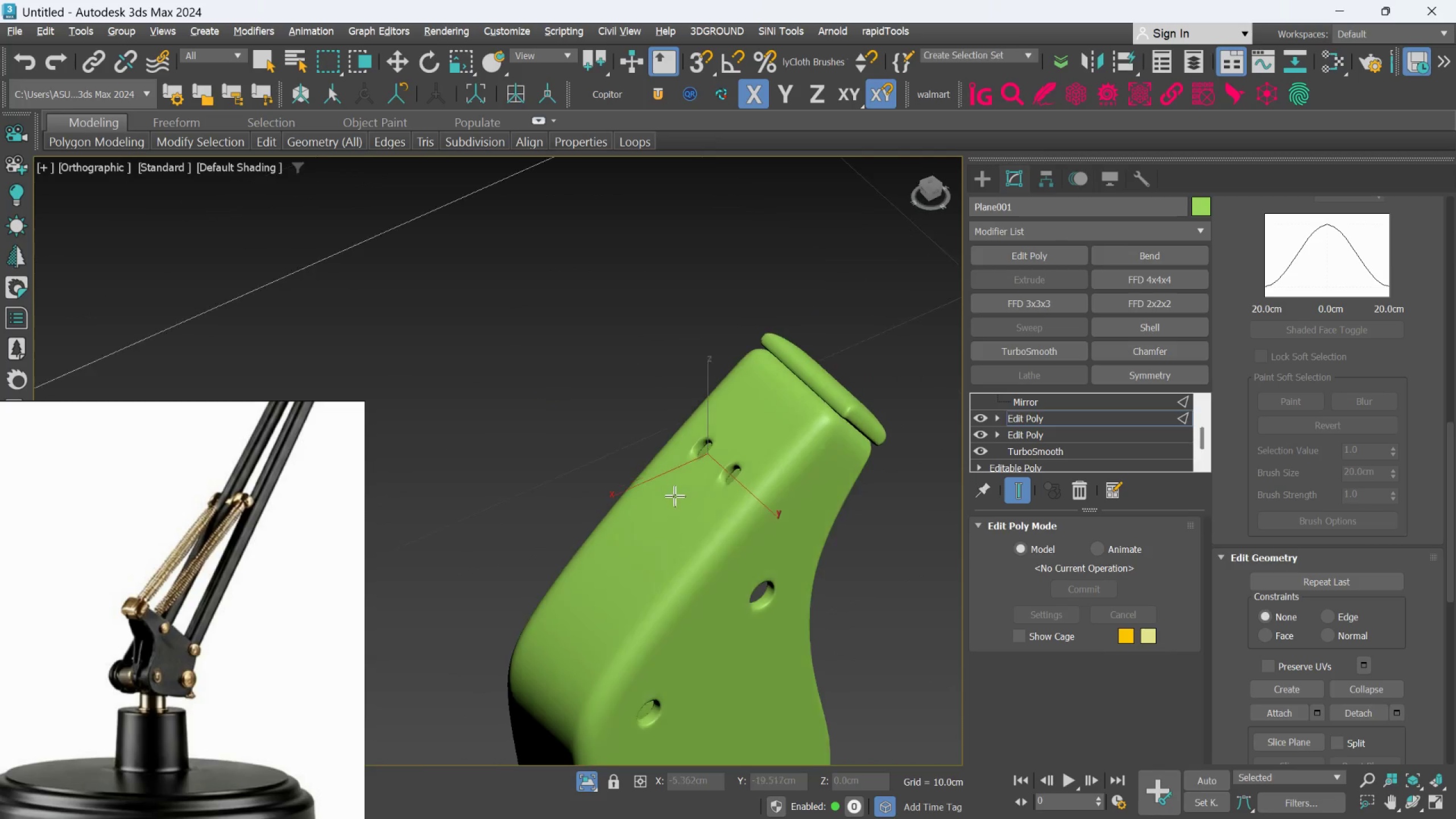 
hold_key(key=AltLeft, duration=8.52)
scroll: coordinate [735, 471], scroll_direction: up, amount: 2.0
 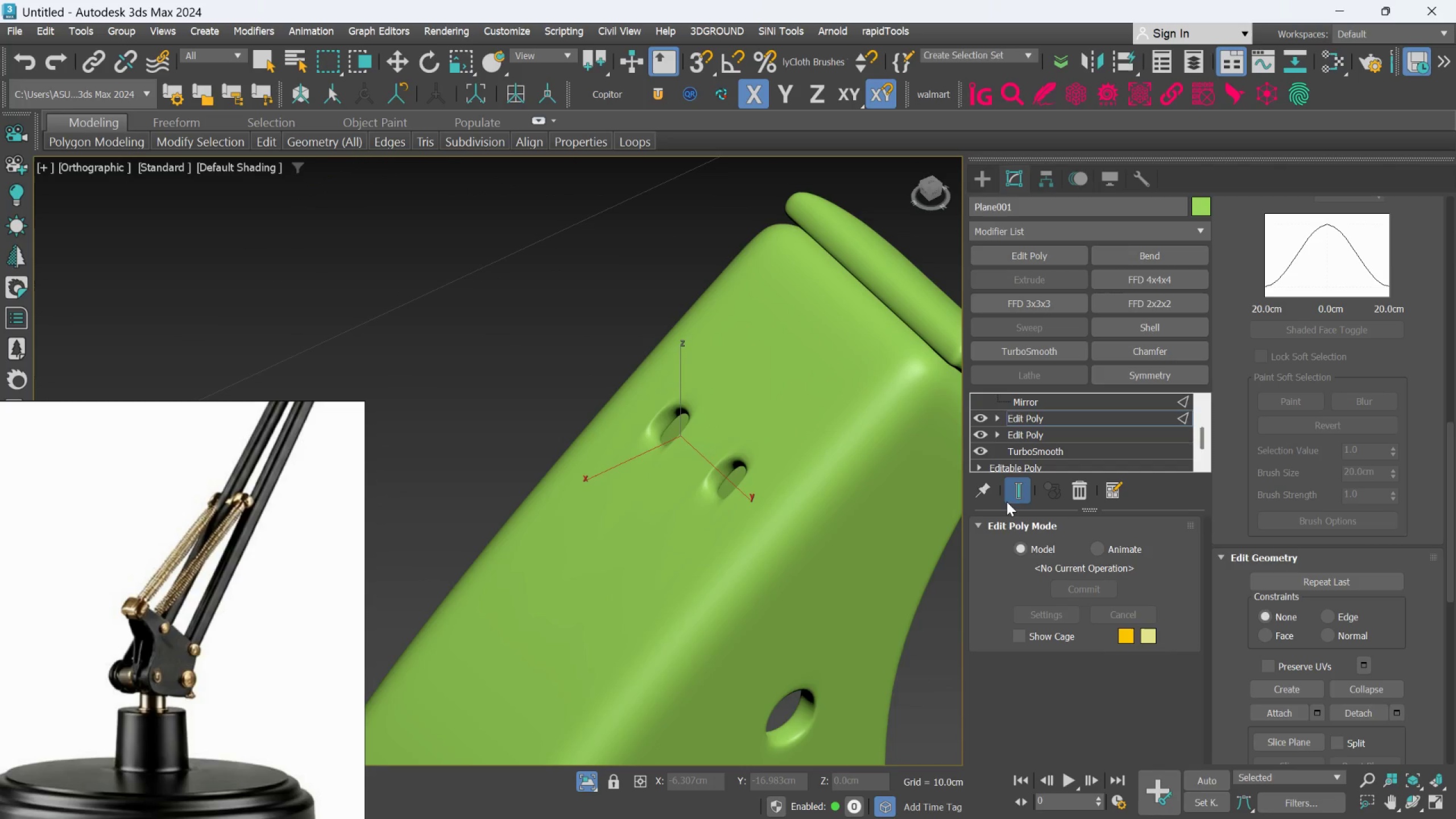 
left_click([1021, 492])
 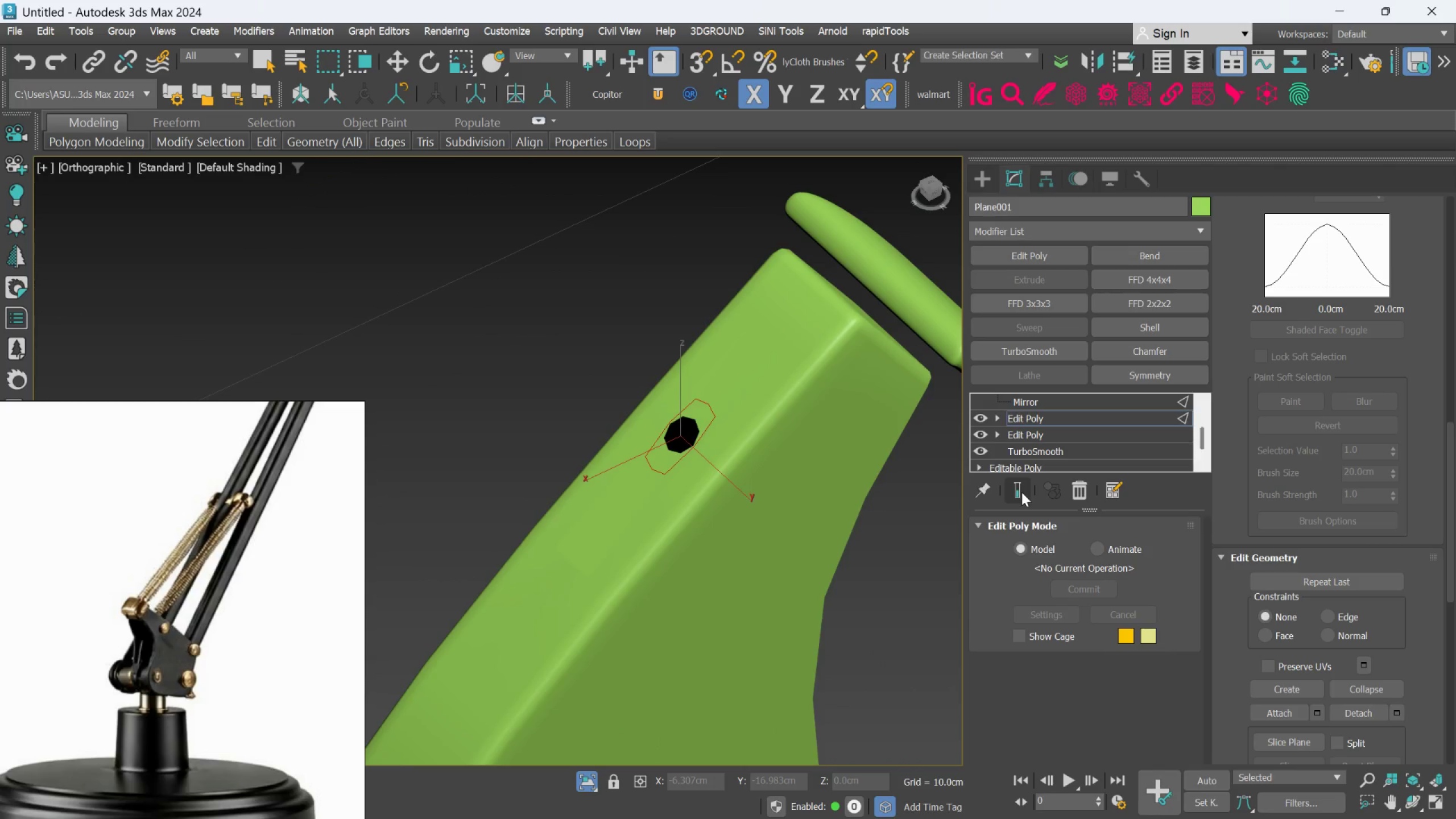 
key(F4)
 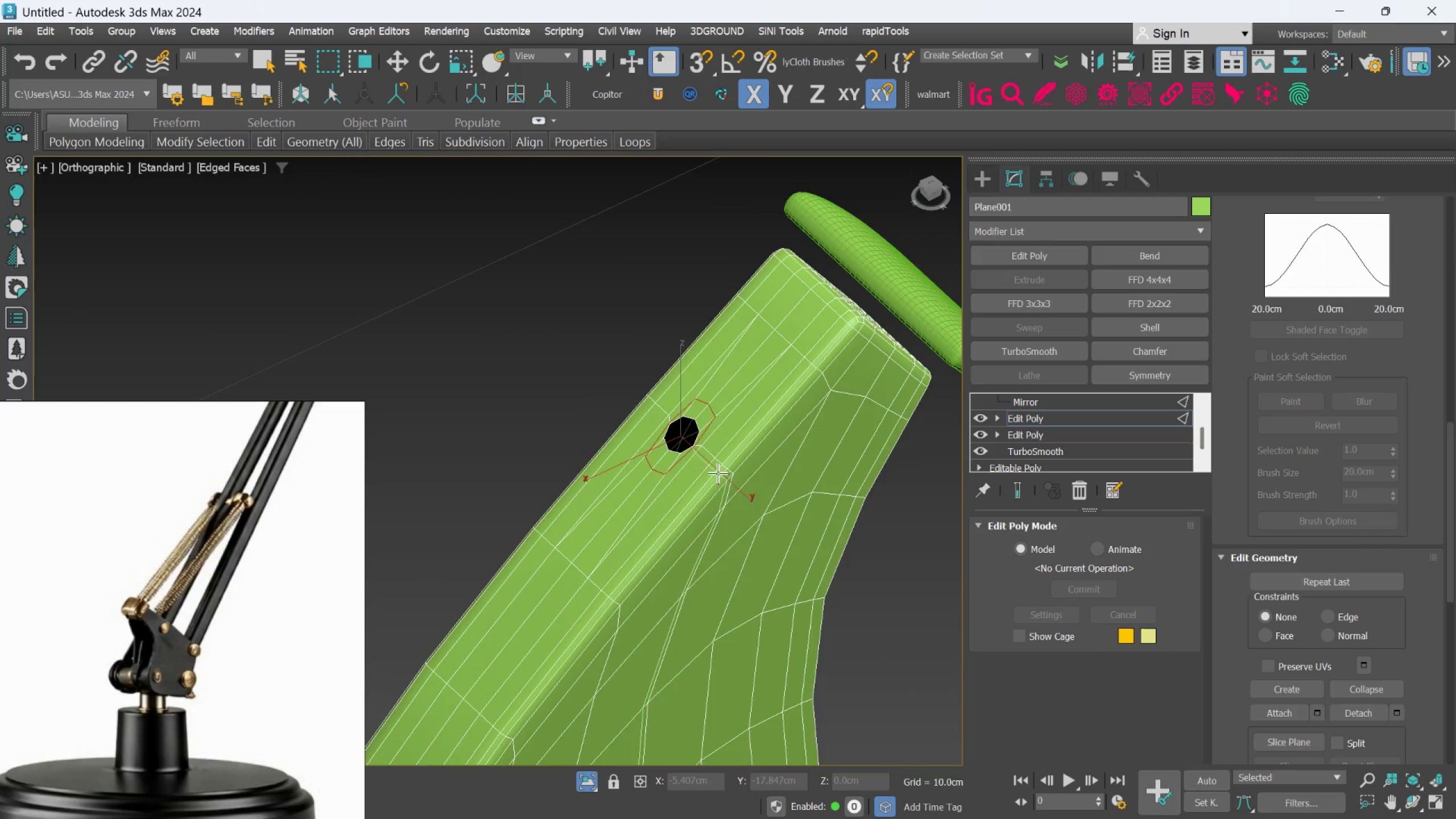 
scroll: coordinate [697, 451], scroll_direction: up, amount: 2.0
 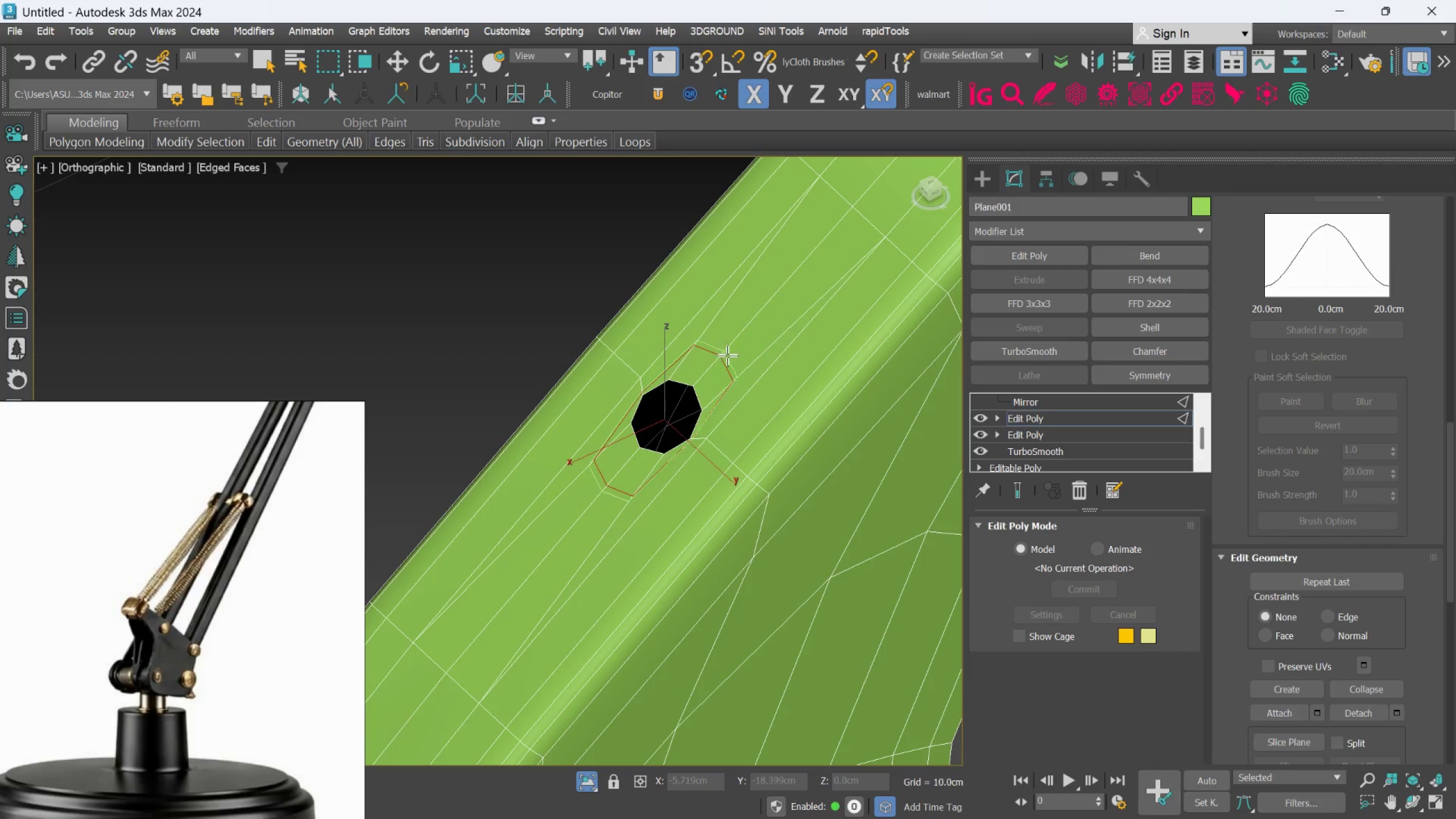 
hold_key(key=AltLeft, duration=0.86)
scroll: coordinate [758, 418], scroll_direction: down, amount: 4.0
 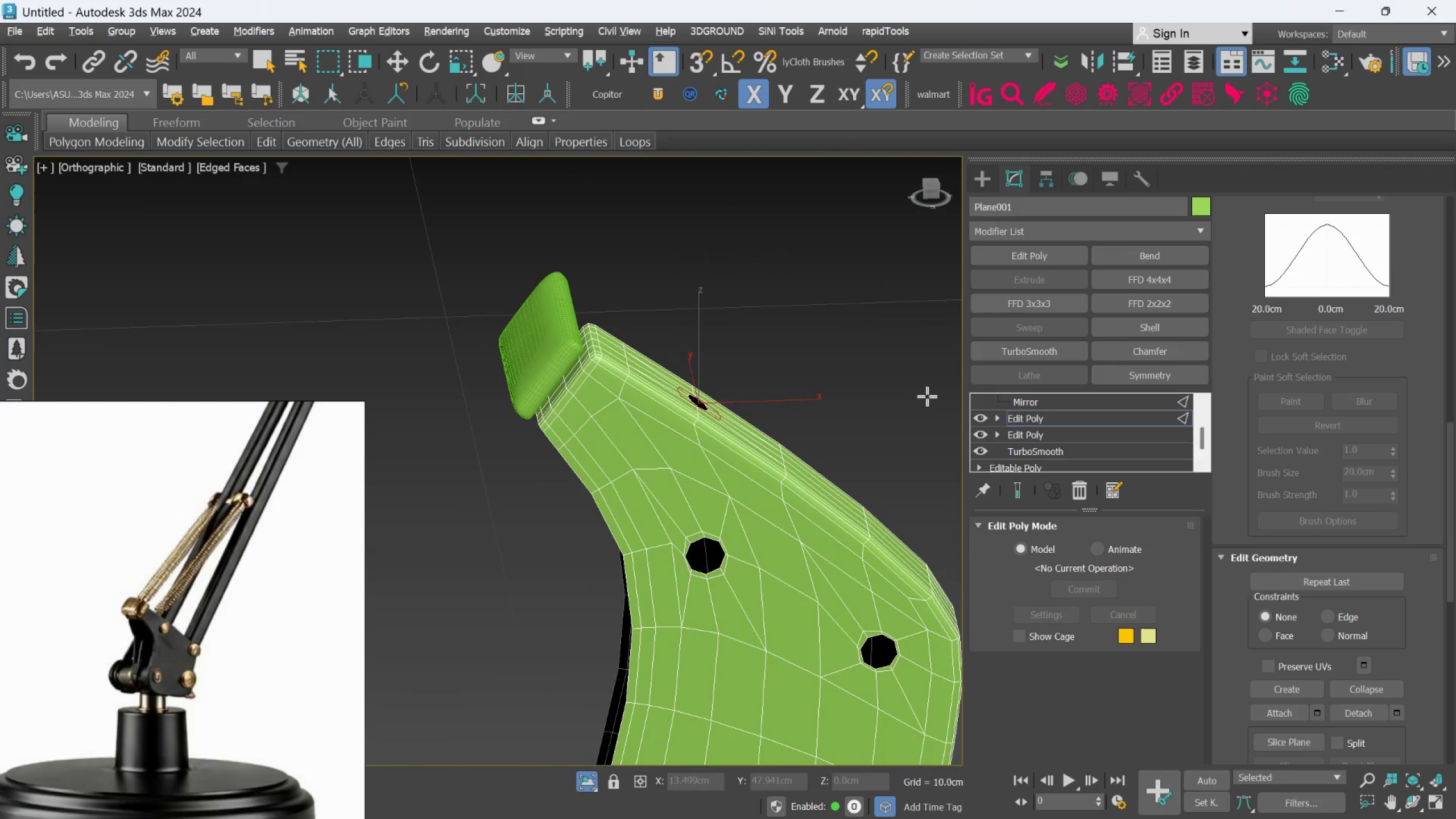 
hold_key(key=AltLeft, duration=1.5)
 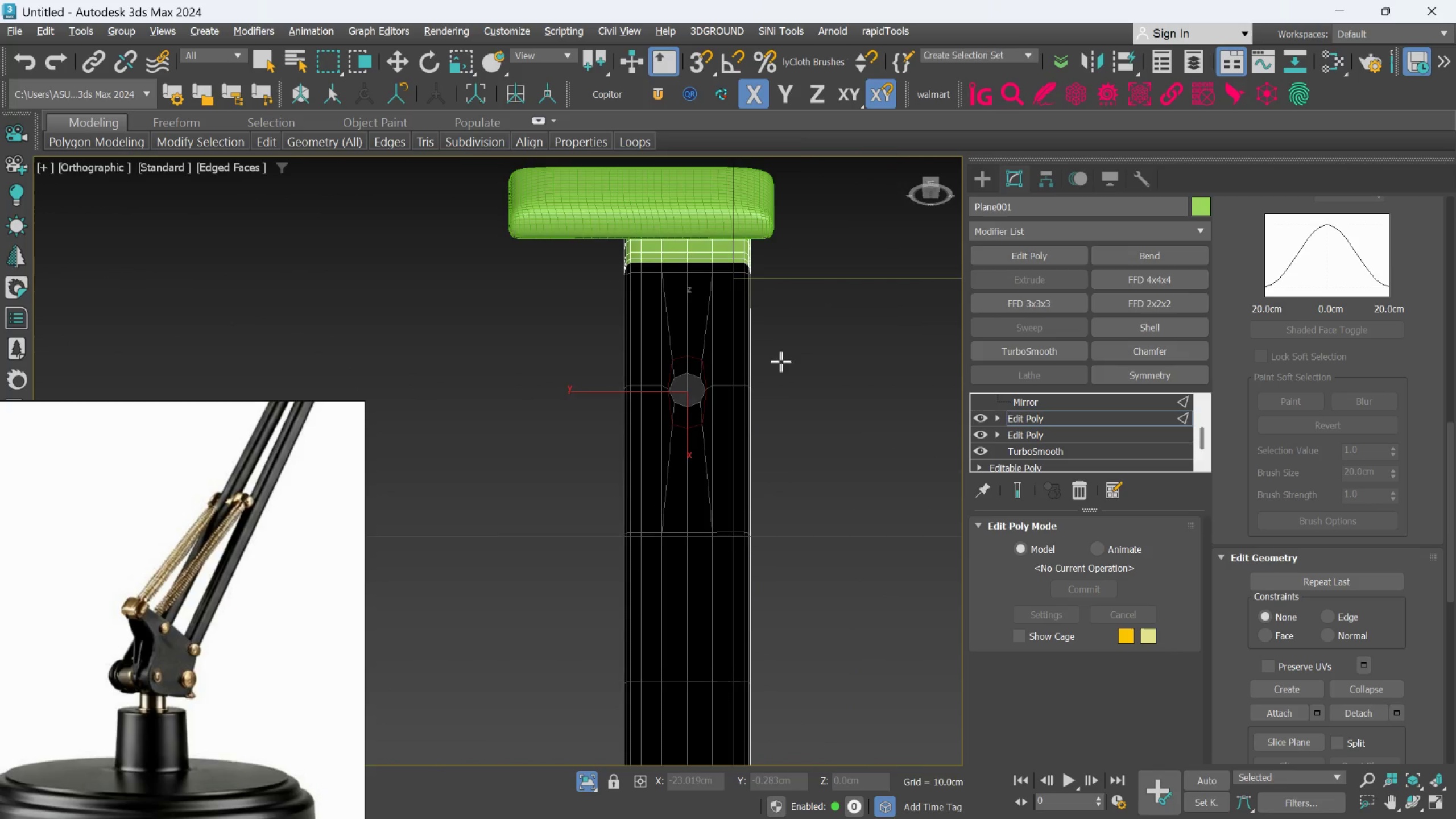 
scroll: coordinate [726, 432], scroll_direction: up, amount: 1.0
 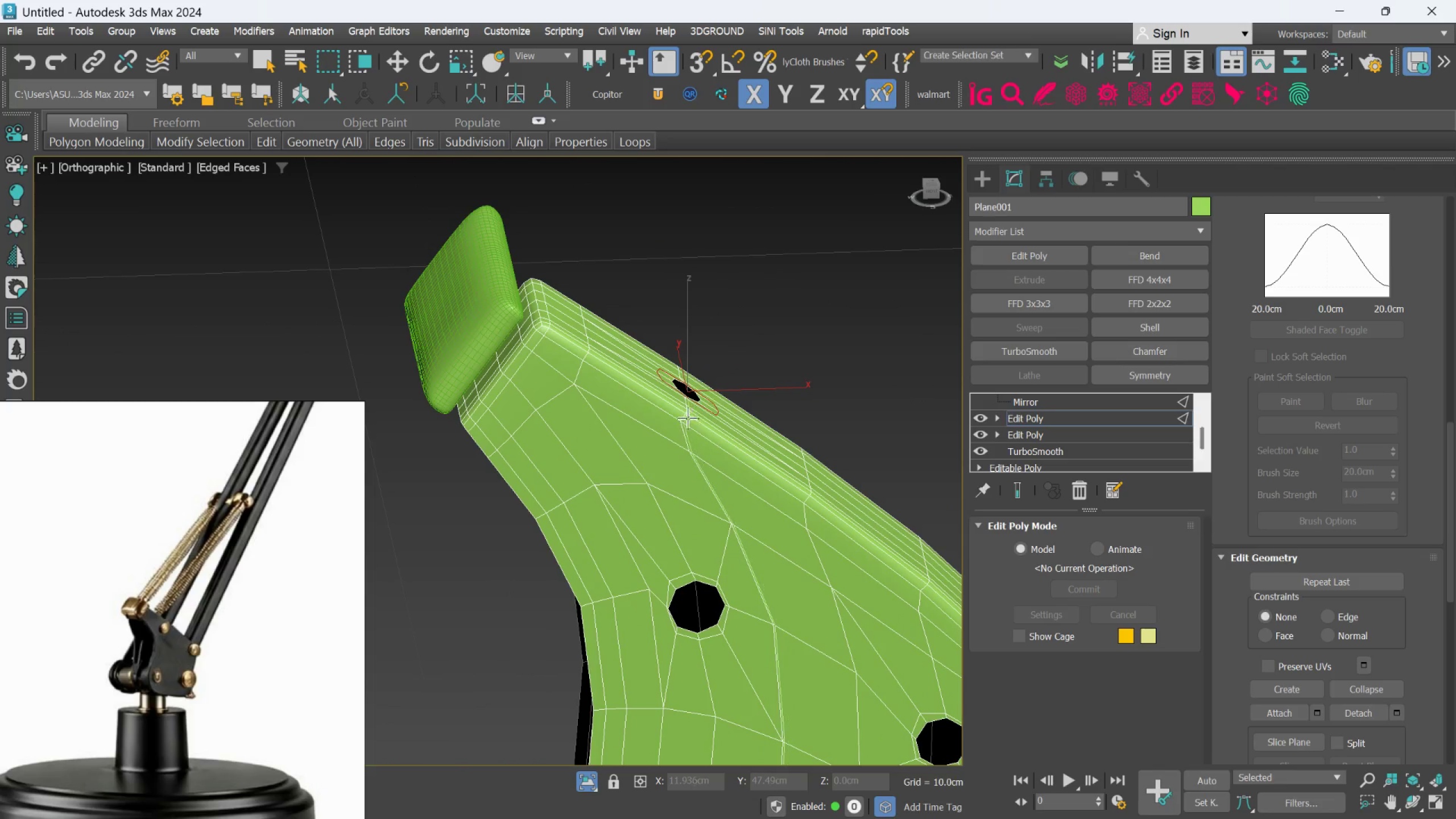 
hold_key(key=AltLeft, duration=1.33)
 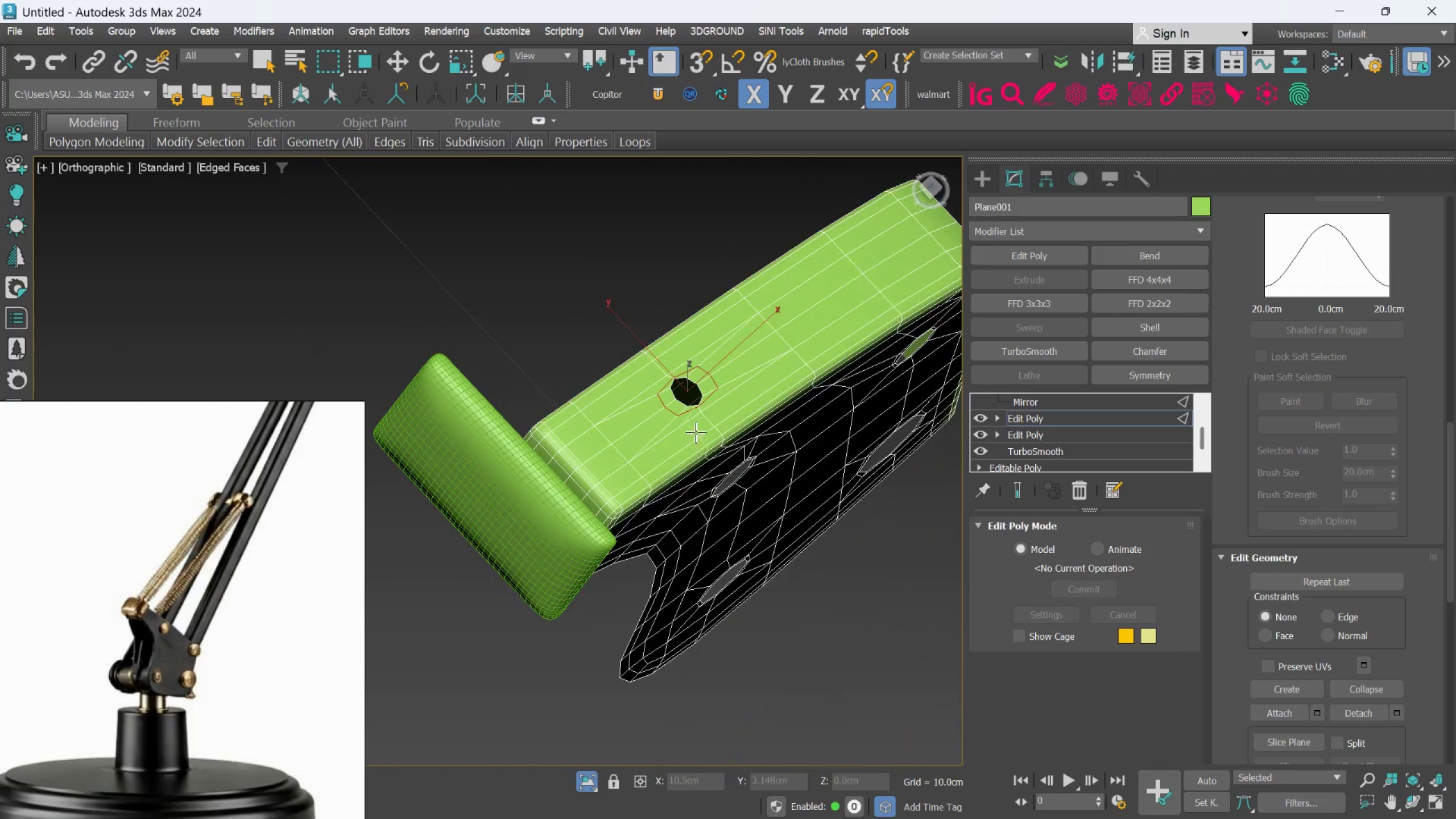 
scroll: coordinate [697, 427], scroll_direction: up, amount: 2.0
 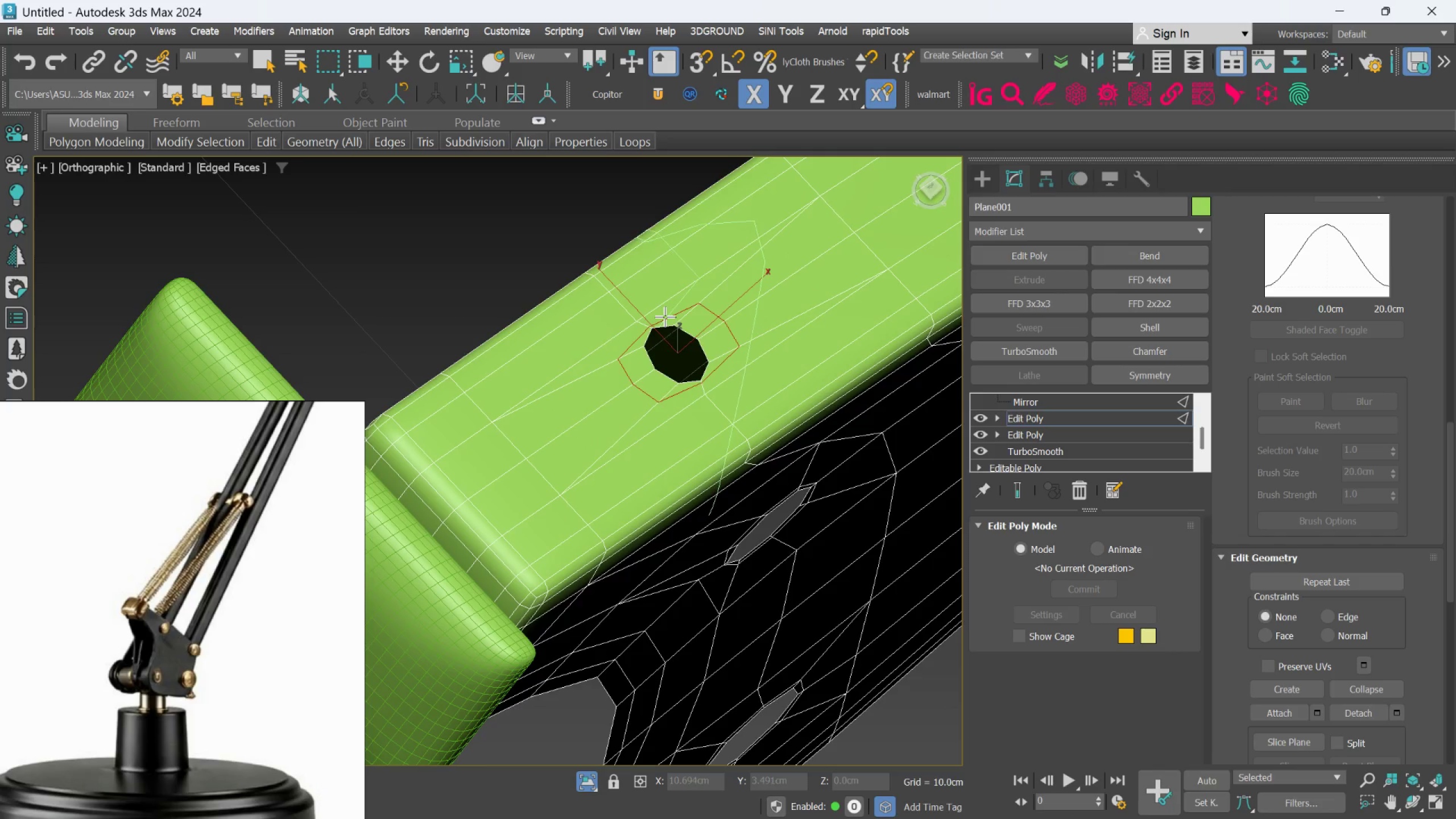 
hold_key(key=AltLeft, duration=0.81)
 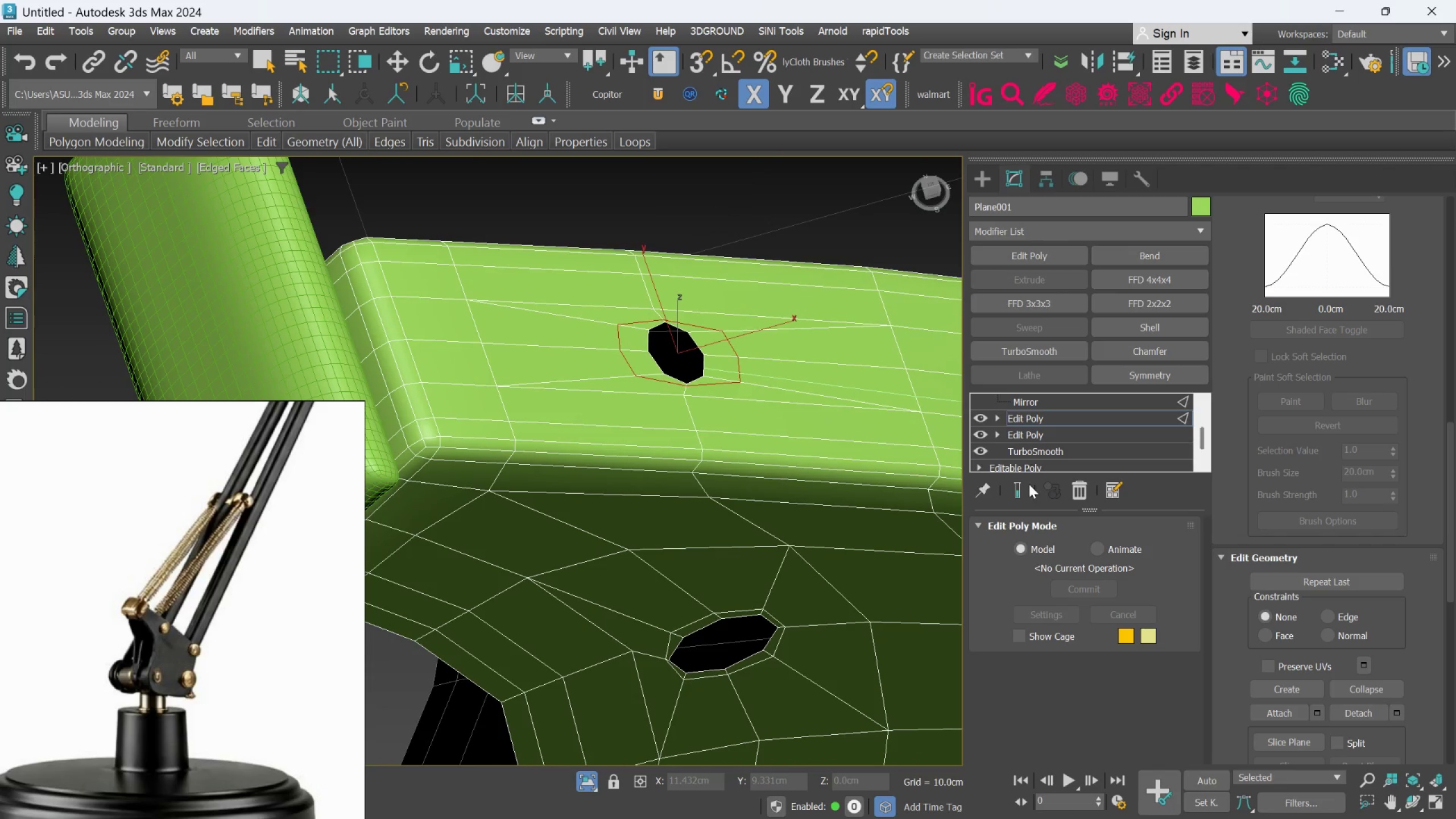 
left_click([1024, 489])
 